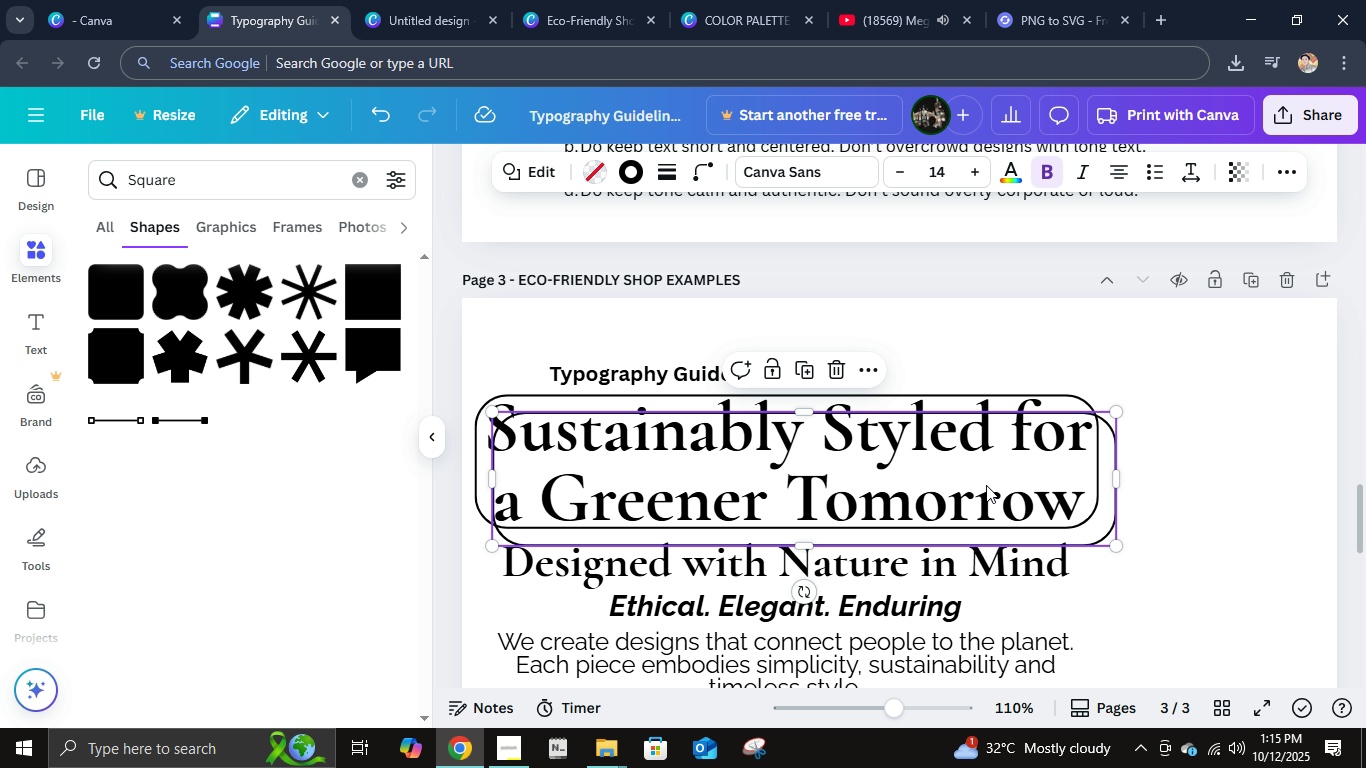 
left_click_drag(start_coordinate=[986, 478], to_coordinate=[967, 541])
 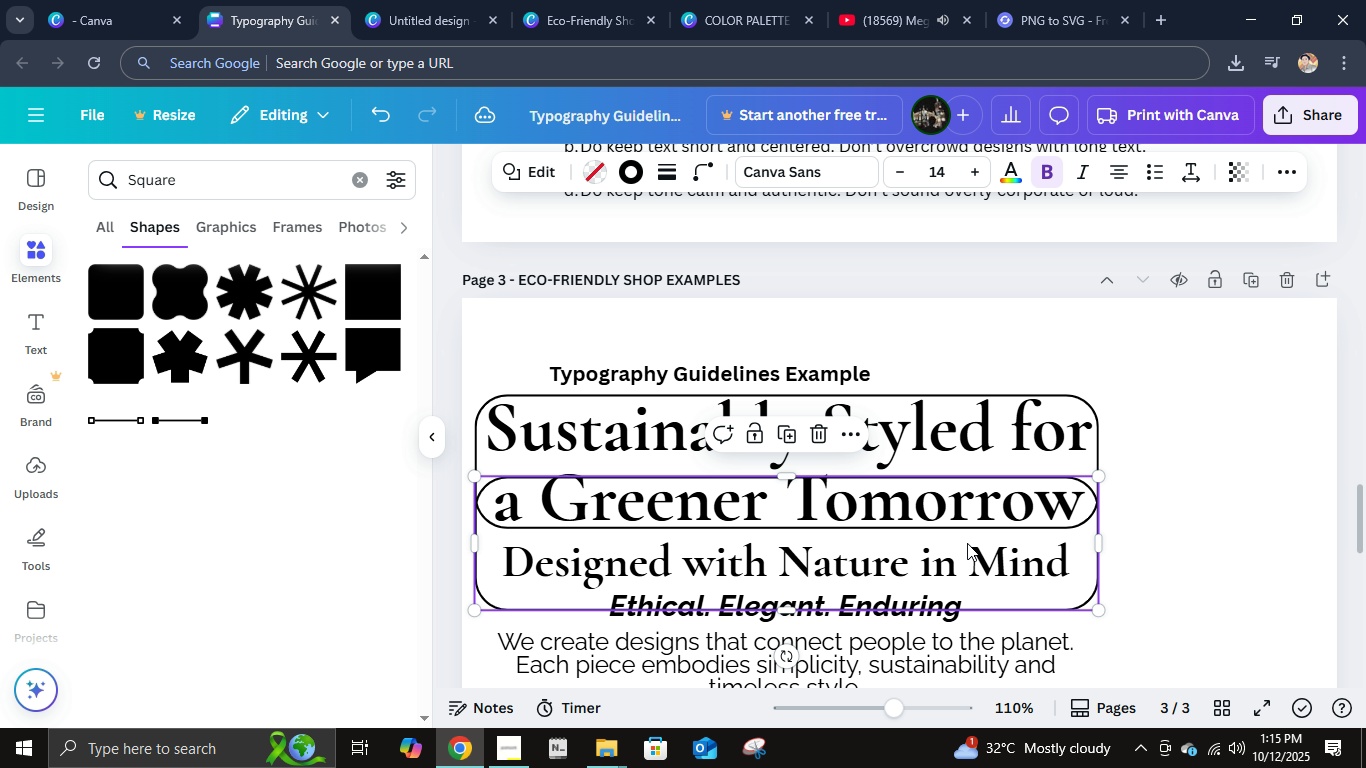 
left_click([967, 541])
 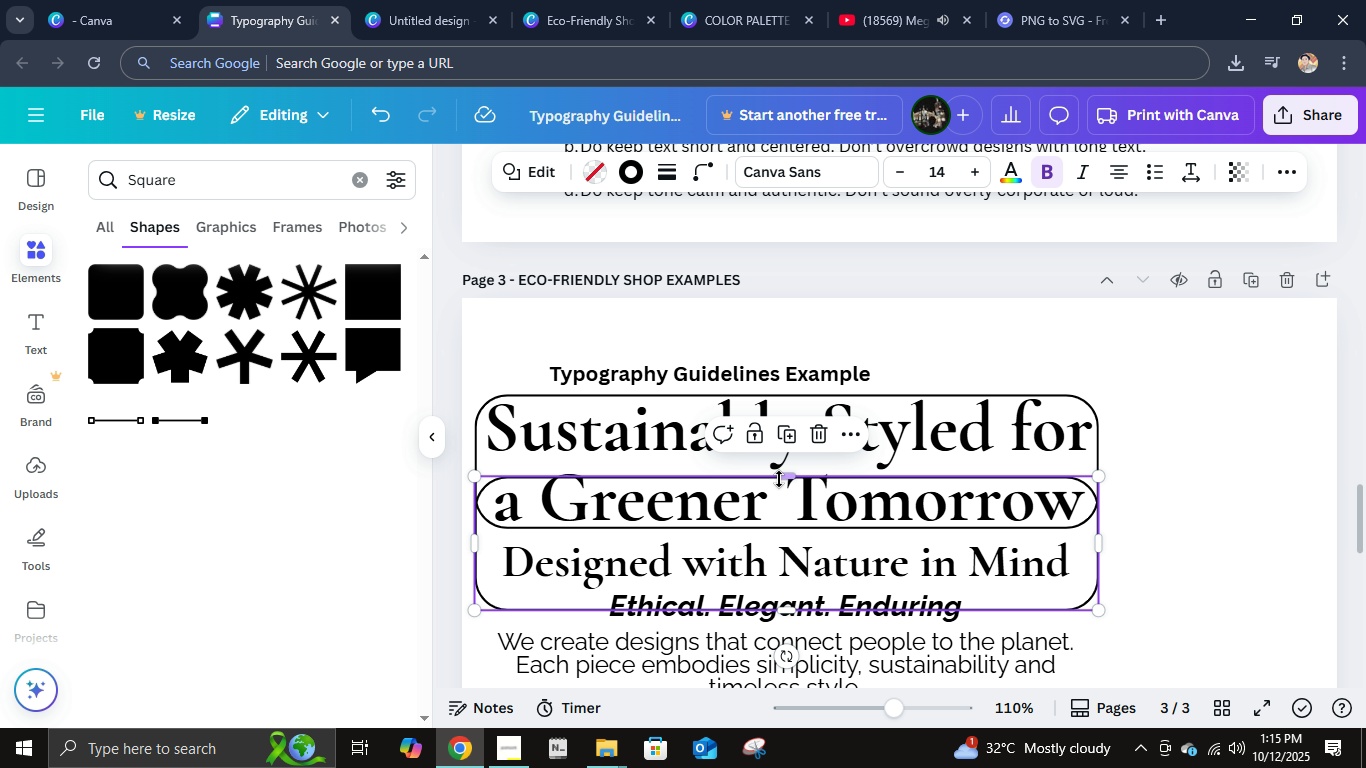 
left_click_drag(start_coordinate=[783, 476], to_coordinate=[786, 538])
 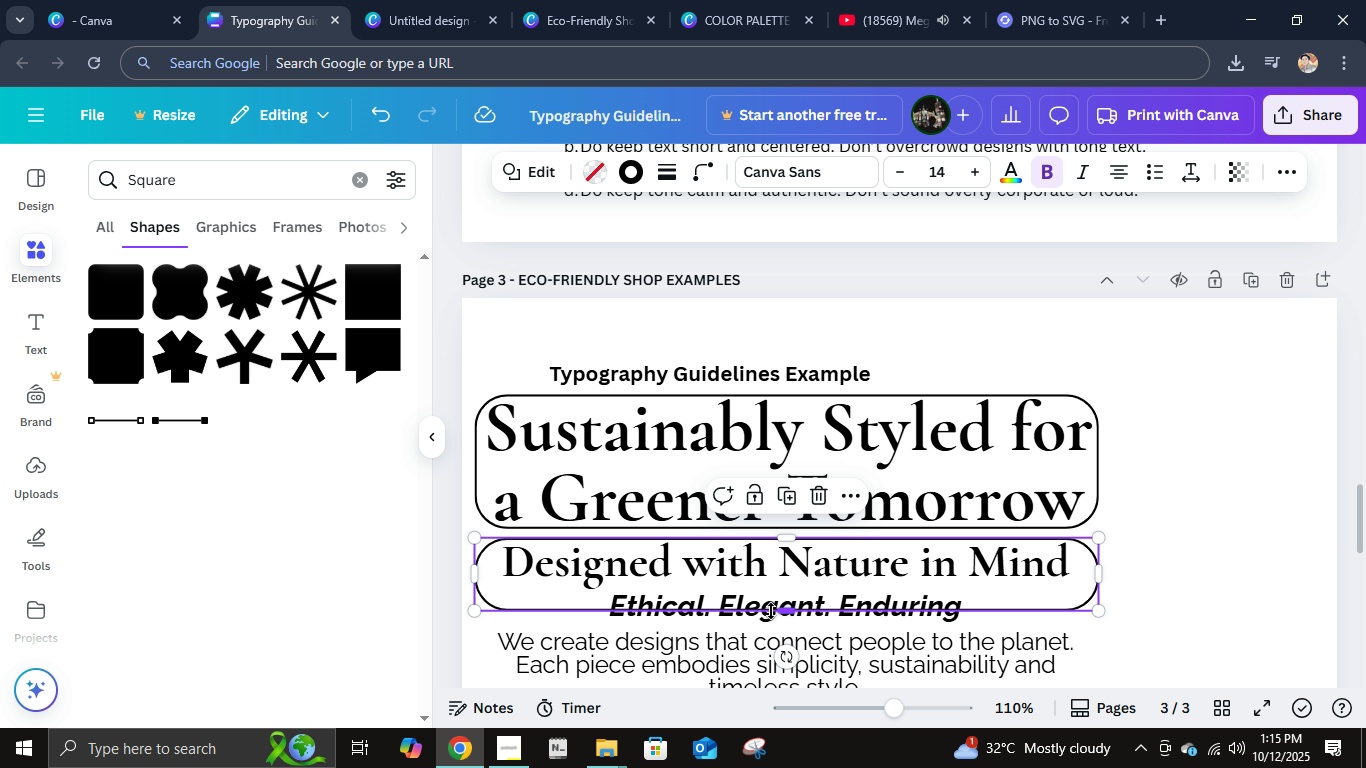 
left_click_drag(start_coordinate=[769, 611], to_coordinate=[781, 592])
 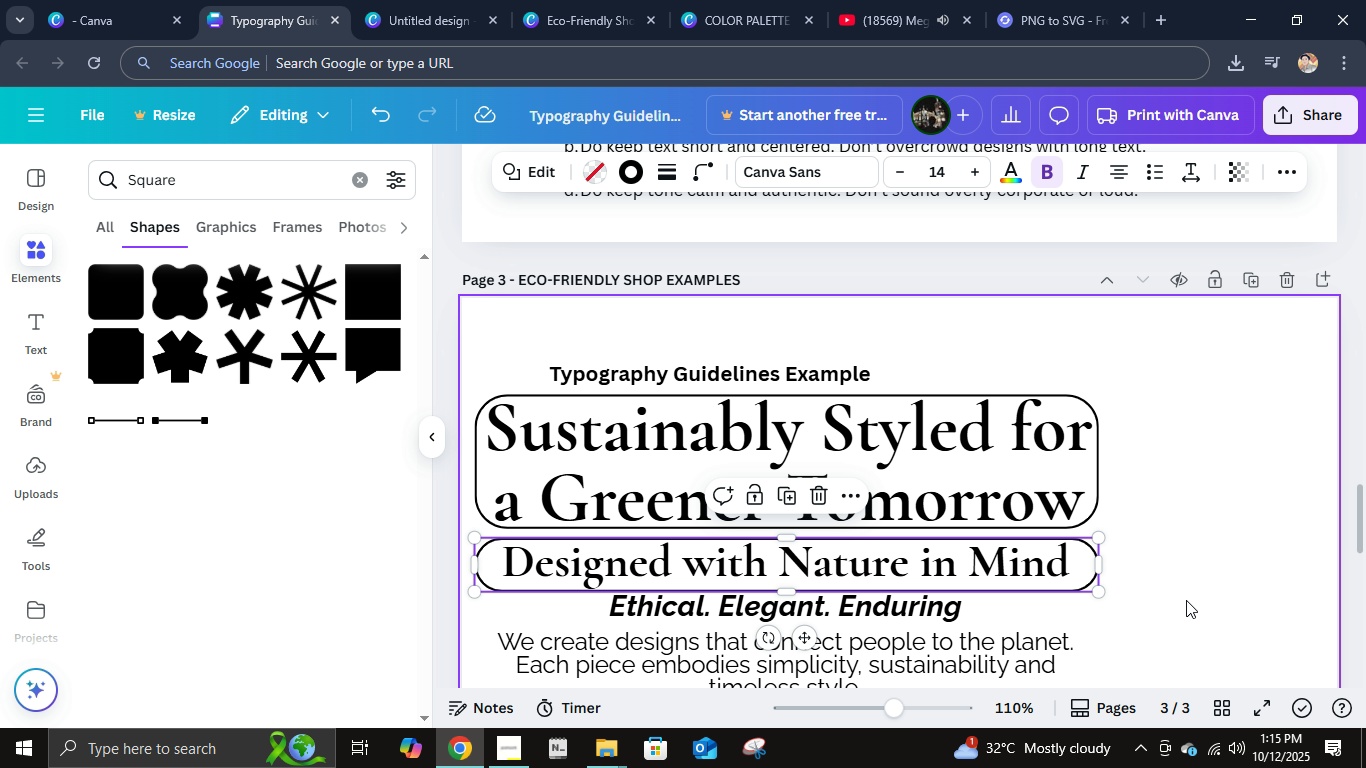 
left_click([1193, 595])
 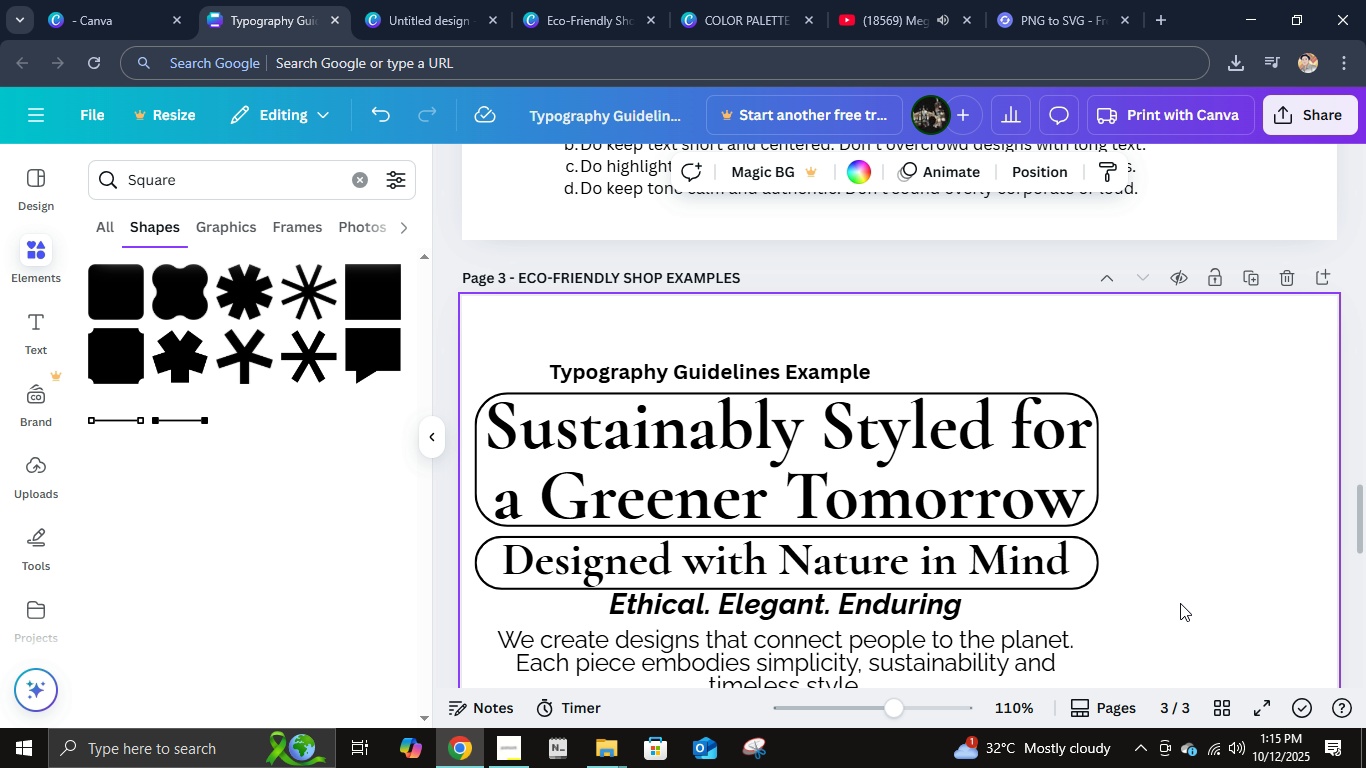 
scroll: coordinate [1180, 603], scroll_direction: down, amount: 1.0
 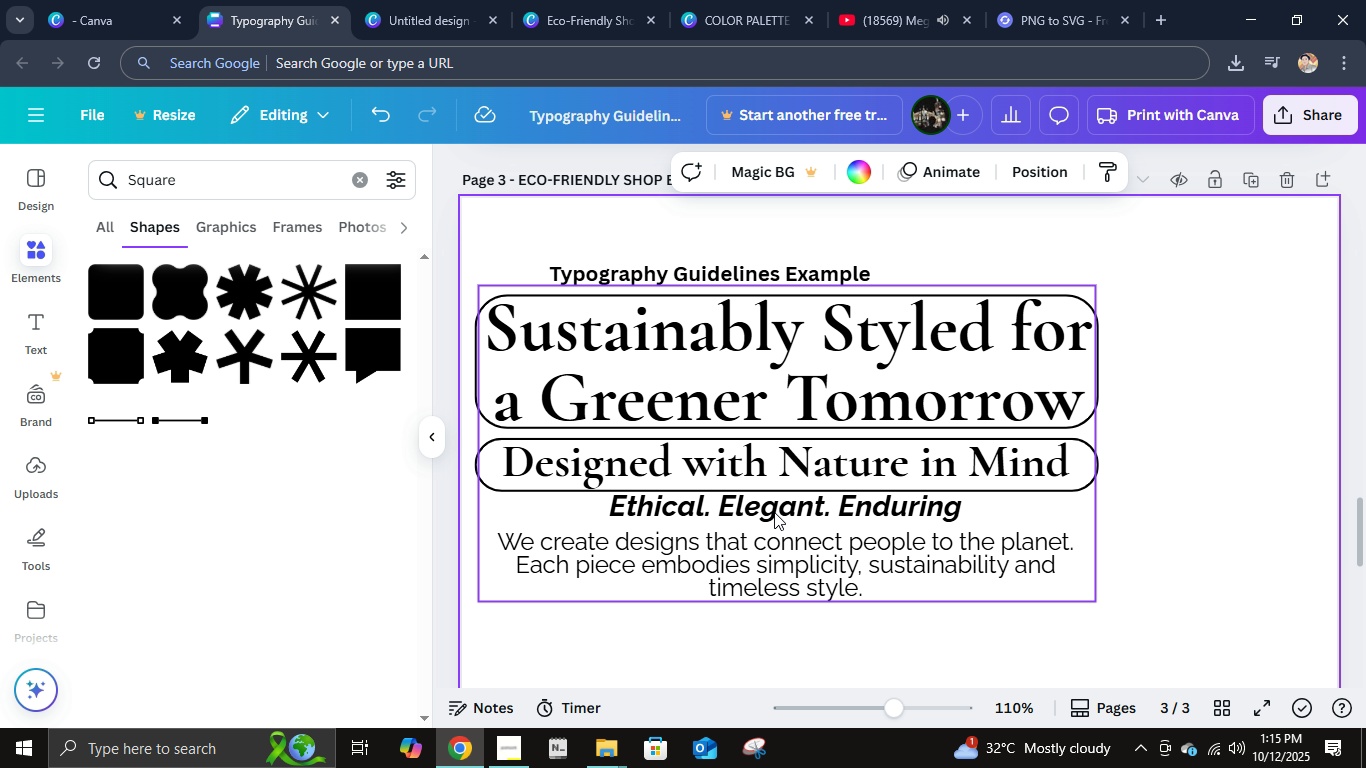 
left_click([845, 460])
 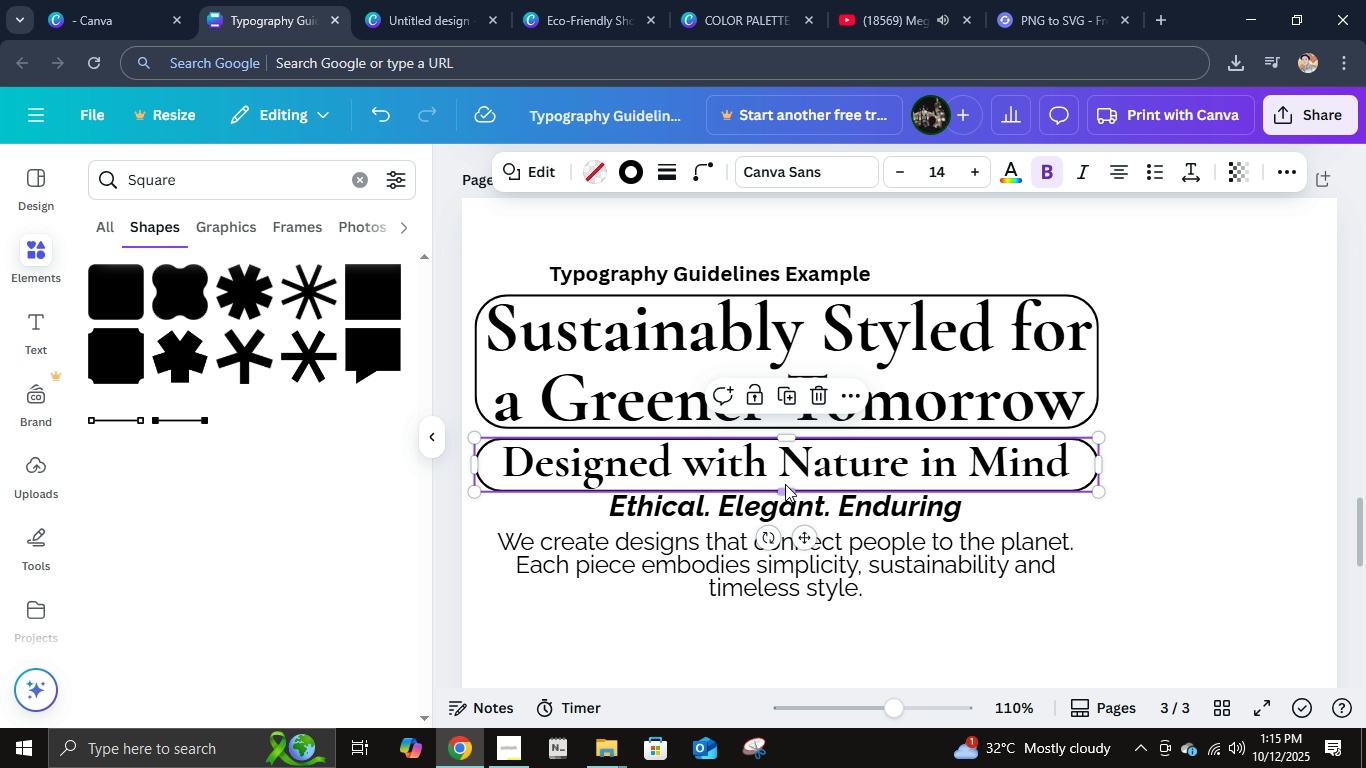 
double_click([785, 487])
 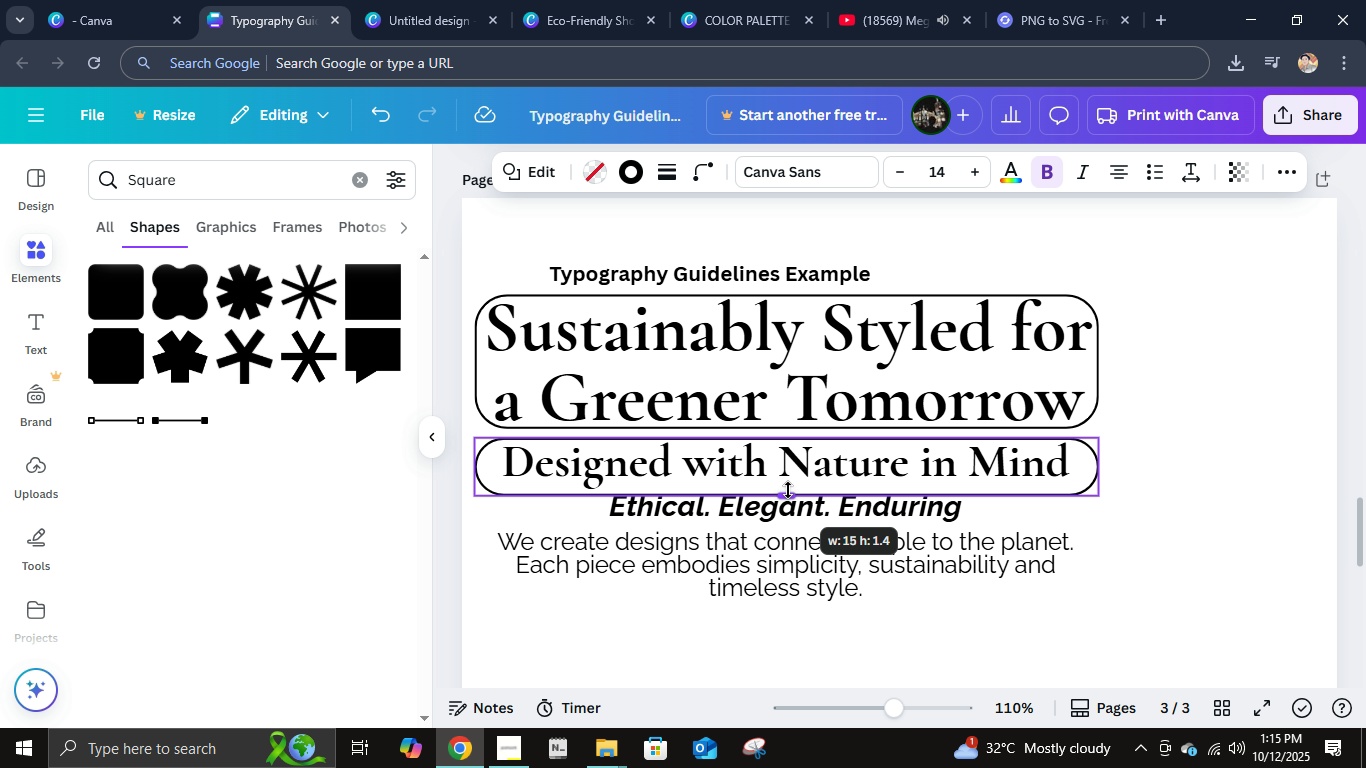 
left_click([788, 490])
 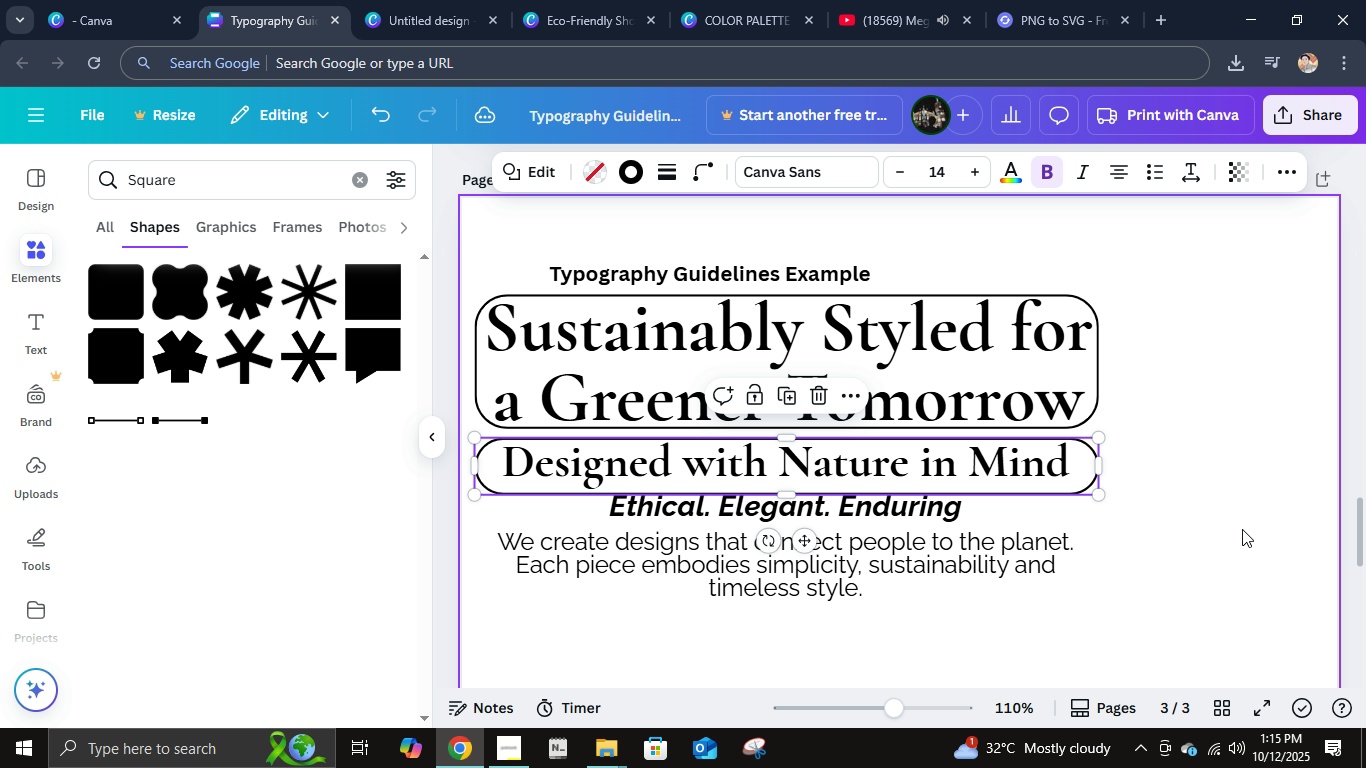 
left_click([1242, 529])
 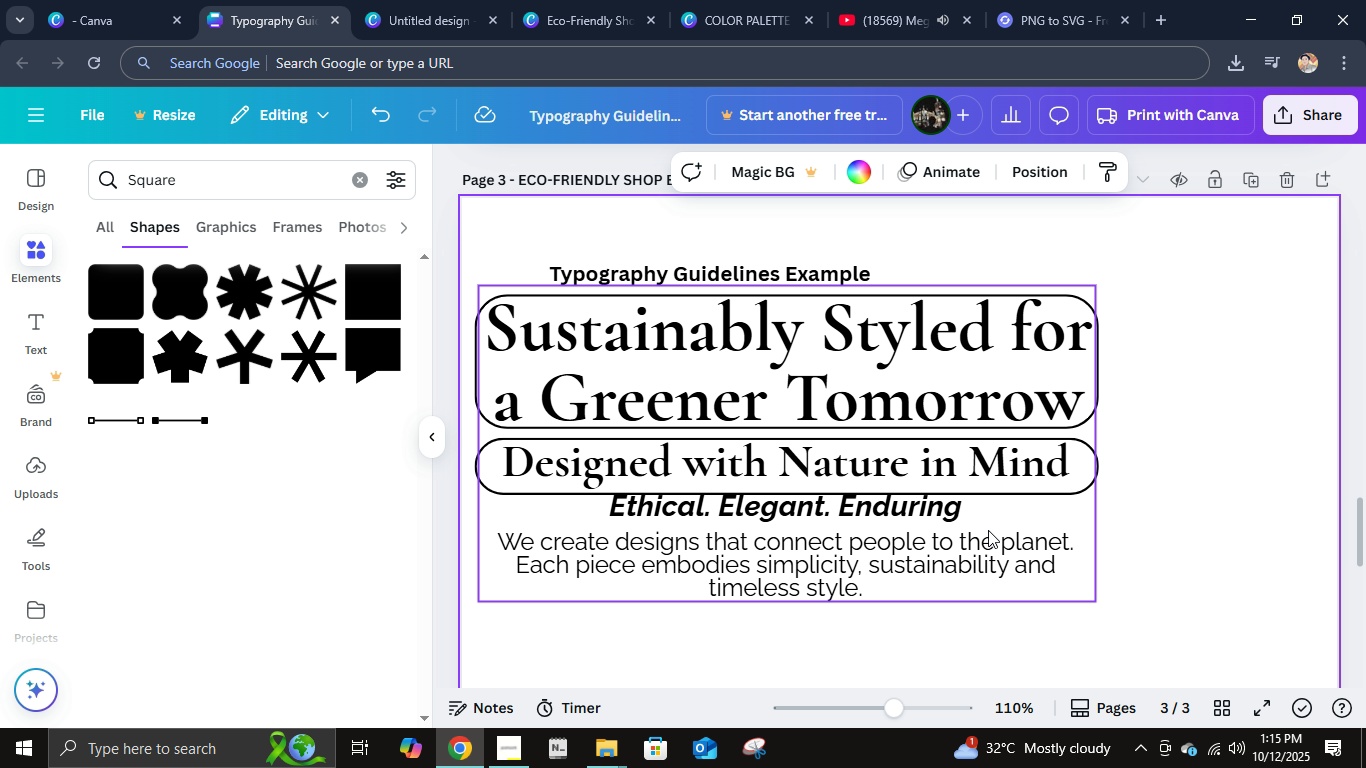 
left_click([957, 549])
 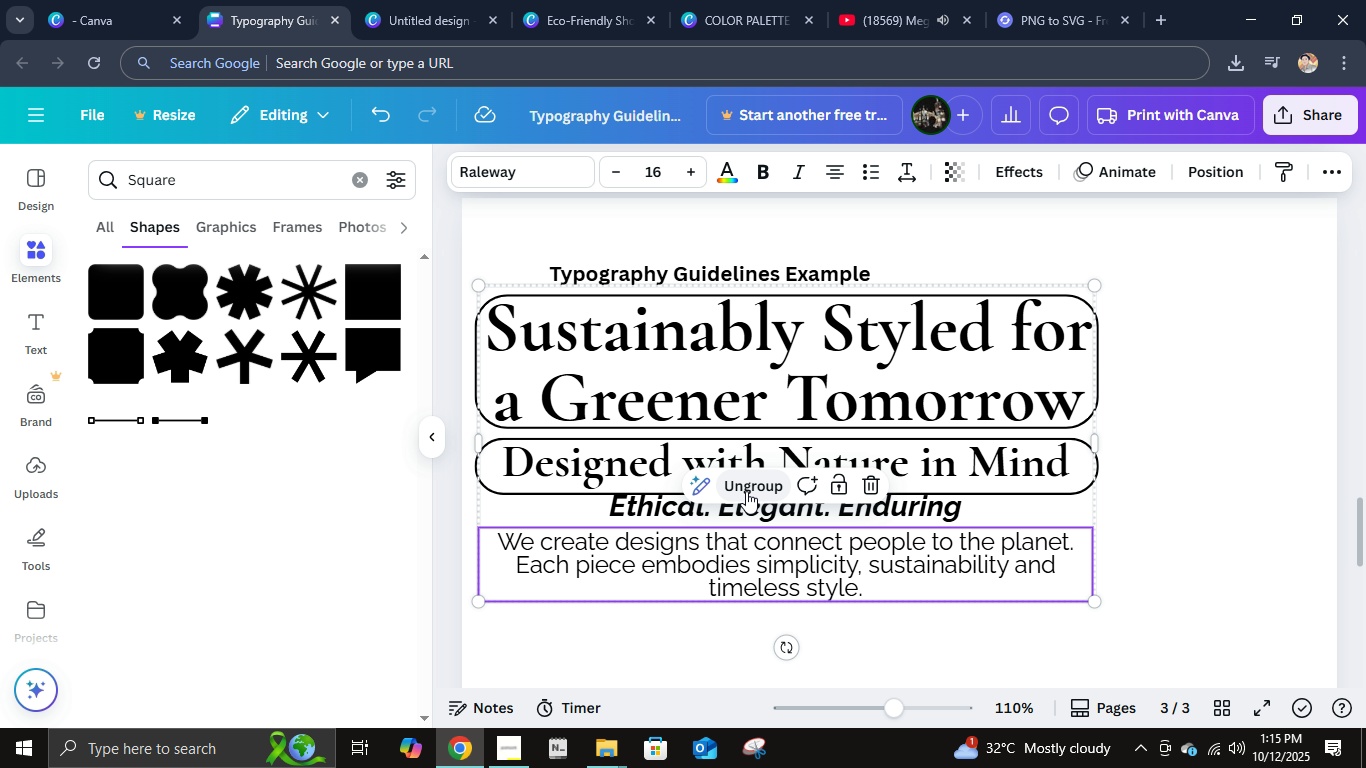 
left_click([745, 488])
 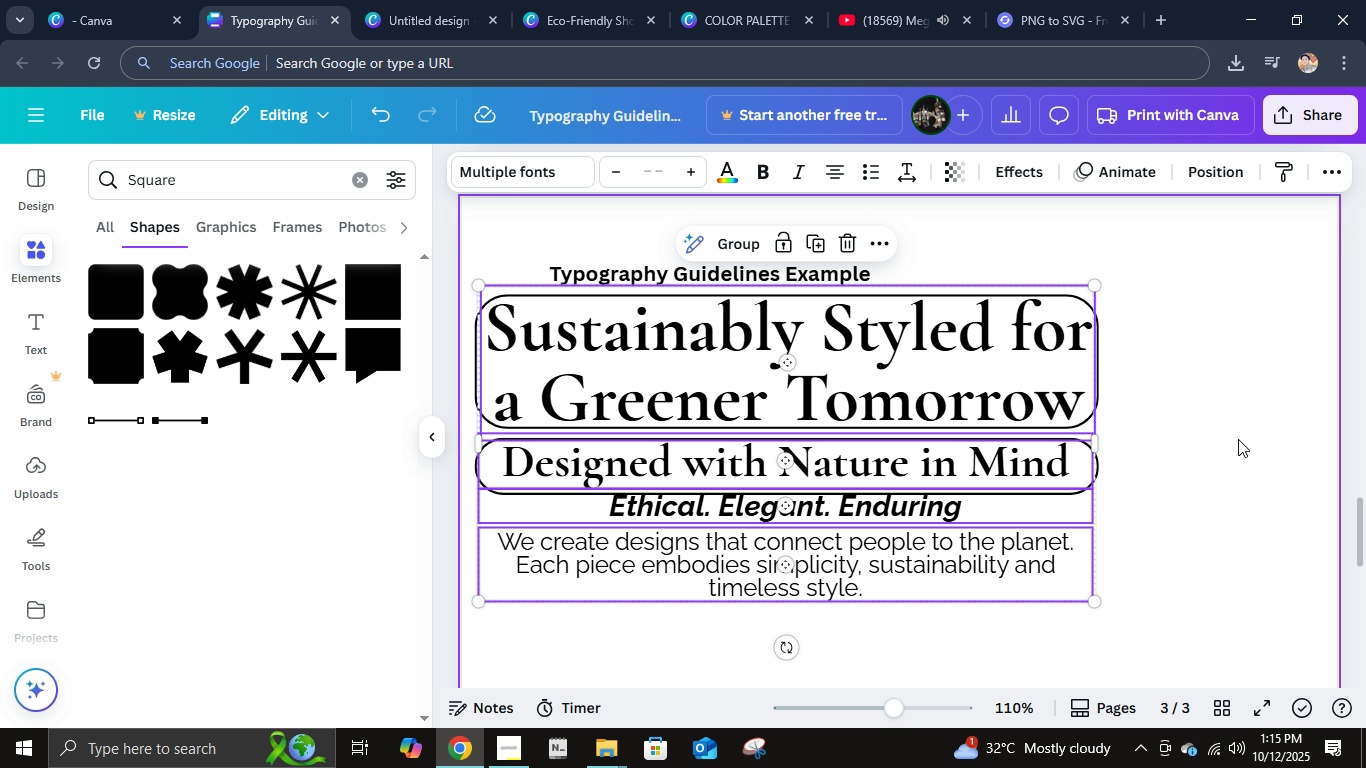 
left_click_drag(start_coordinate=[1238, 413], to_coordinate=[935, 416])
 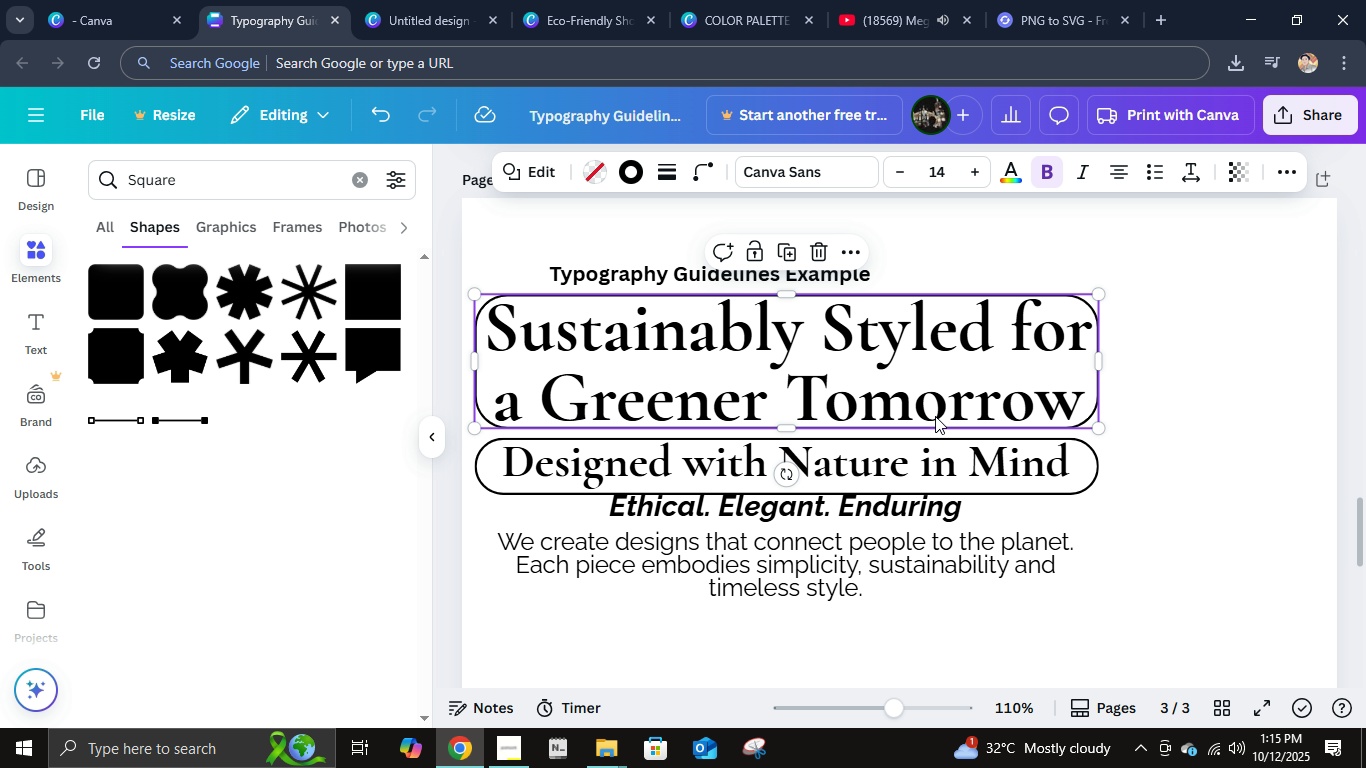 
double_click([935, 416])
 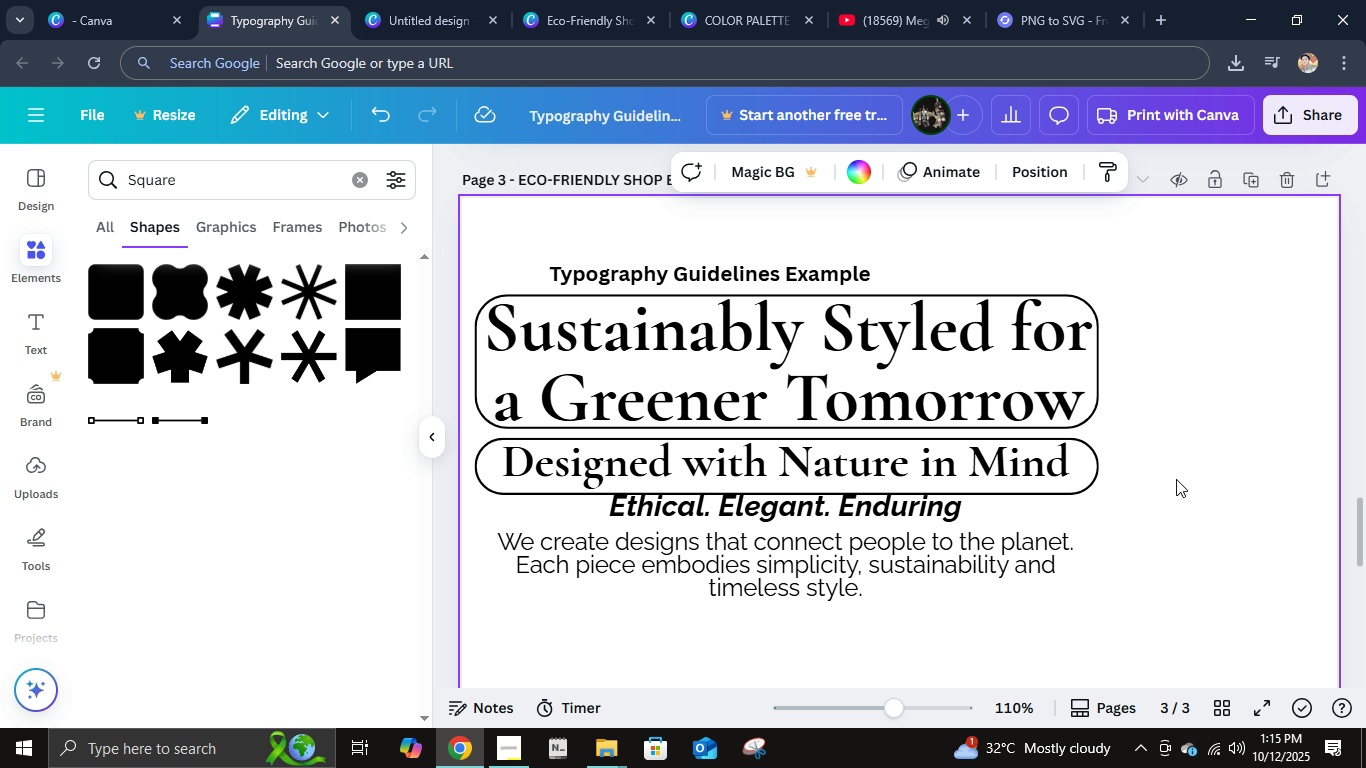 
triple_click([1176, 479])
 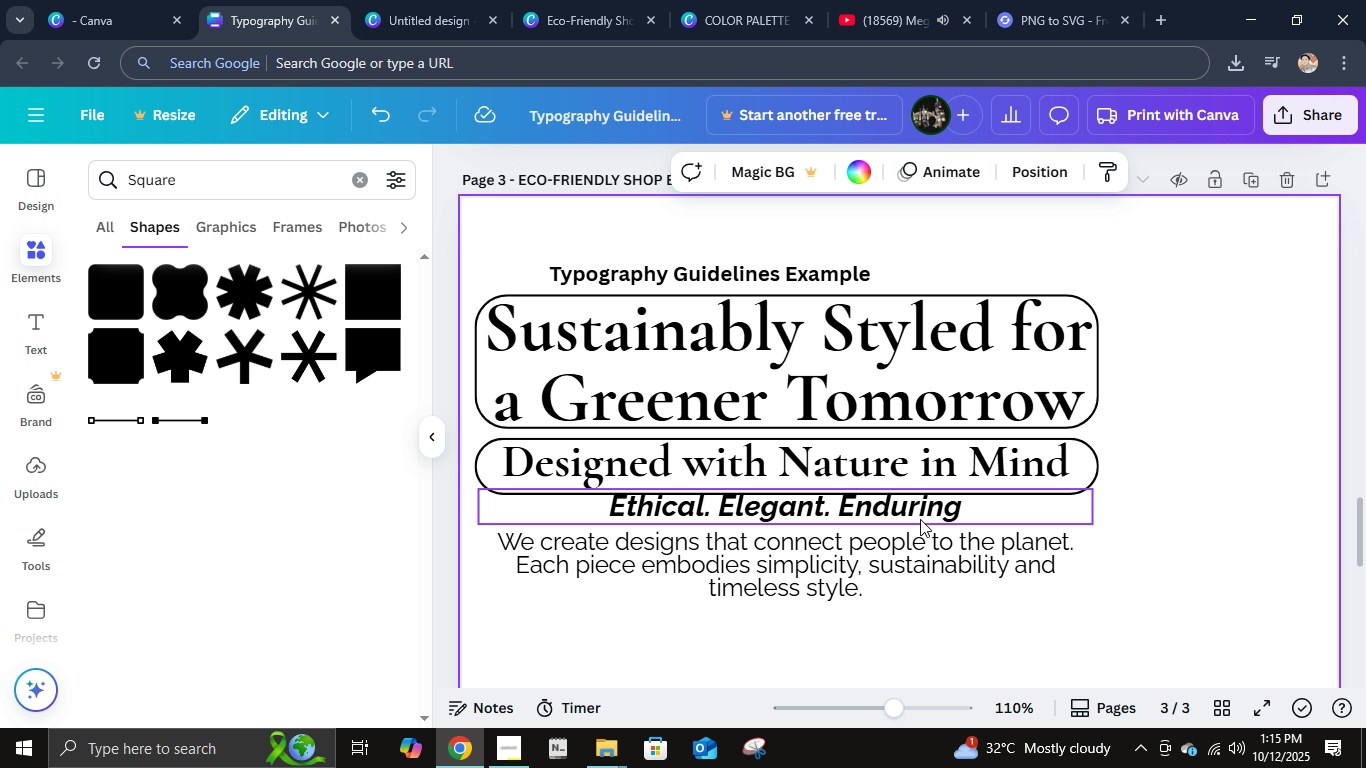 
left_click([920, 519])
 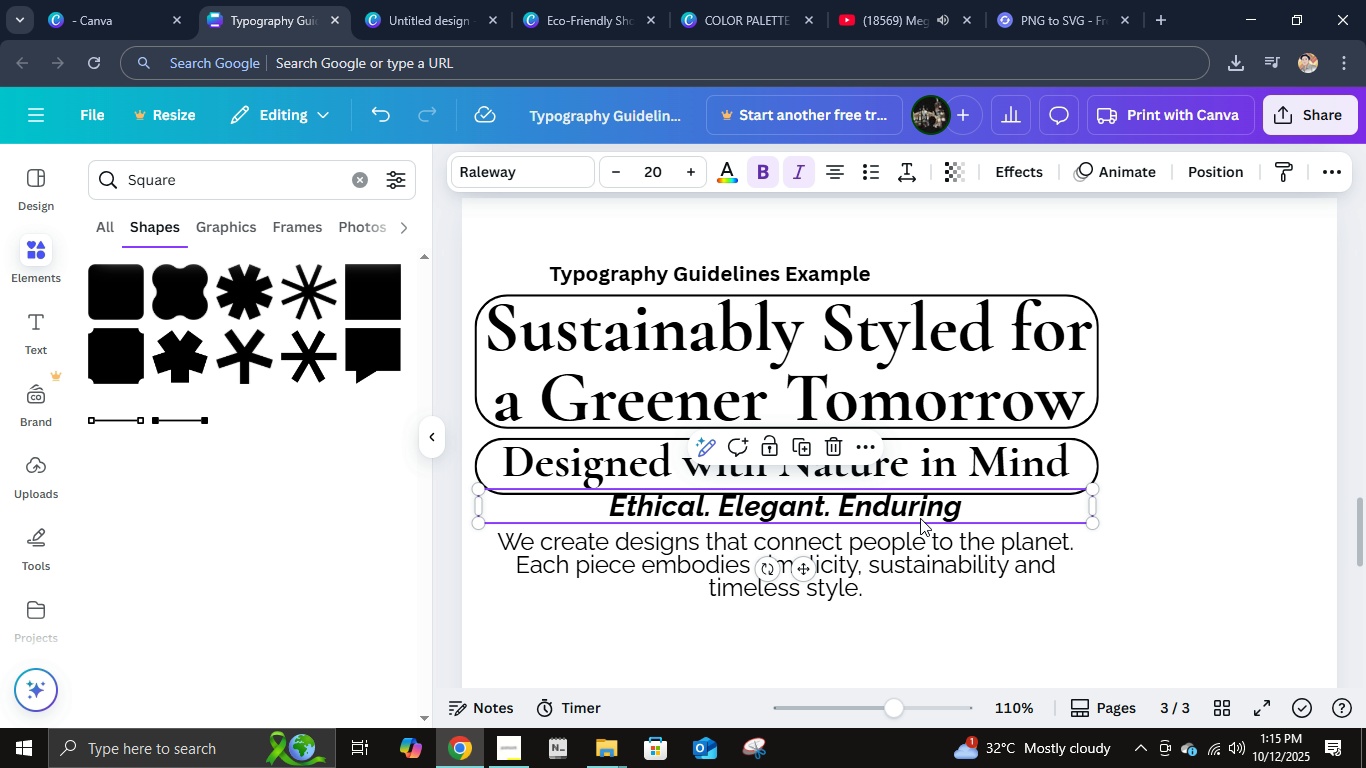 
key(Shift+ArrowDown)
 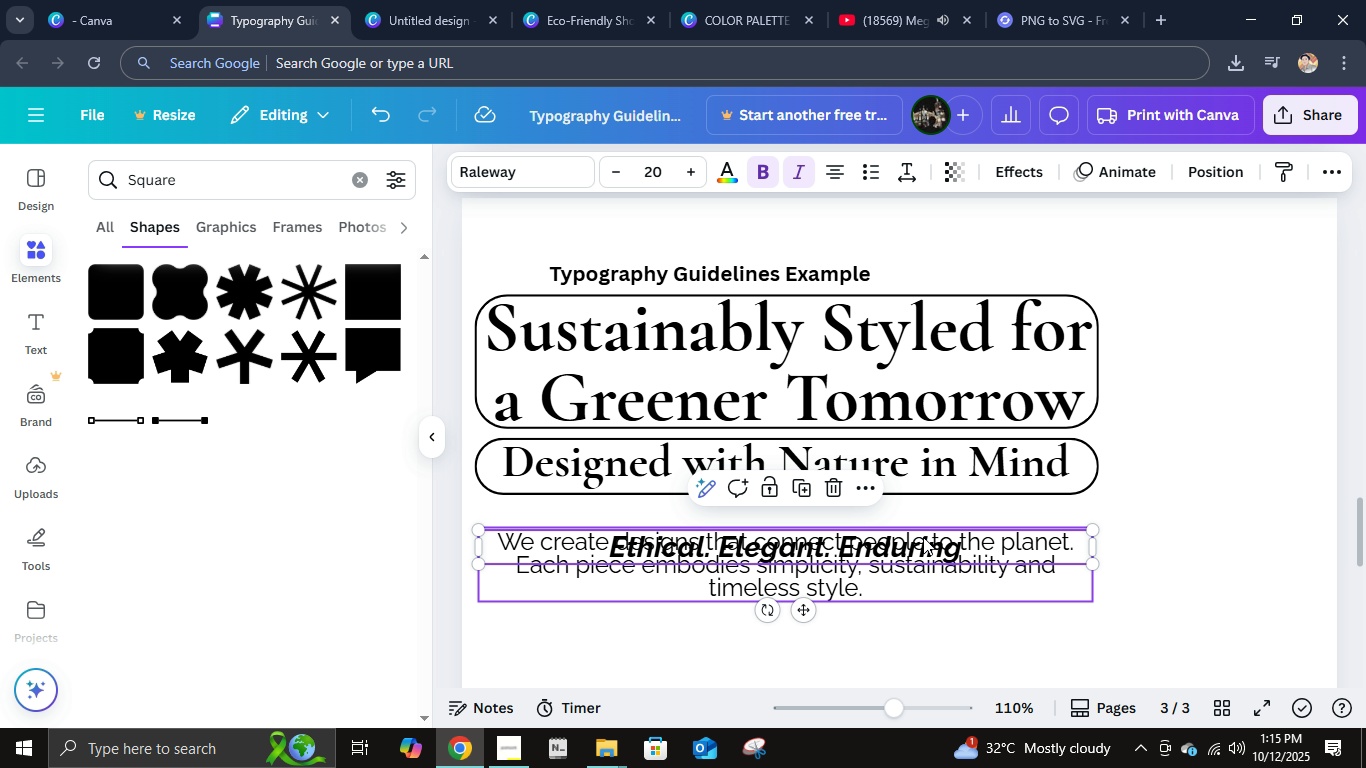 
key(Shift+ShiftRight)
 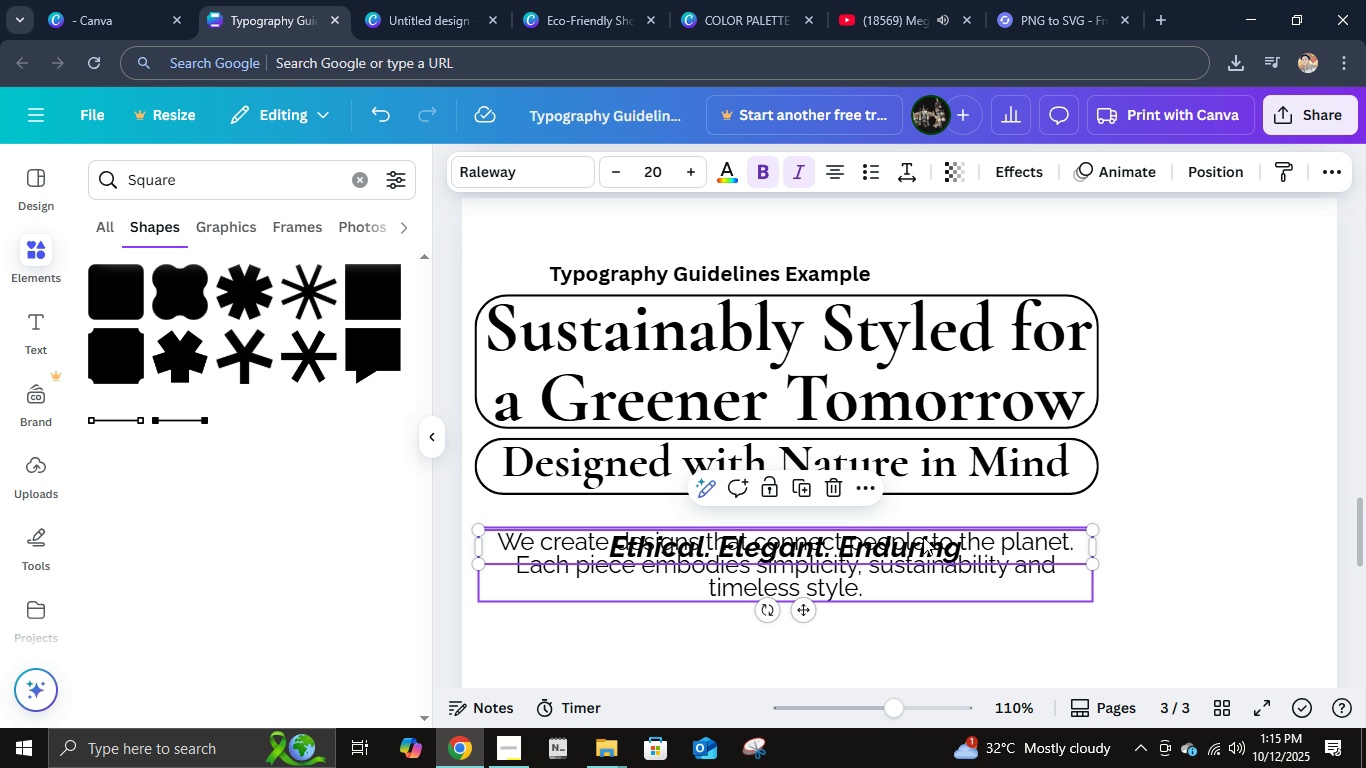 
key(Shift+ArrowUp)
 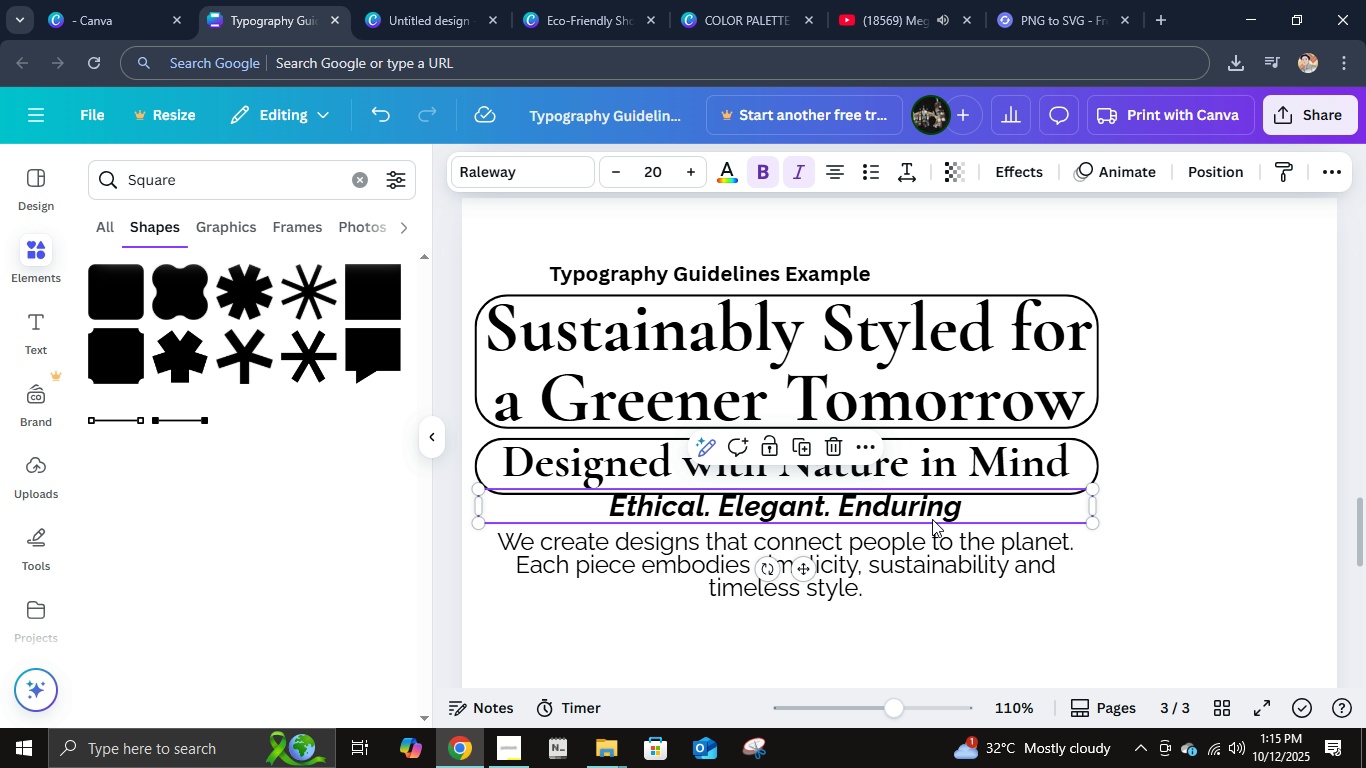 
hold_key(key=ShiftRight, duration=0.78)
left_click([945, 560])
 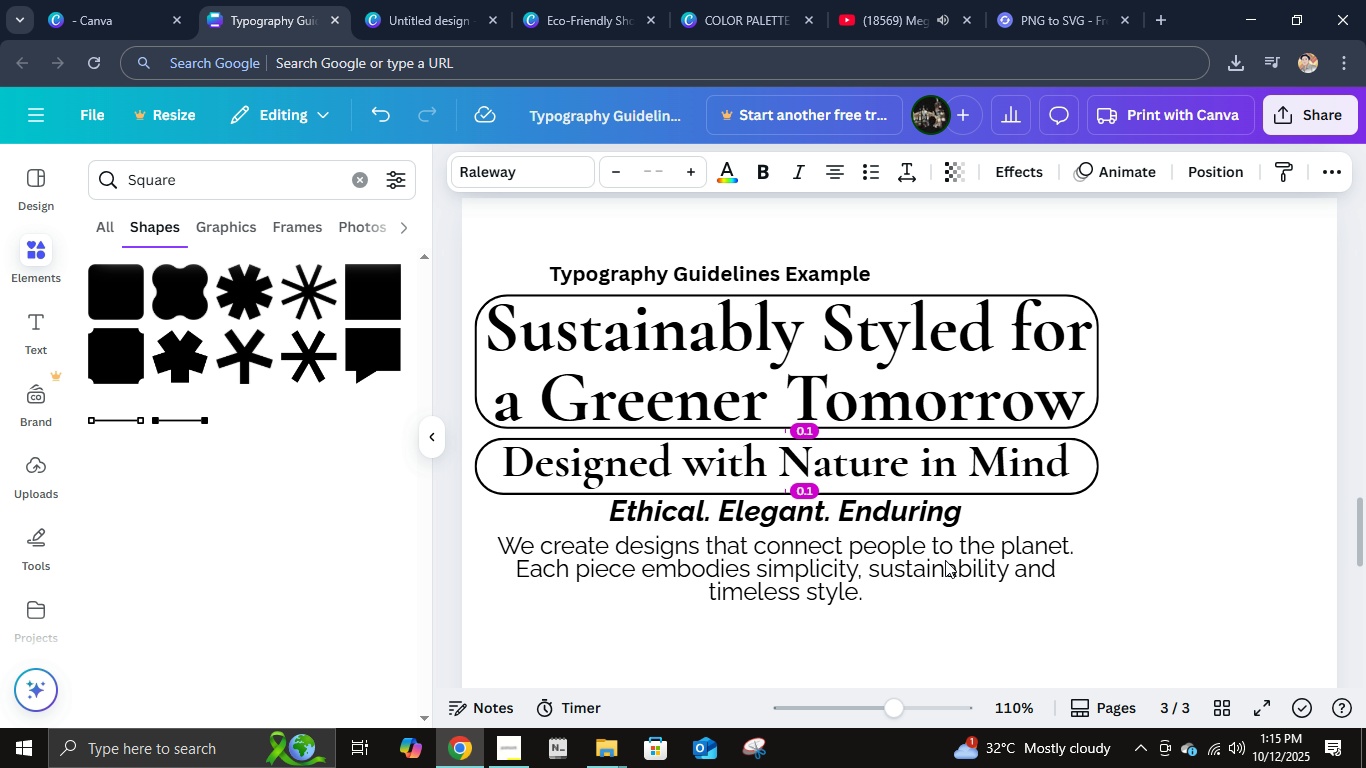 
key(ArrowDown)
 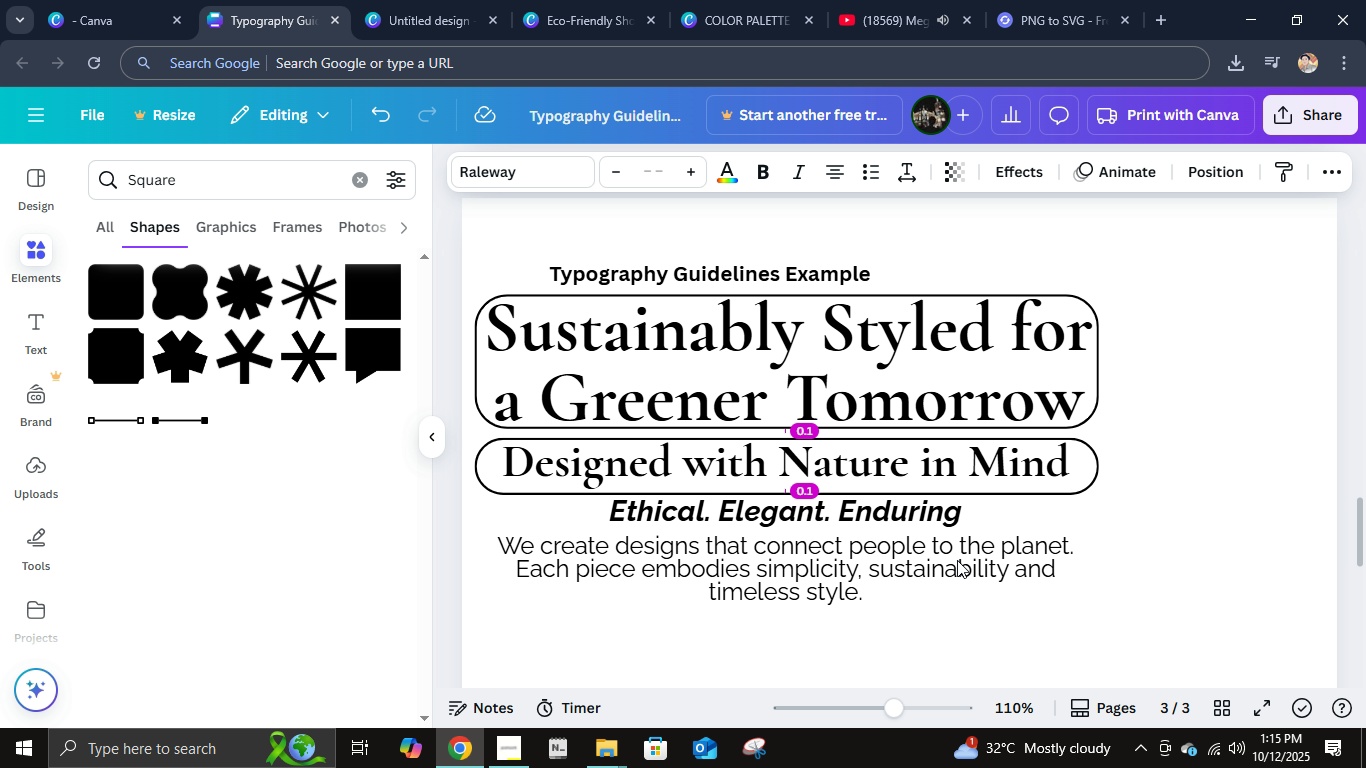 
key(ArrowDown)
 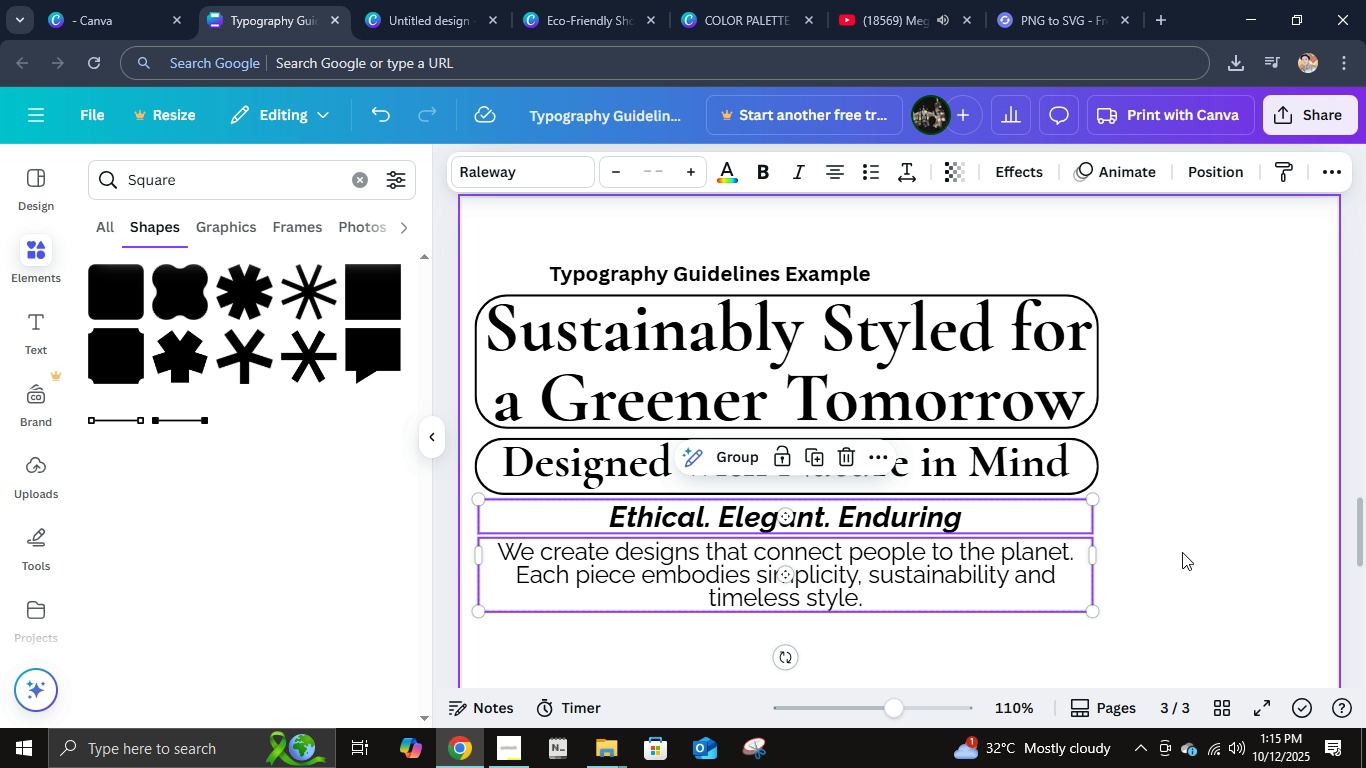 
left_click([1182, 552])
 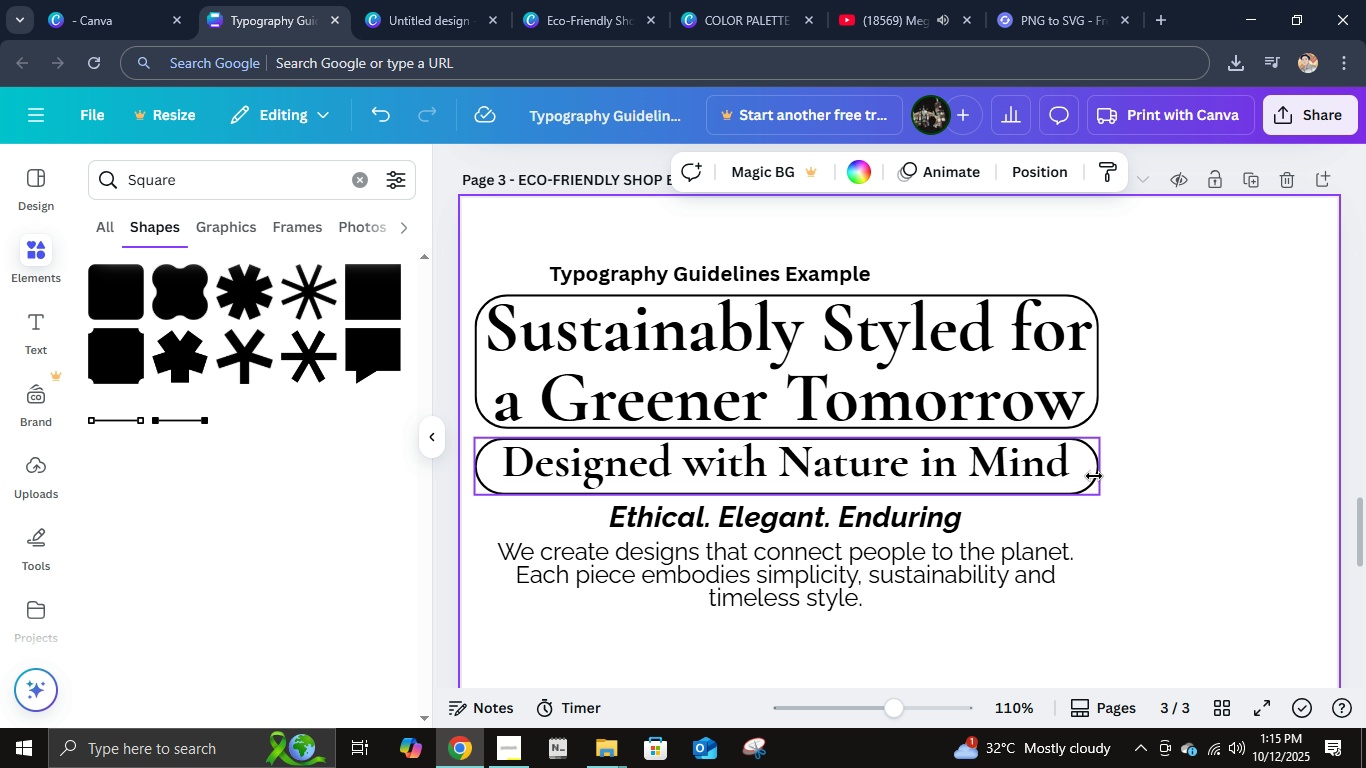 
double_click([1094, 476])
 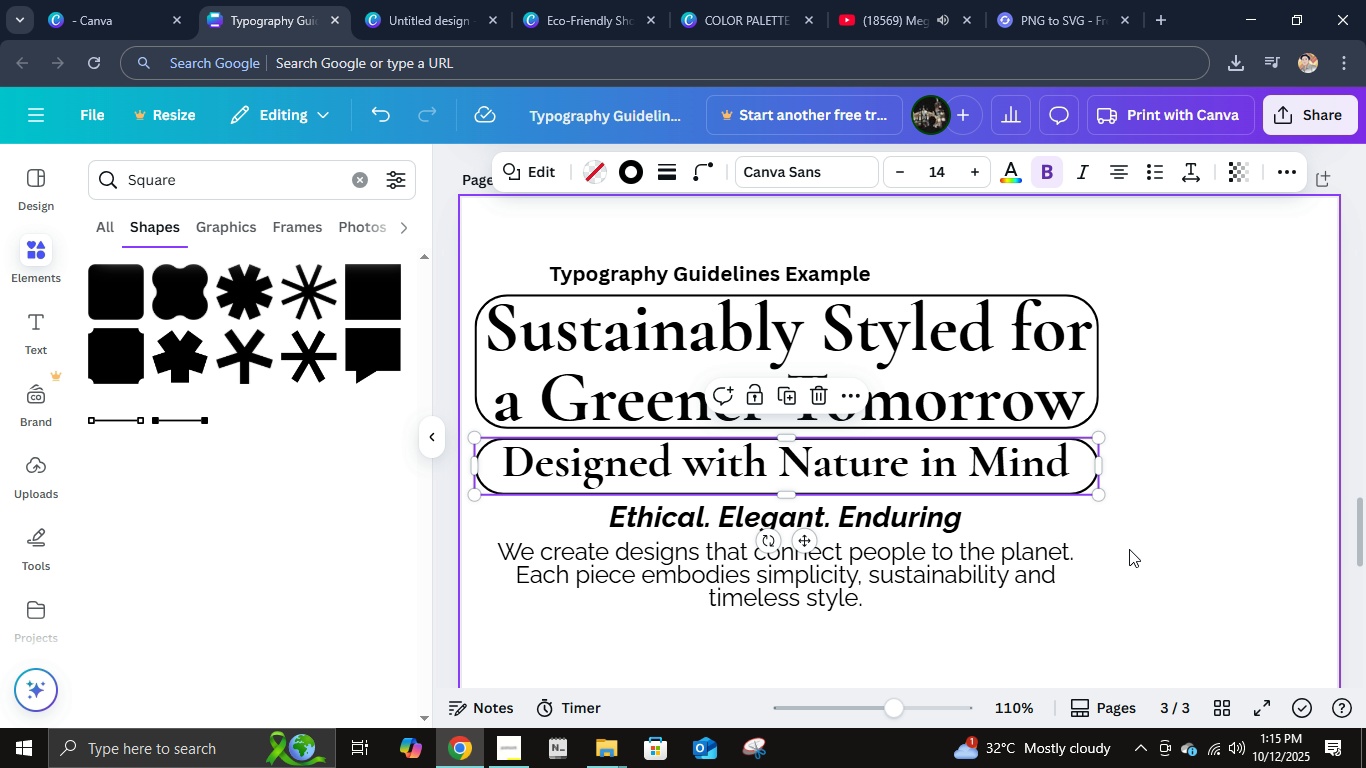 
key(Control+ControlLeft)
 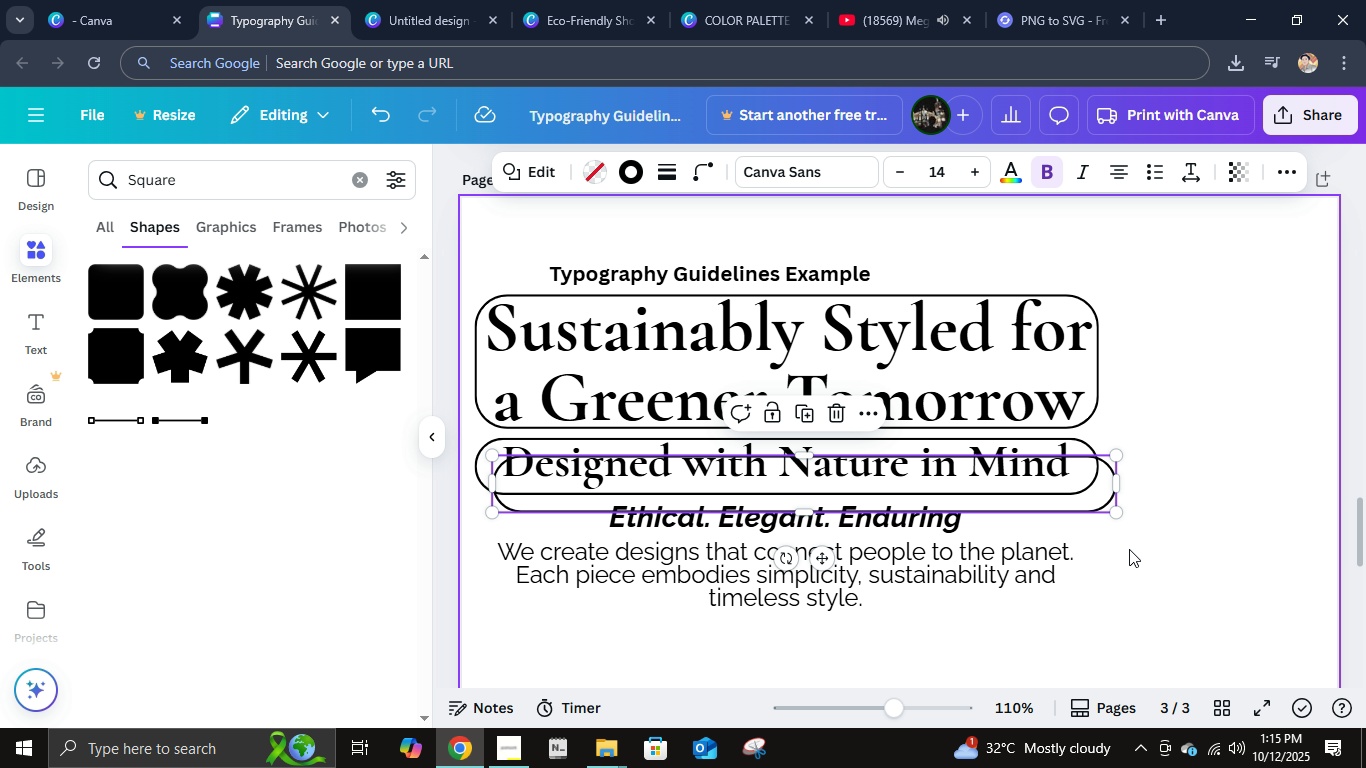 
key(Control+D)
 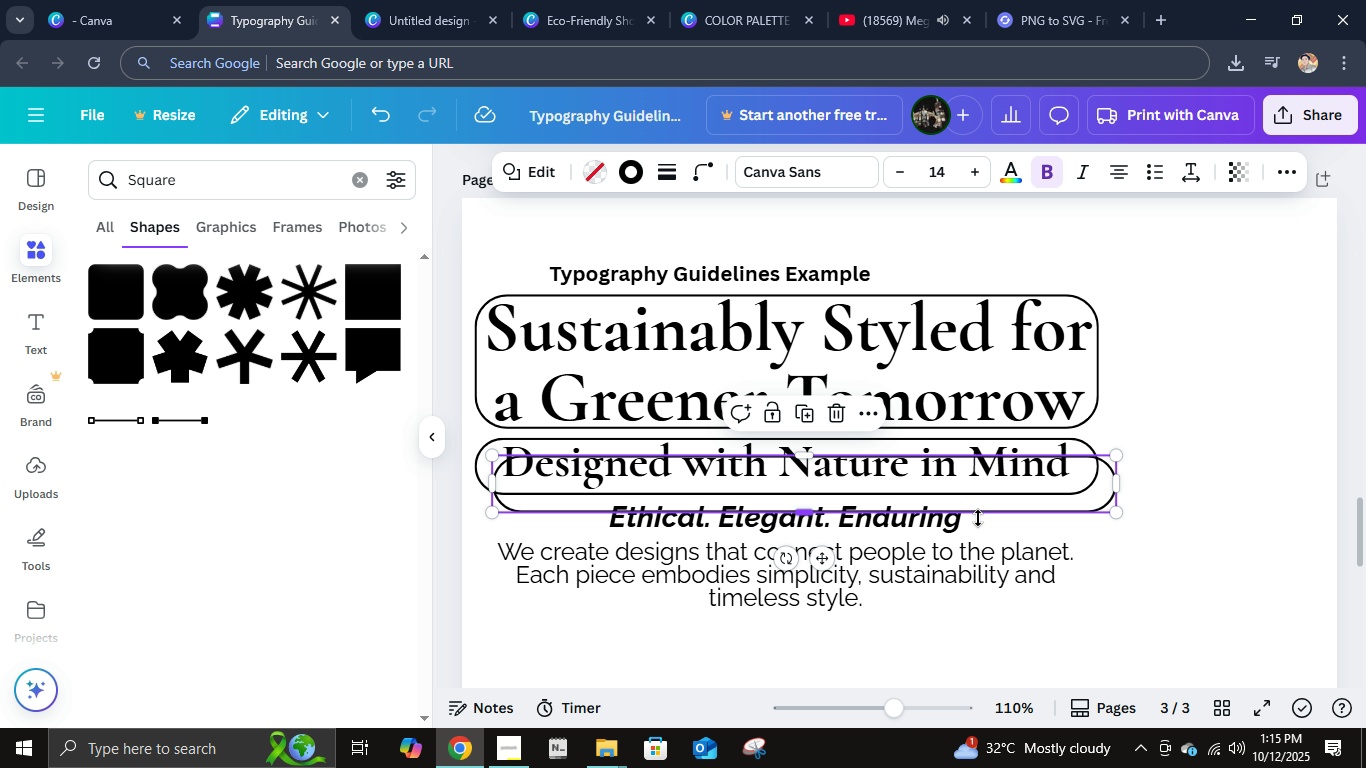 
hold_key(key=ArrowDown, duration=0.94)
 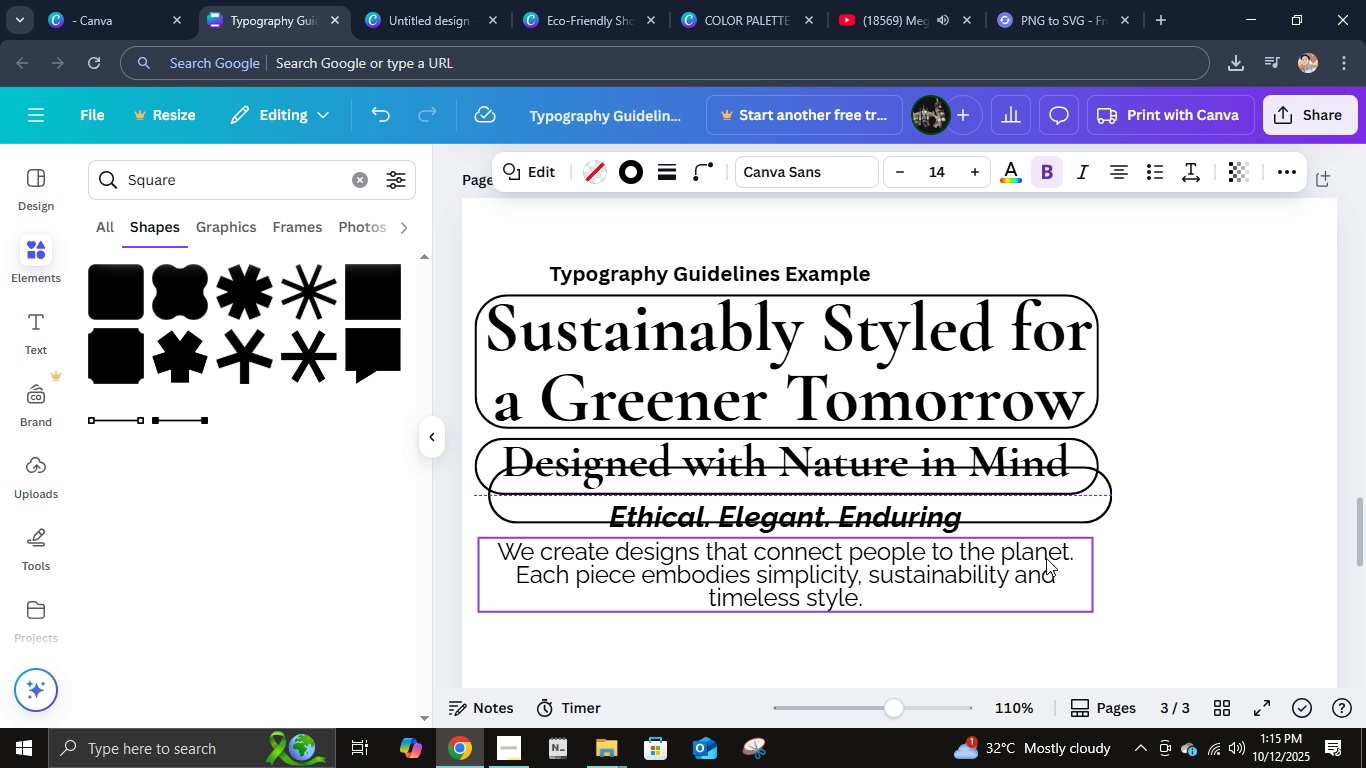 
key(ArrowLeft)
 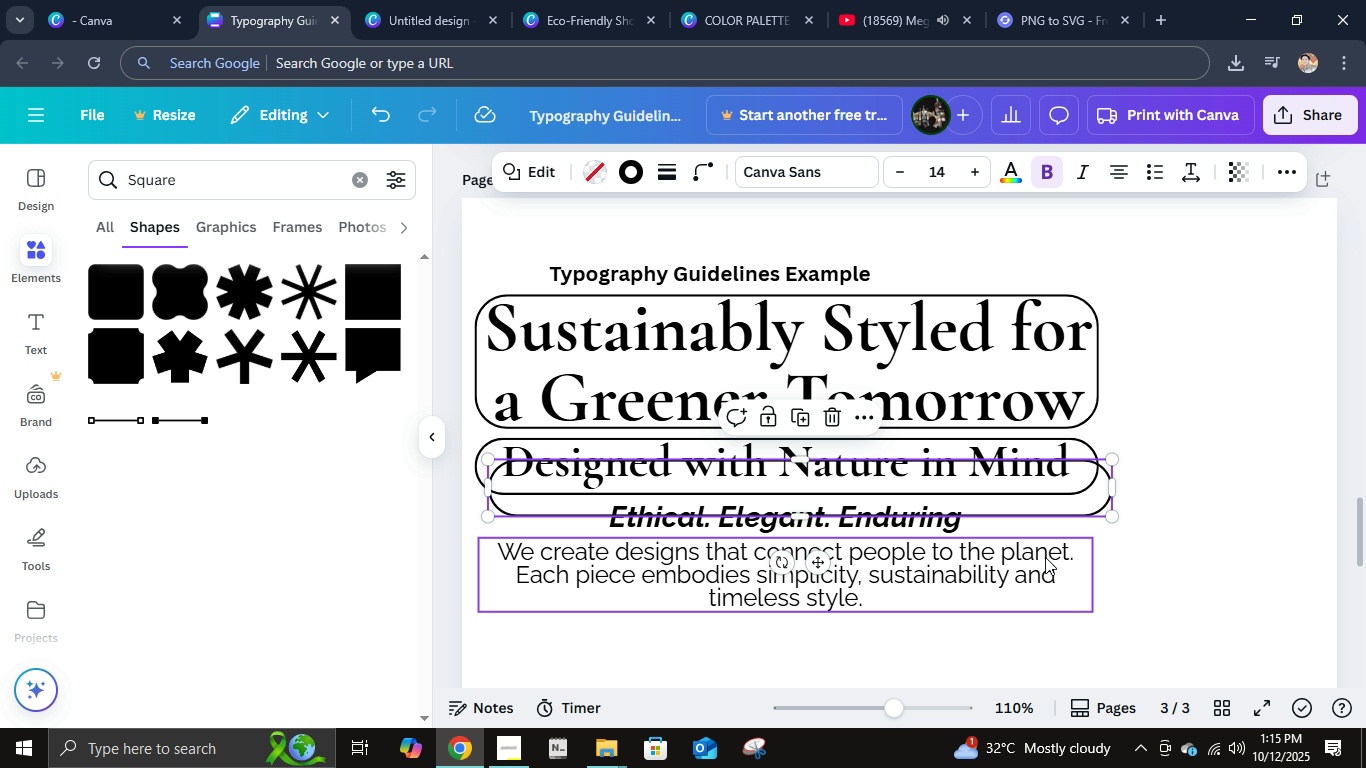 
hold_key(key=ArrowDown, duration=0.73)
 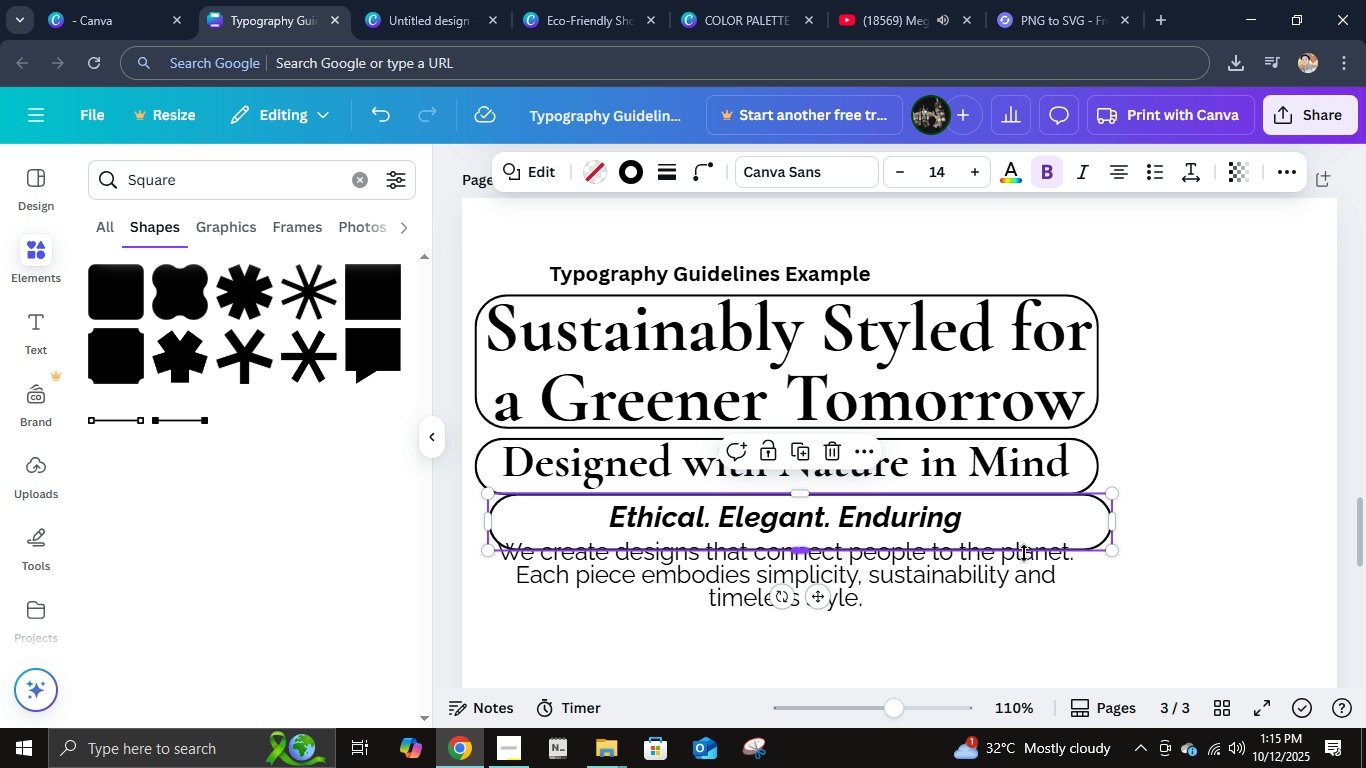 
hold_key(key=ArrowDown, duration=3.26)
 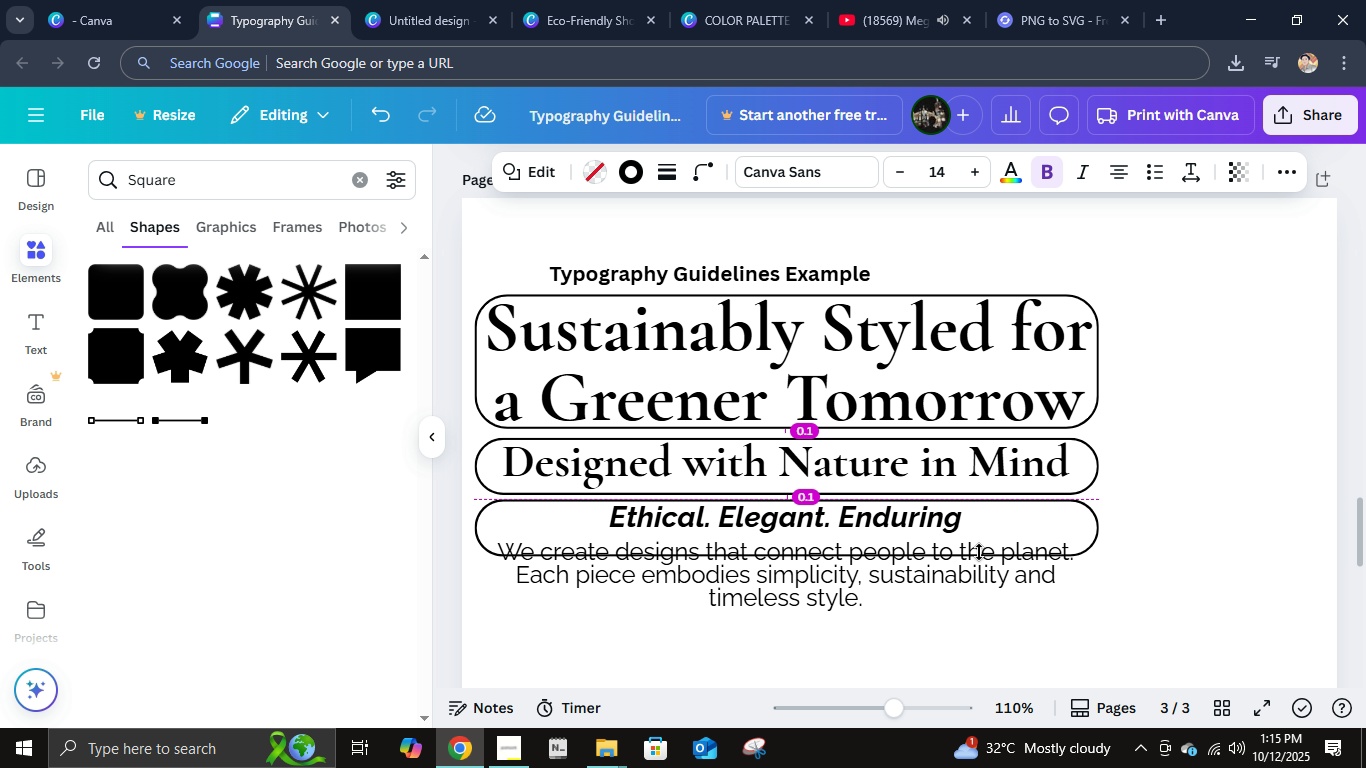 
key(Control+ControlRight)
 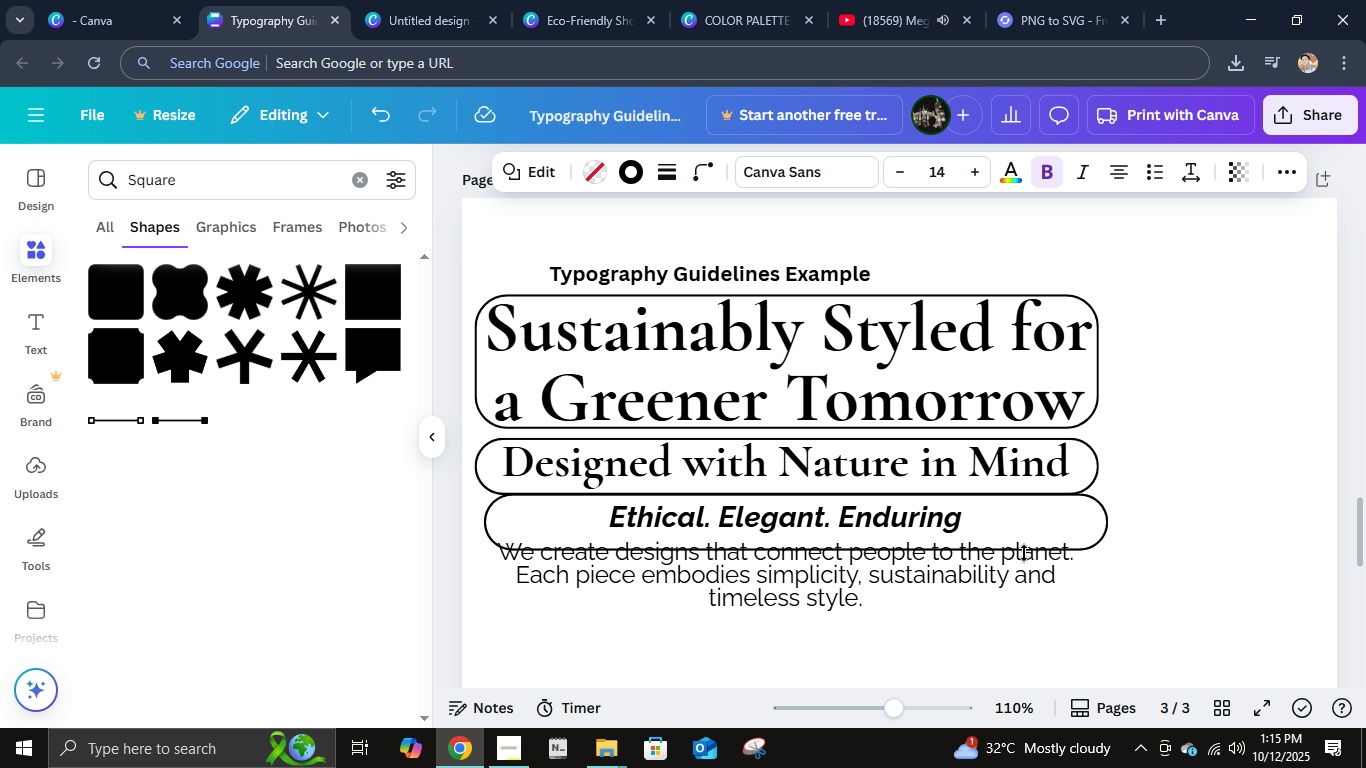 
hold_key(key=ArrowLeft, duration=0.58)
 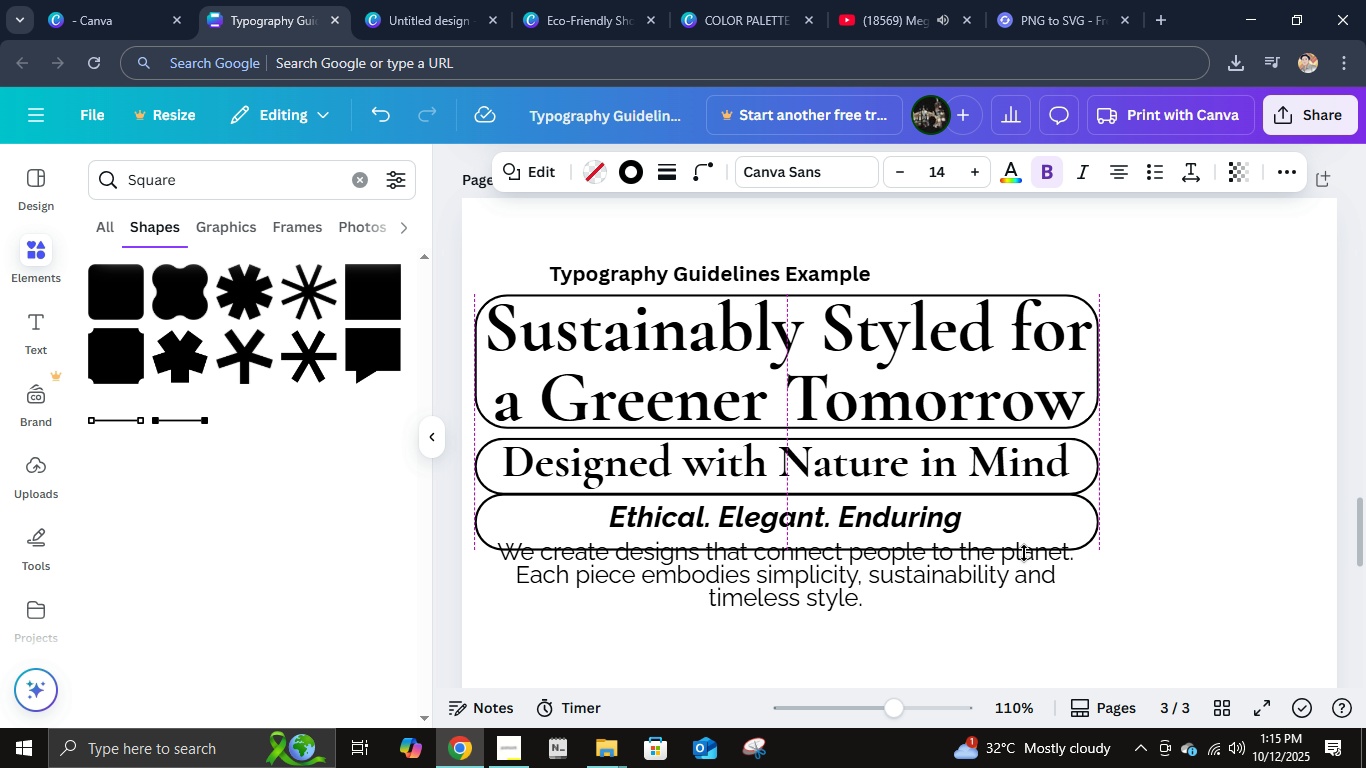 
key(ArrowRight)
 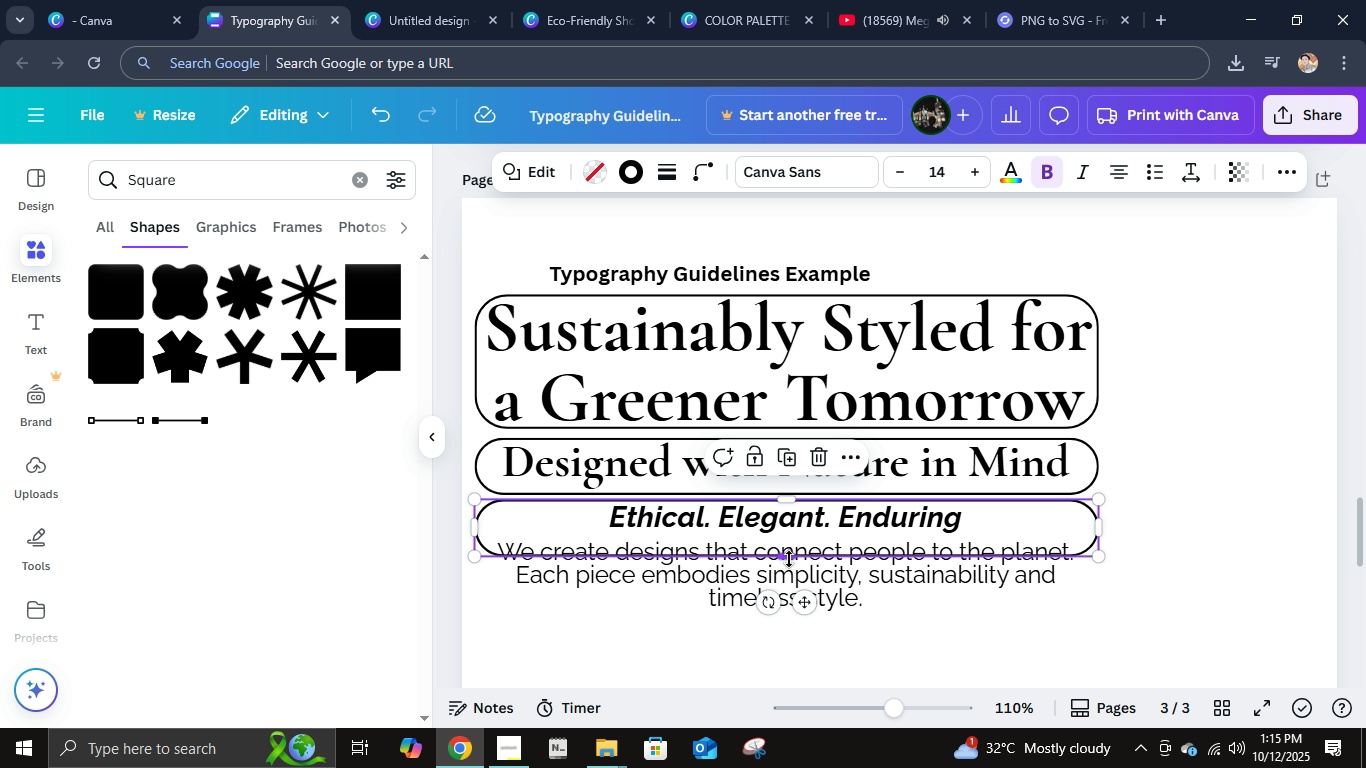 
left_click_drag(start_coordinate=[790, 559], to_coordinate=[803, 542])
 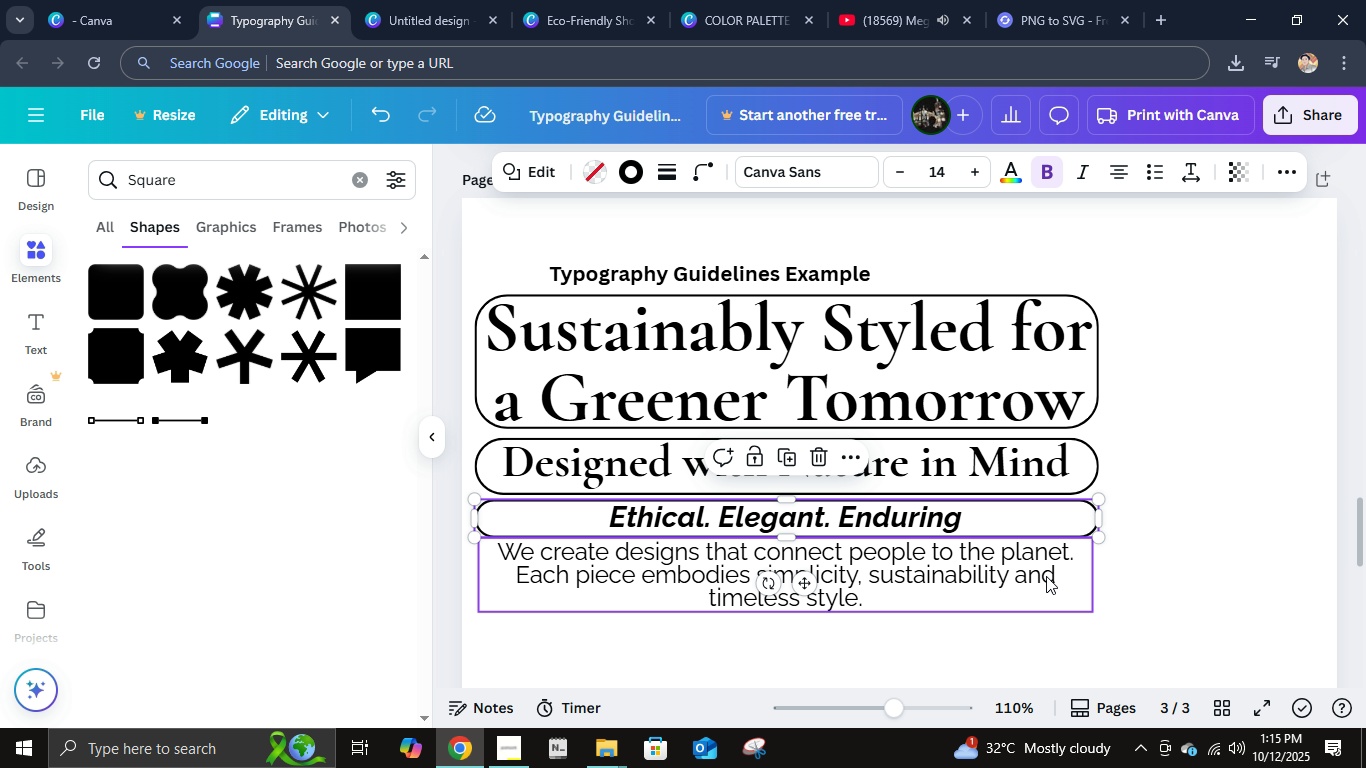 
hold_key(key=ControlLeft, duration=0.63)
 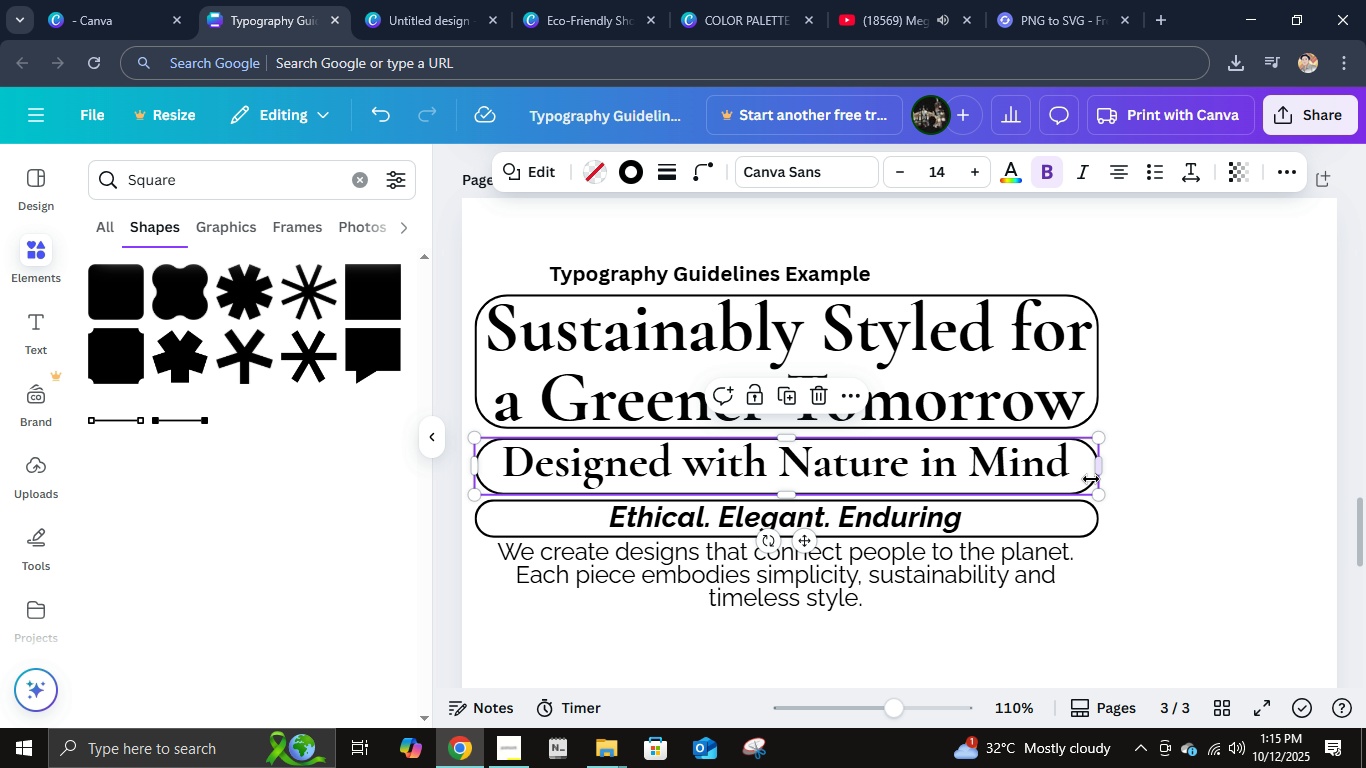 
left_click([1091, 479])
 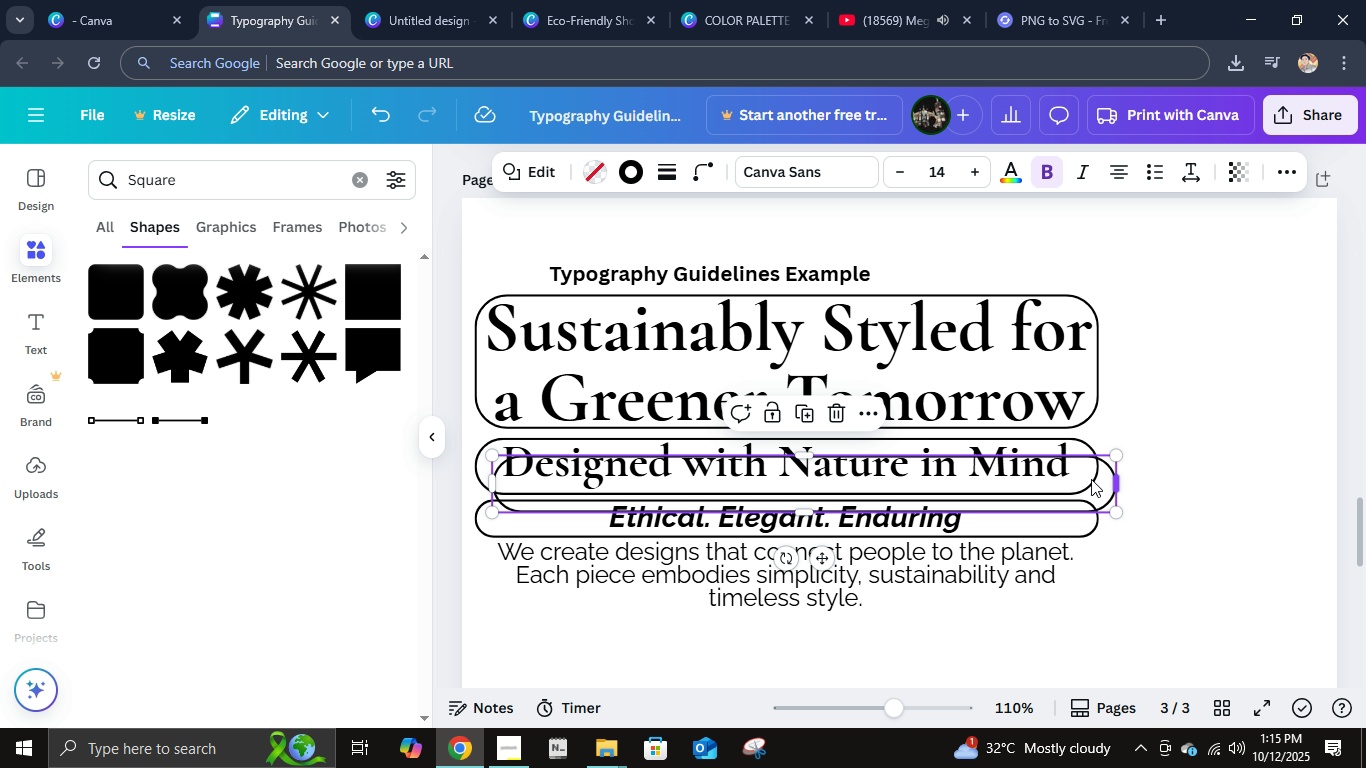 
key(Control+D)
 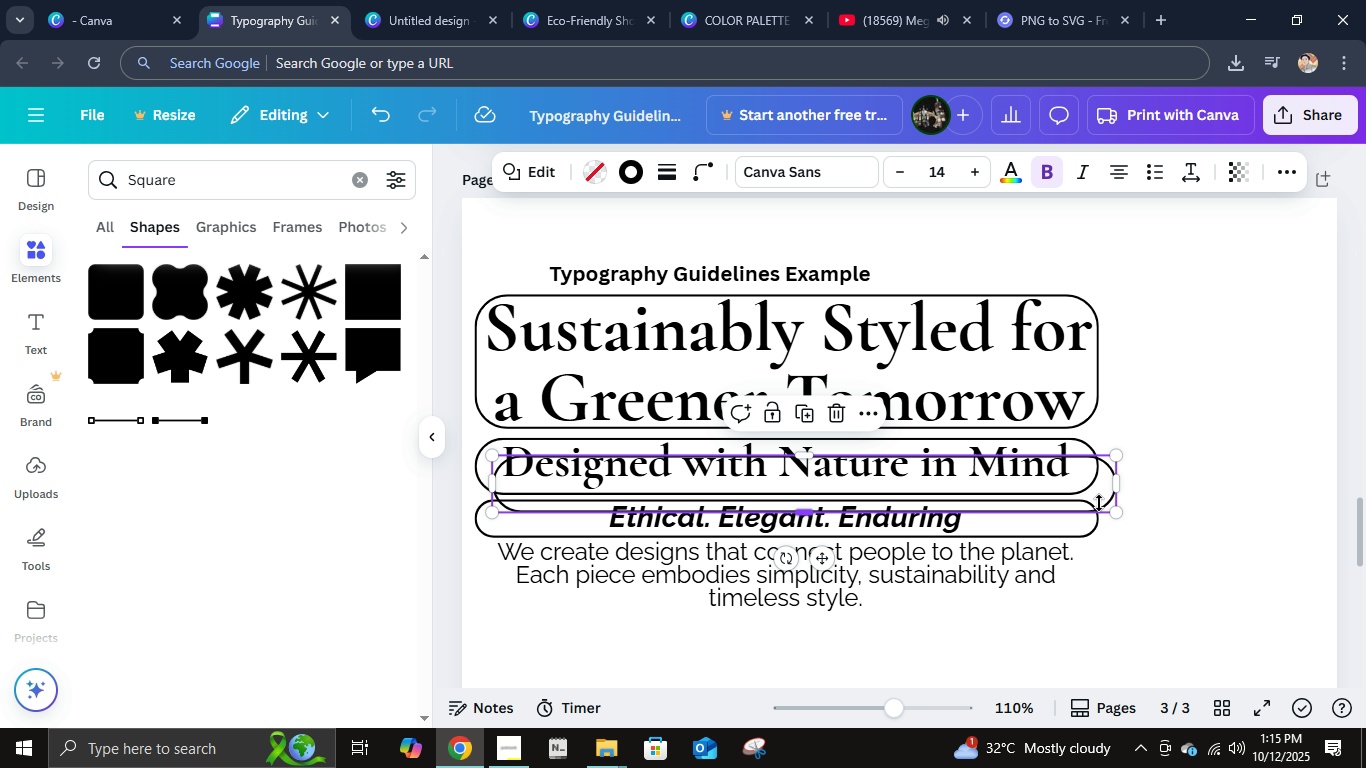 
left_click_drag(start_coordinate=[1100, 496], to_coordinate=[1068, 591])
 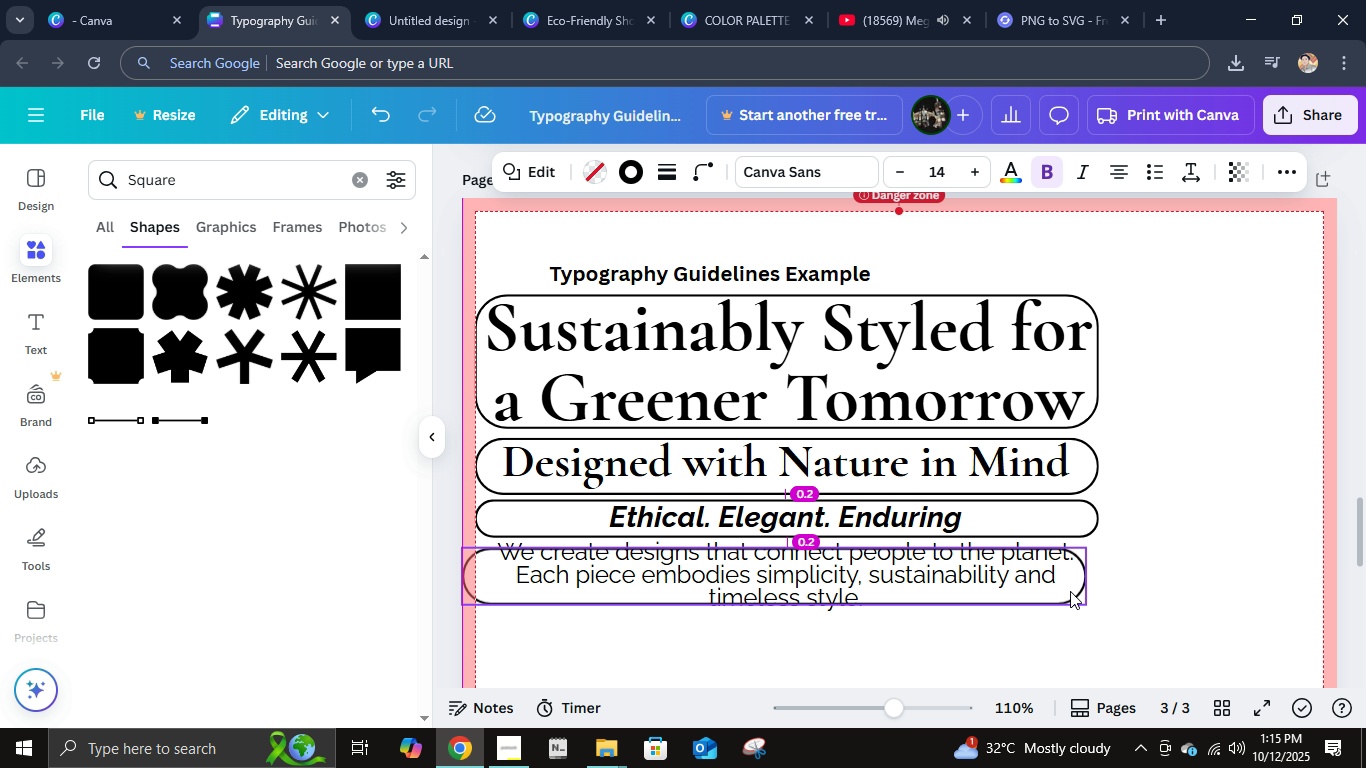 
left_click_drag(start_coordinate=[1068, 591], to_coordinate=[1084, 586])
 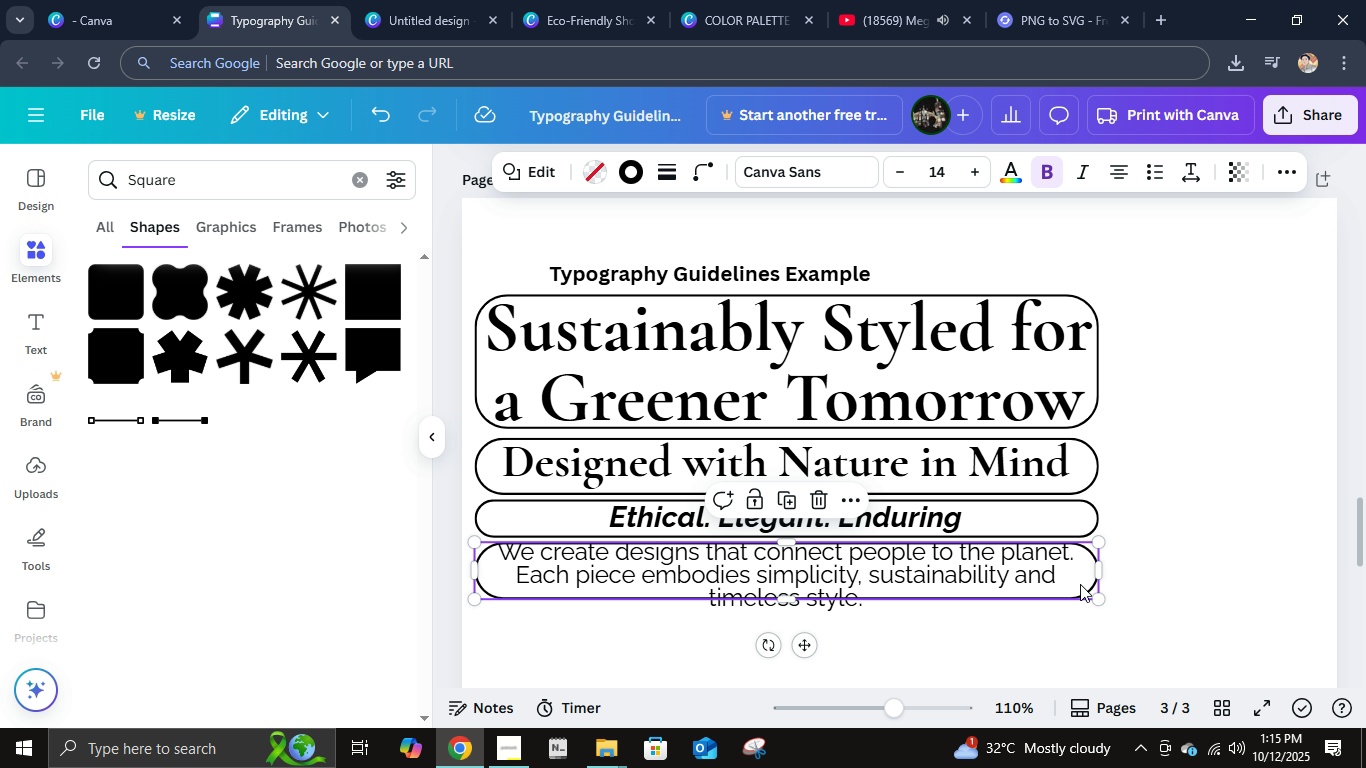 
key(ArrowRight)
 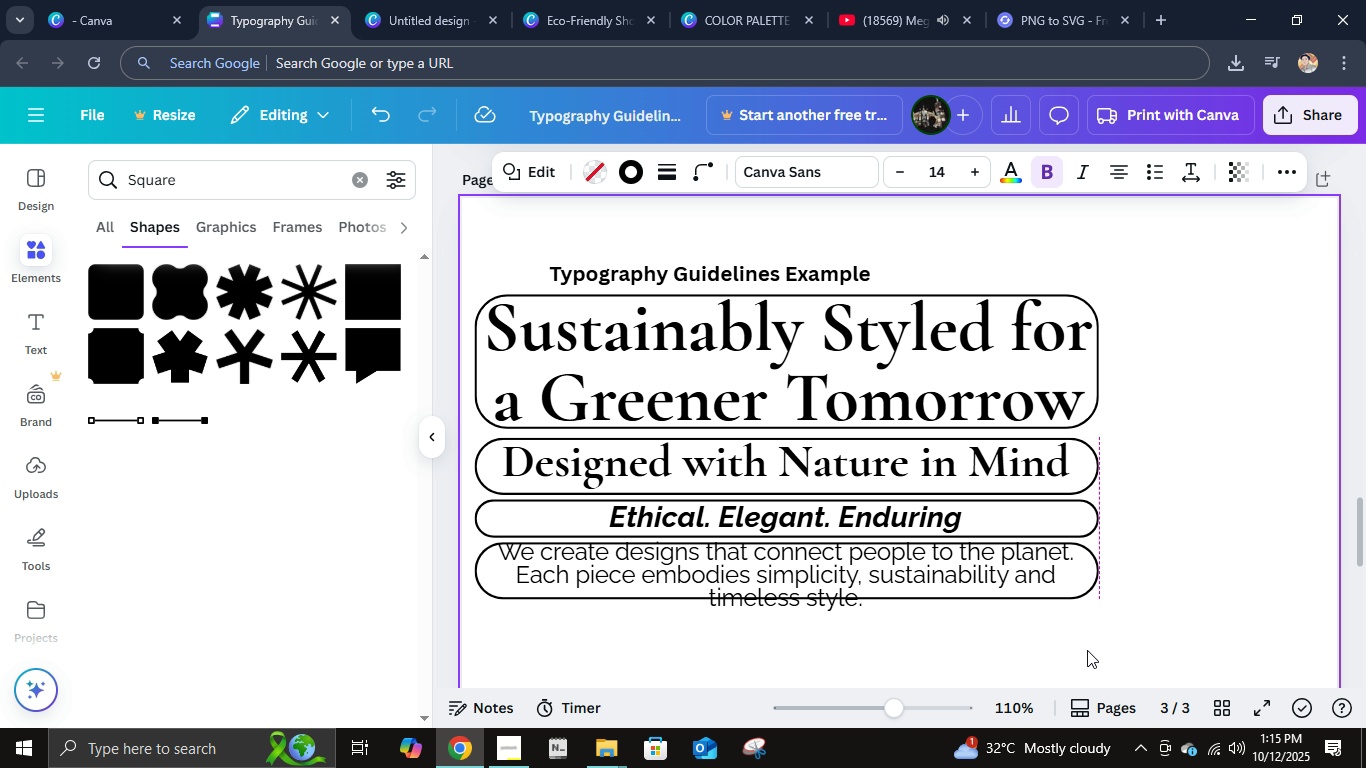 
key(ArrowLeft)
 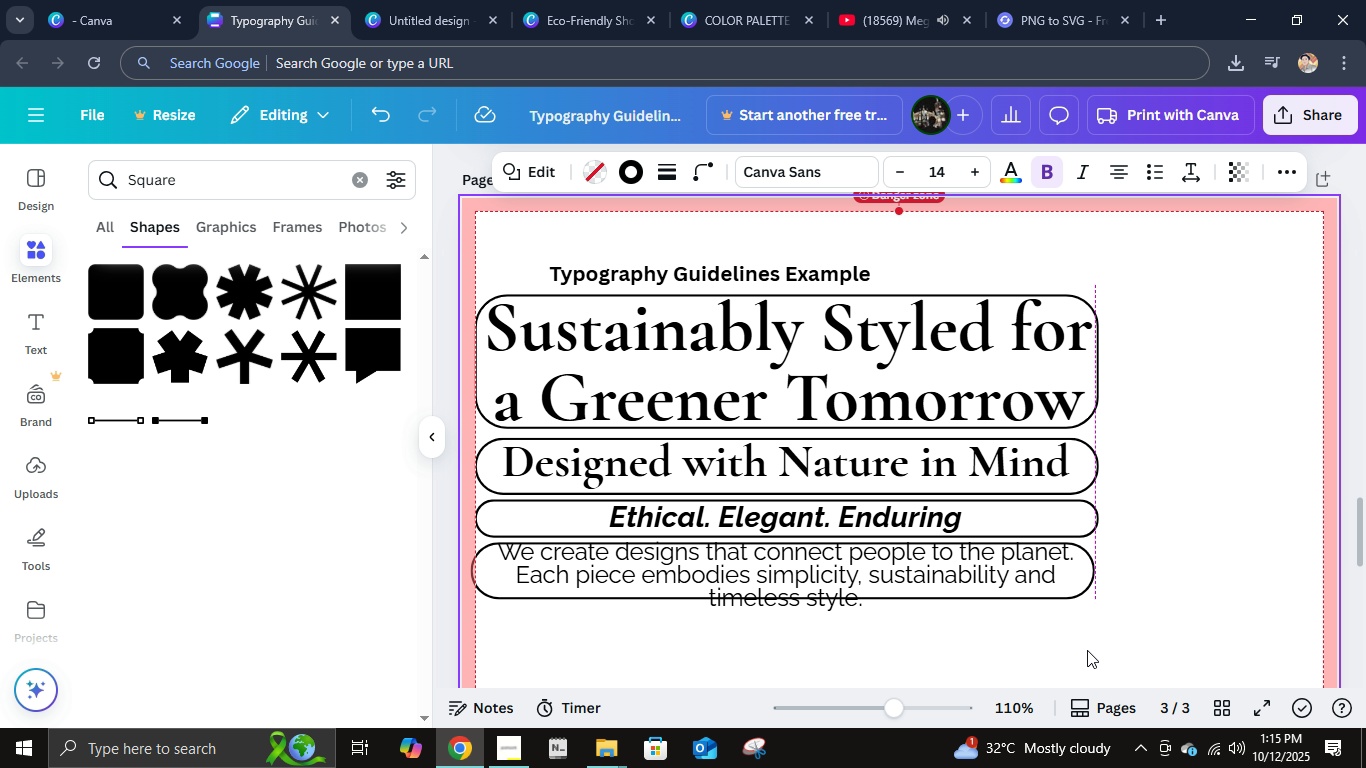 
key(ArrowLeft)
 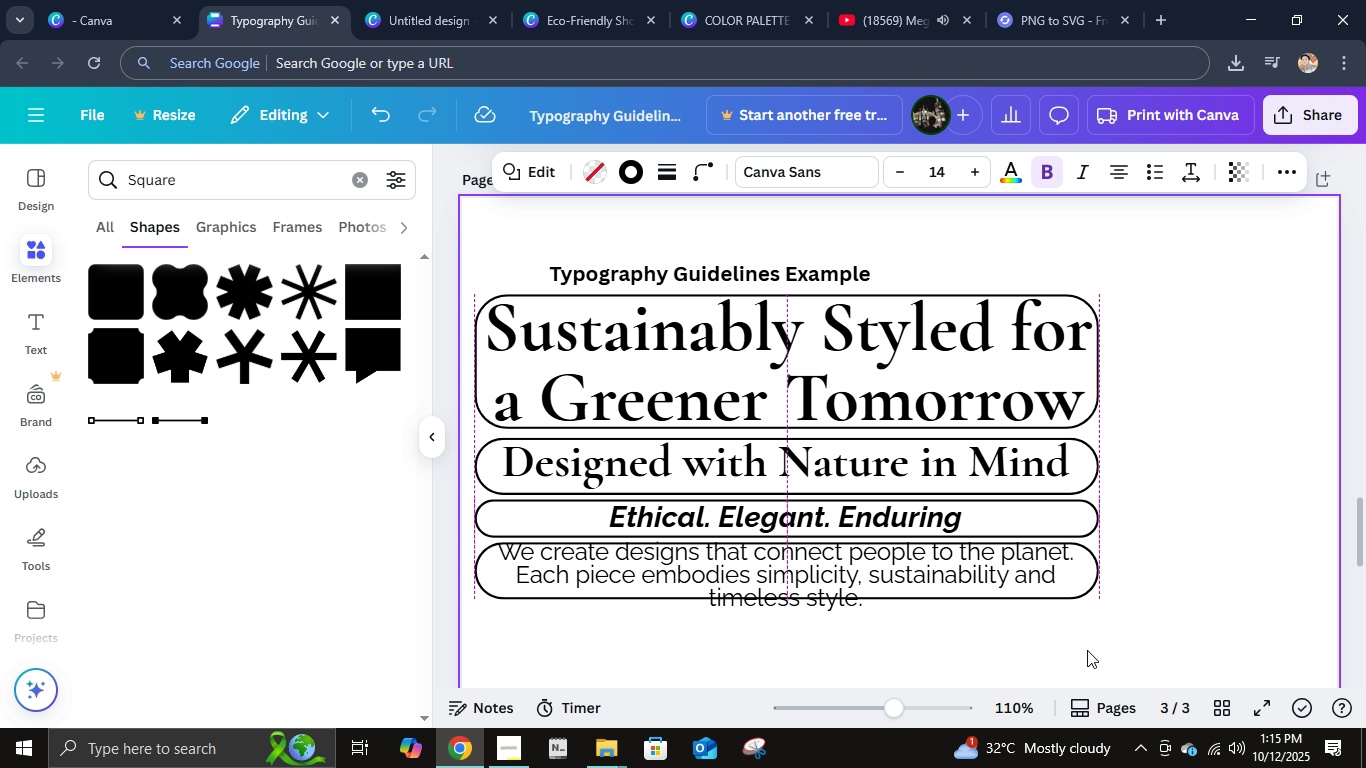 
key(ArrowRight)
 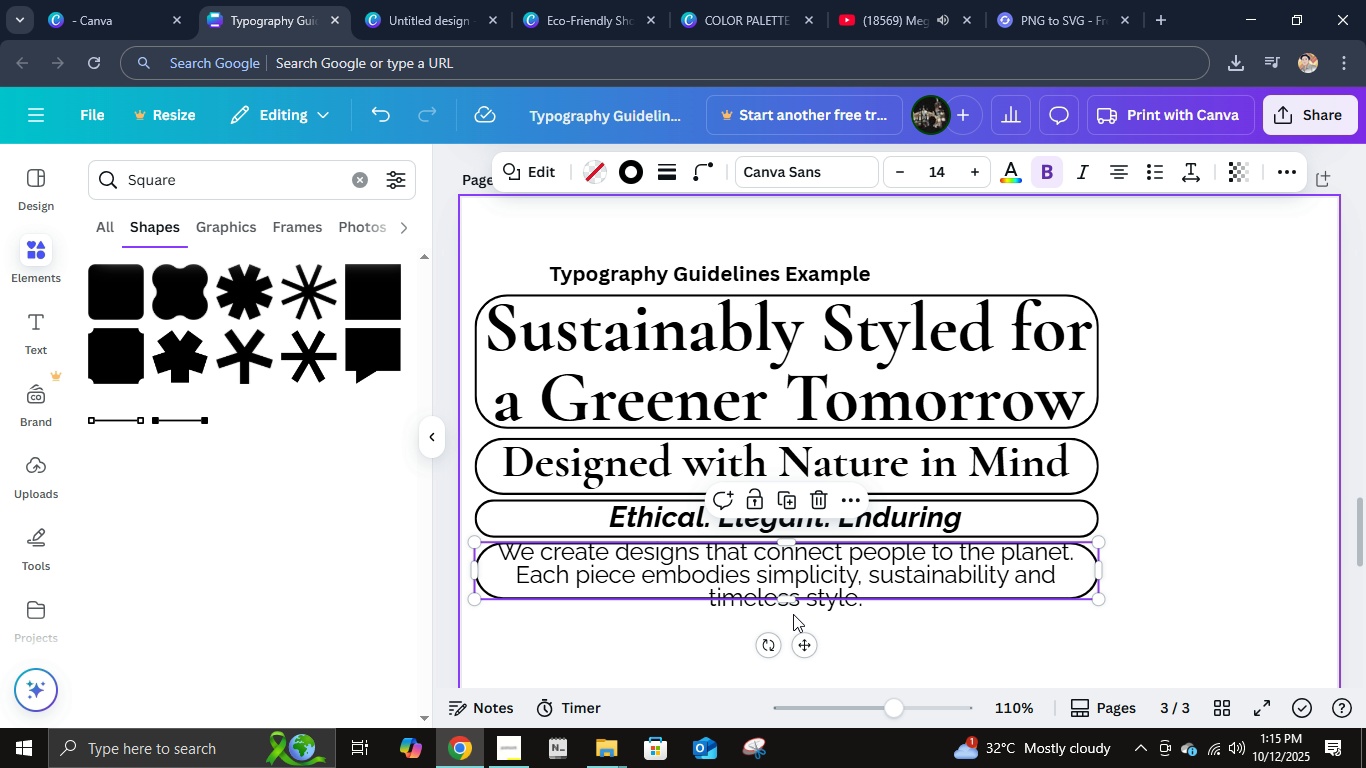 
left_click([784, 597])
 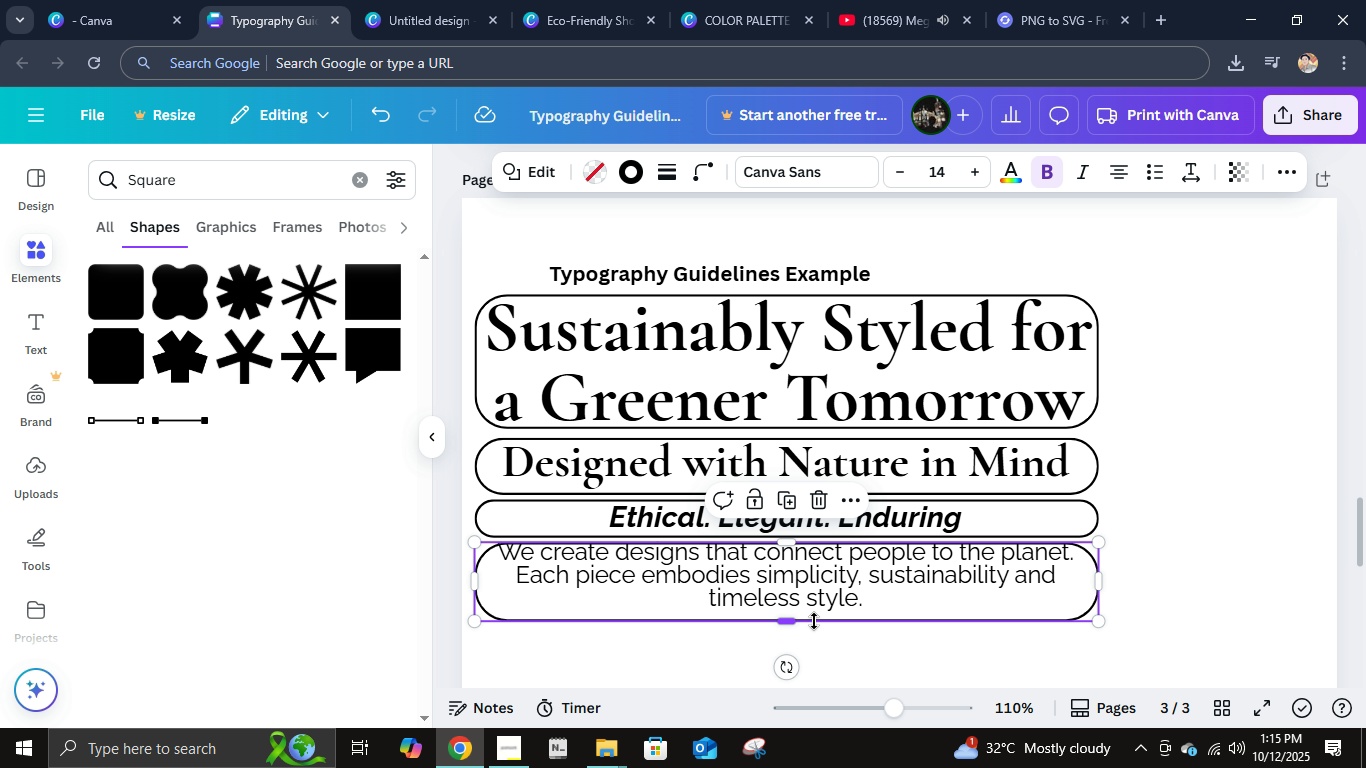 
left_click_drag(start_coordinate=[784, 597], to_coordinate=[789, 619])
 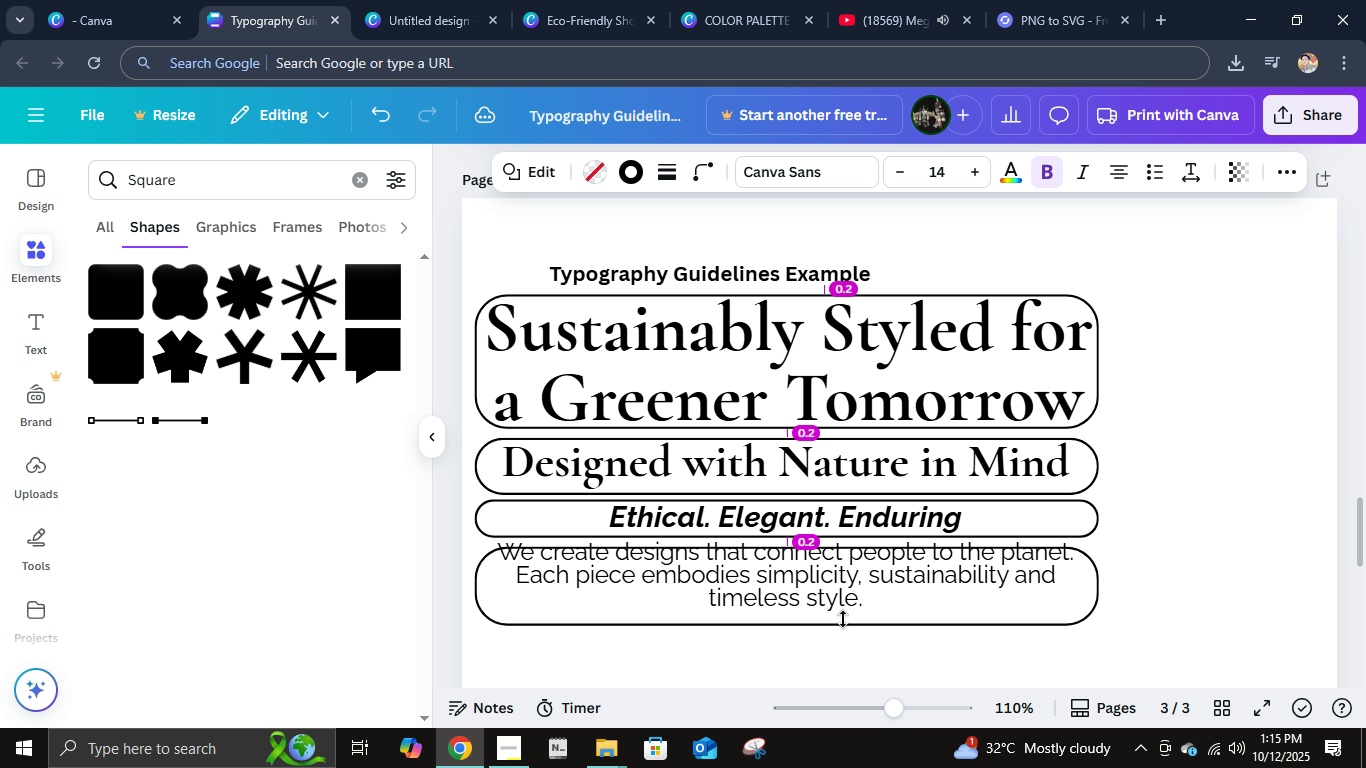 
key(ArrowDown)
 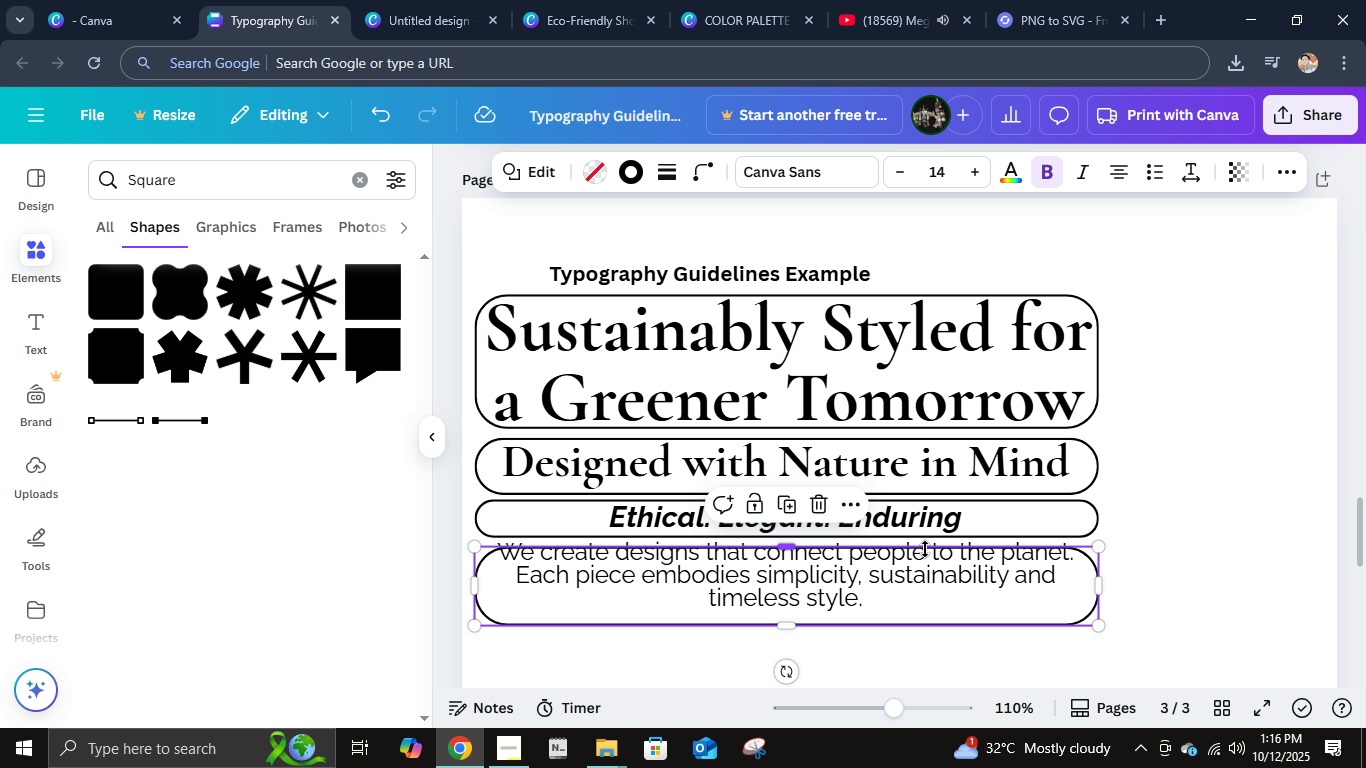 
left_click([950, 521])
 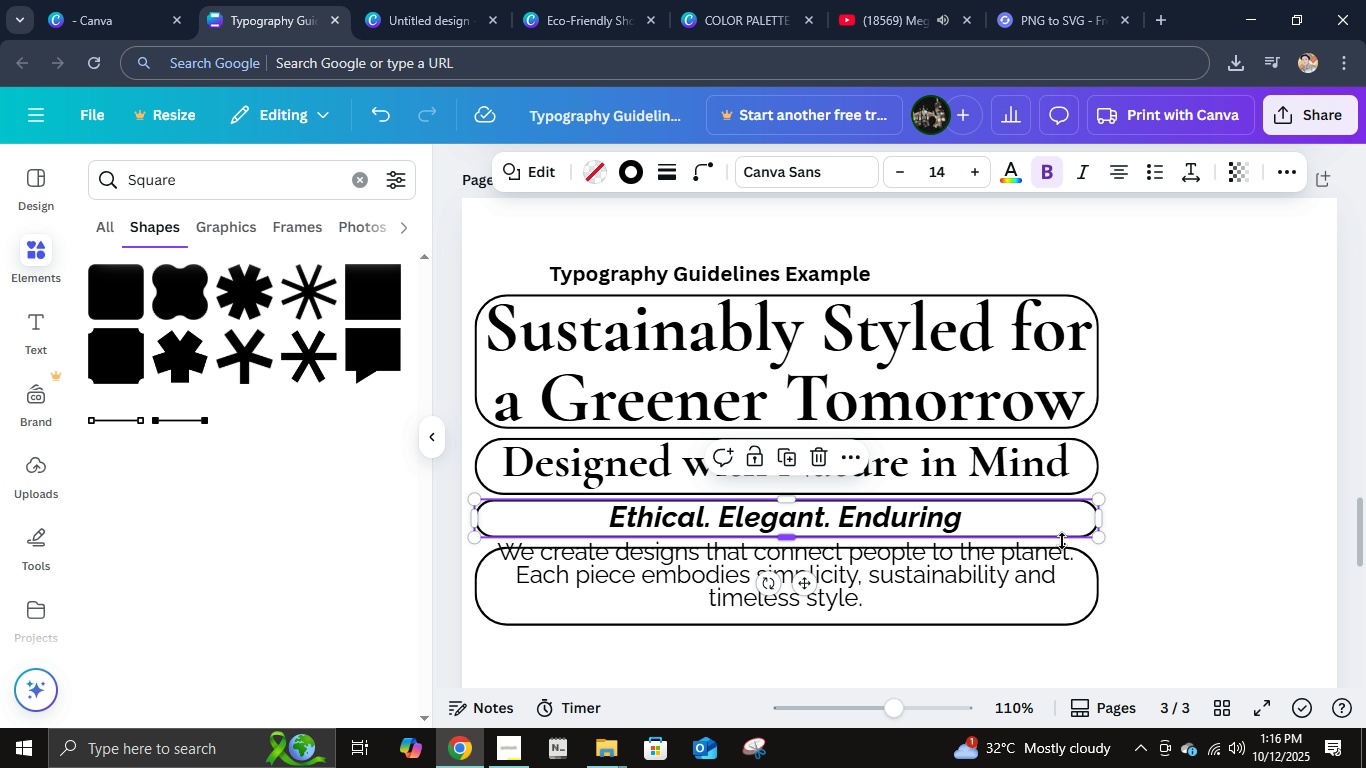 
key(ArrowDown)
 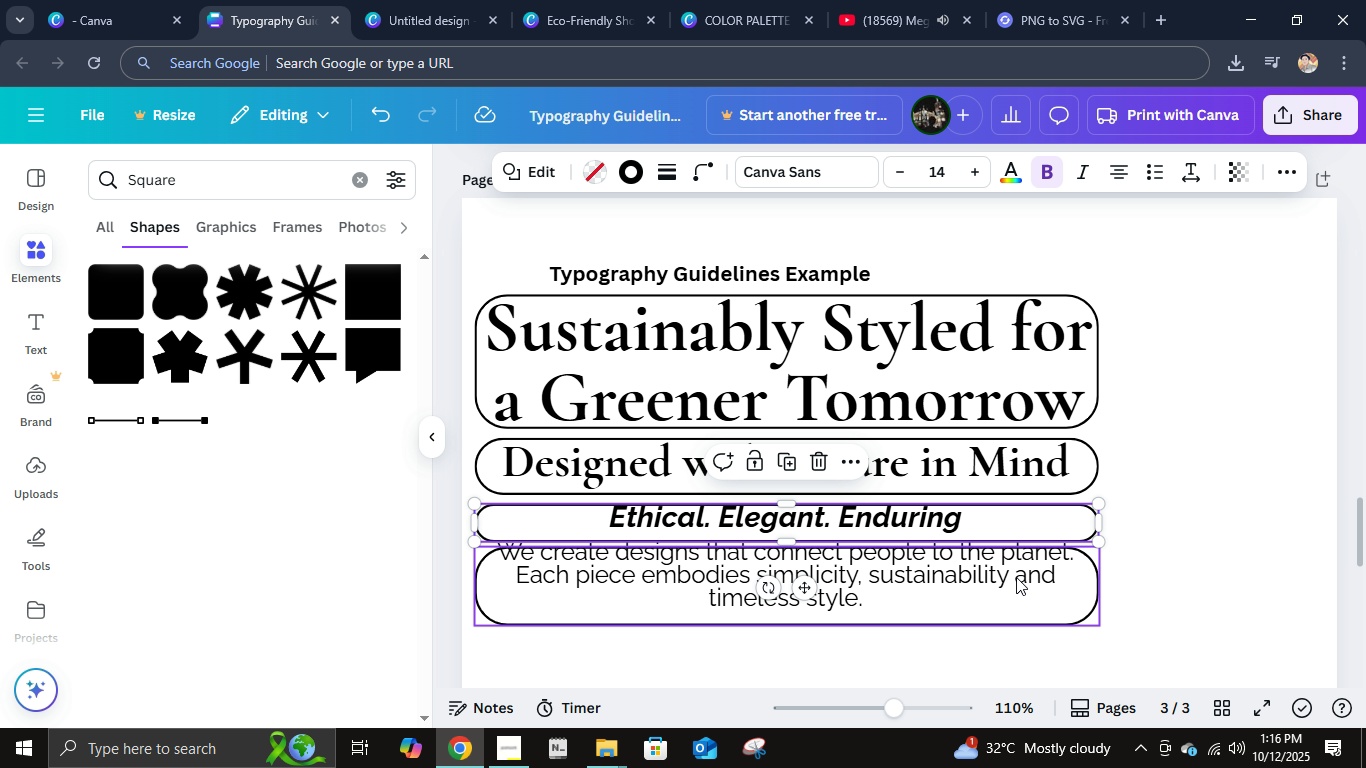 
left_click([1005, 595])
 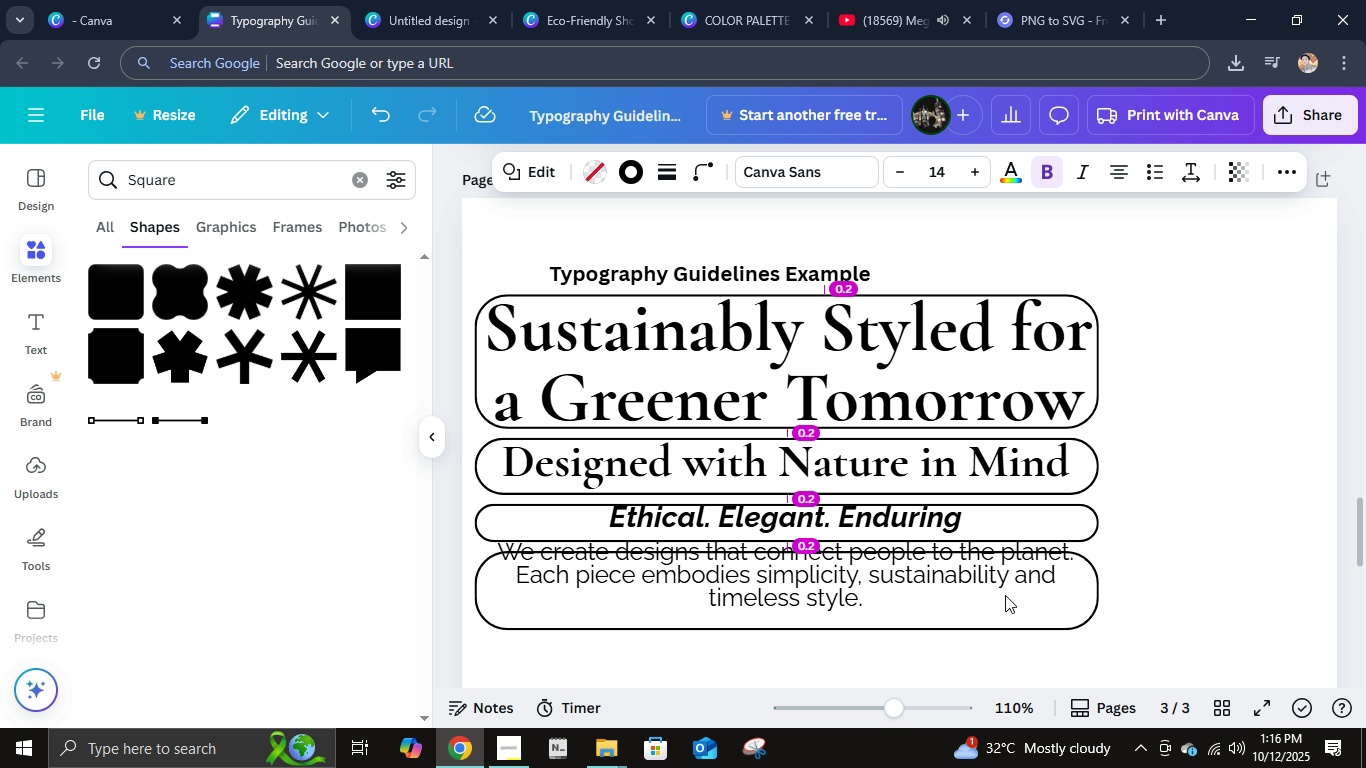 
key(ArrowDown)
 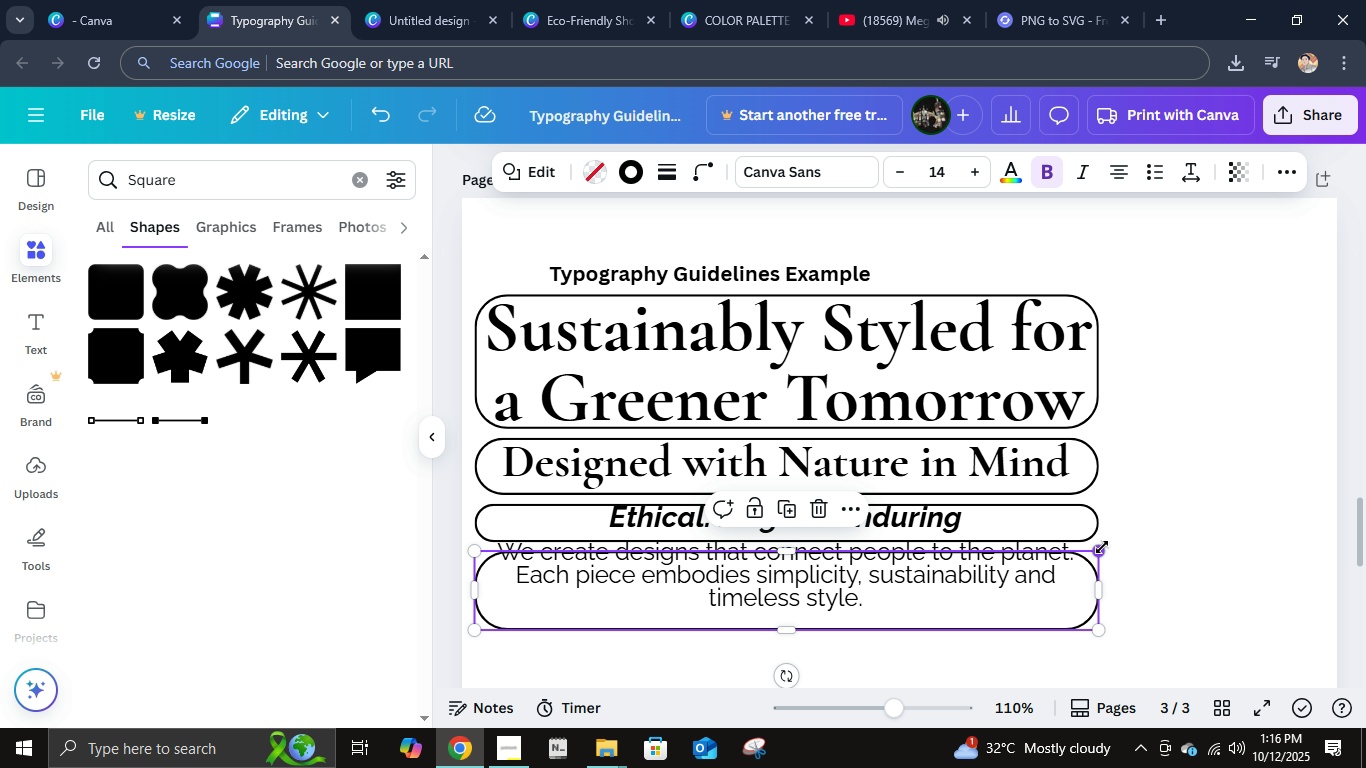 
hold_key(key=ControlRight, duration=0.51)
scroll: coordinate [1094, 553], scroll_direction: up, amount: 4.0
 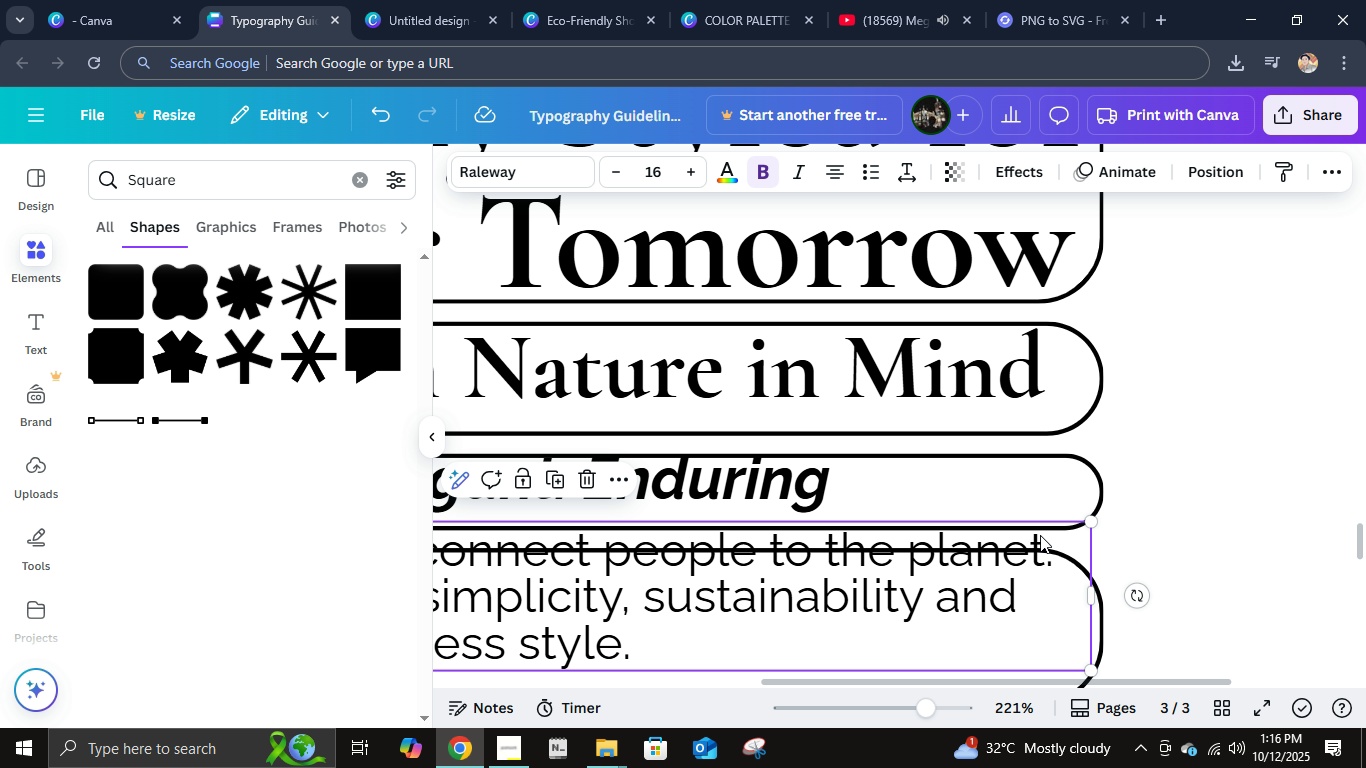 
left_click([1040, 535])
 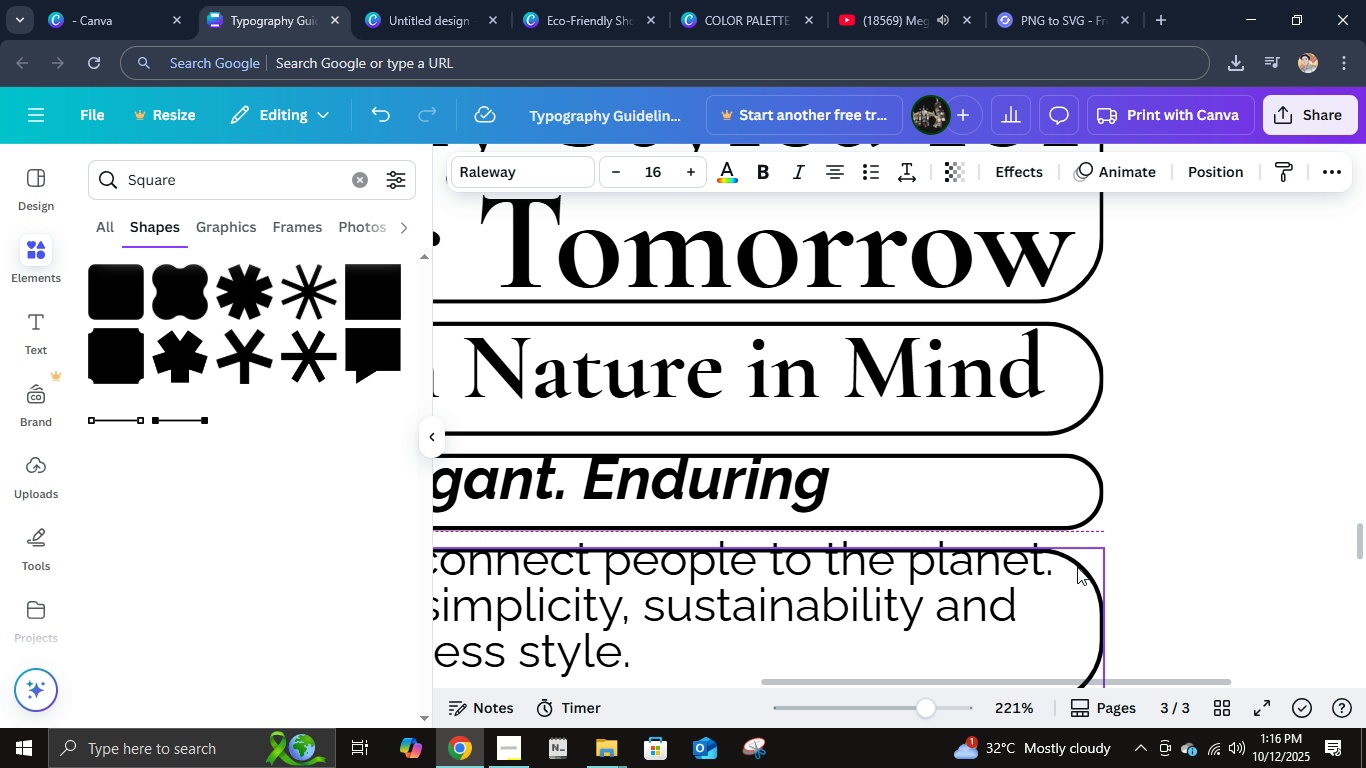 
hold_key(key=ArrowDown, duration=0.52)
 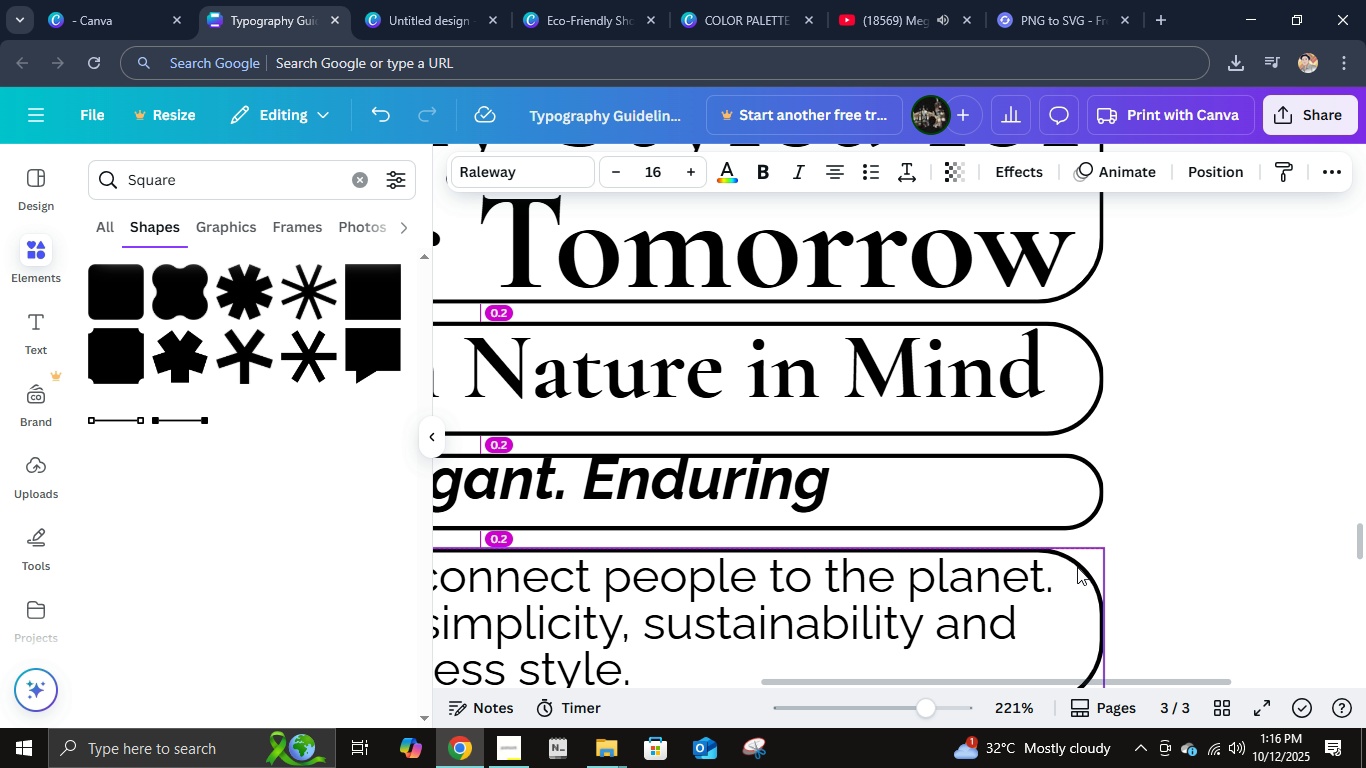 
key(ArrowDown)
 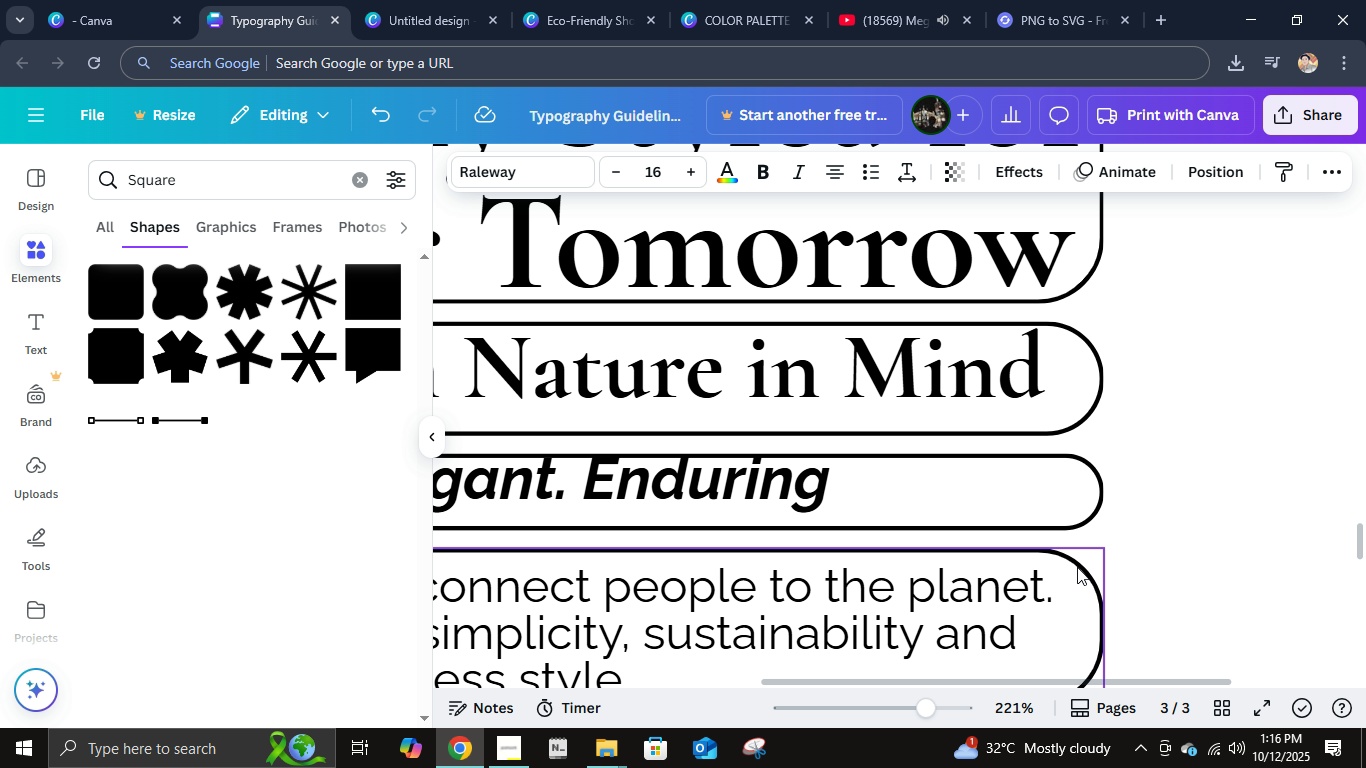 
key(ArrowDown)
 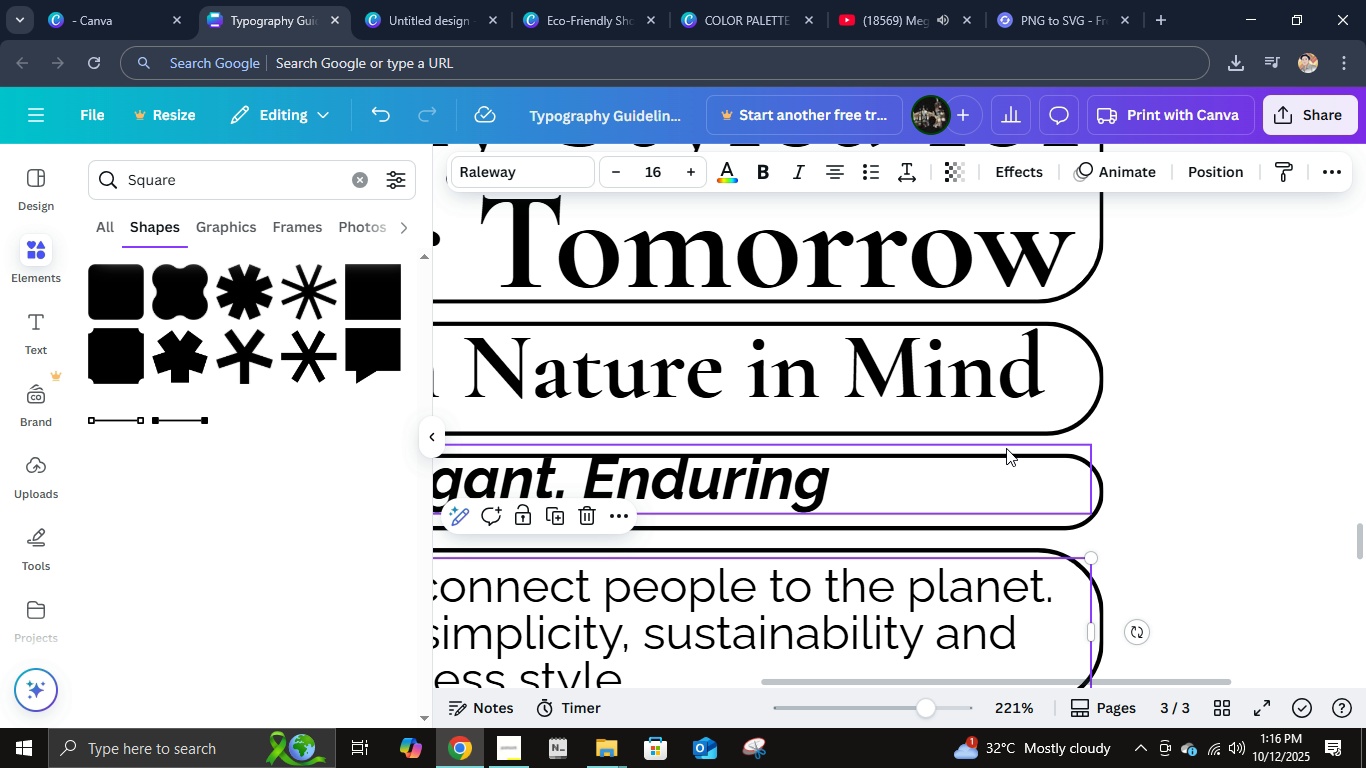 
left_click([996, 445])
 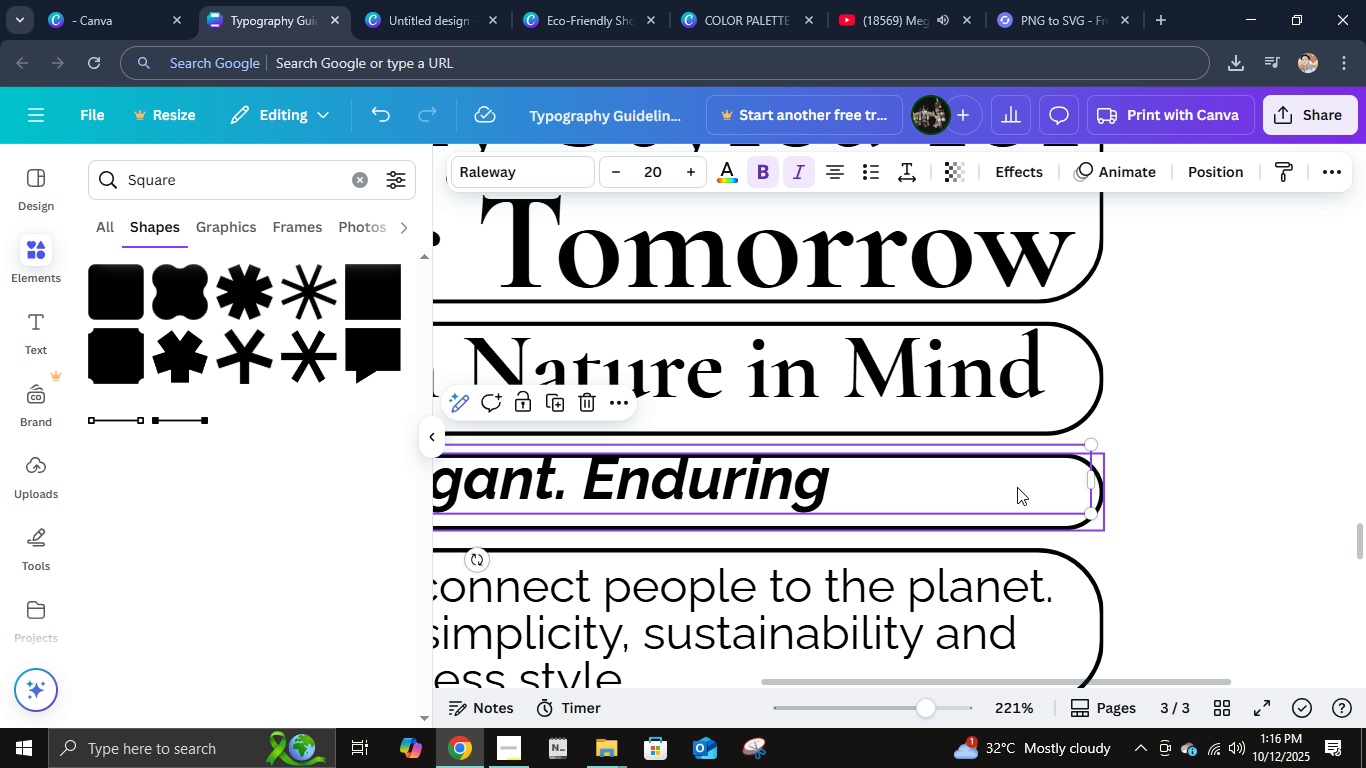 
key(ArrowDown)
 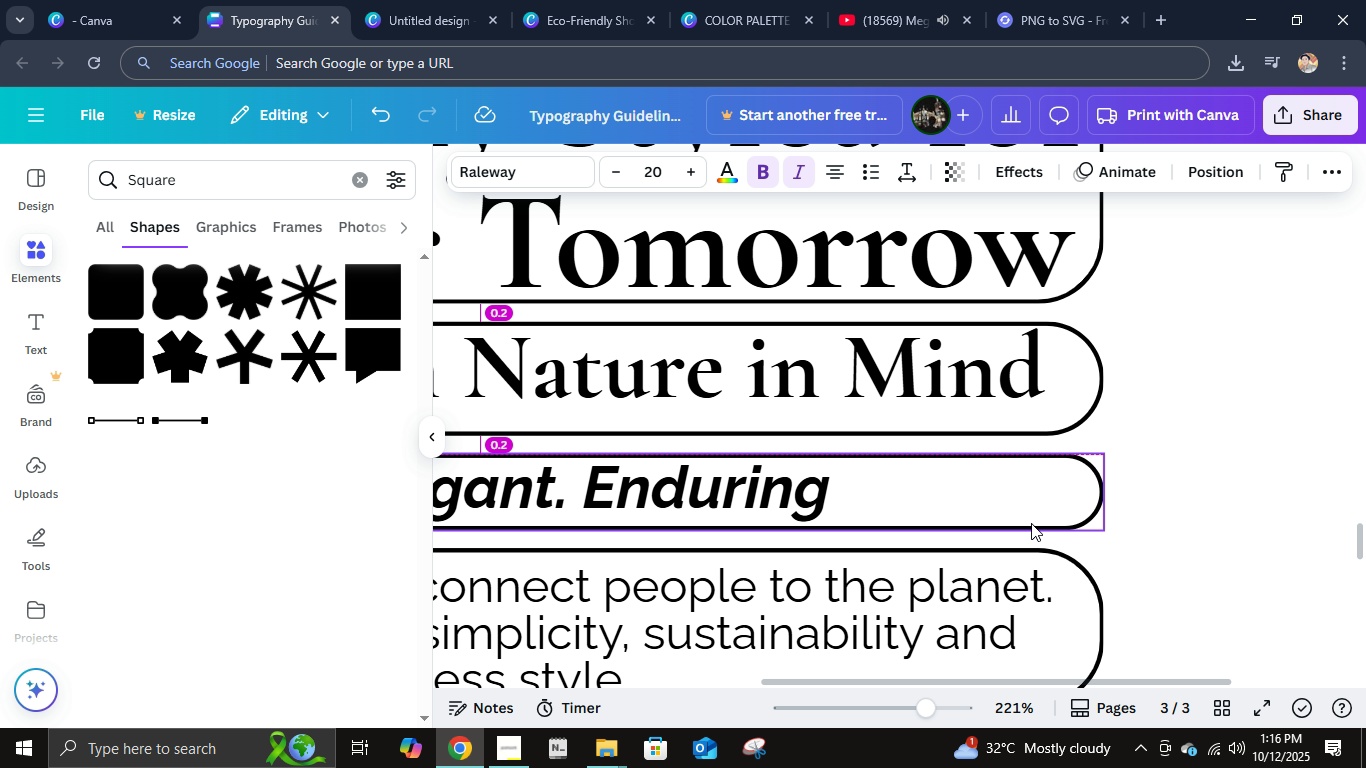 
key(ArrowDown)
 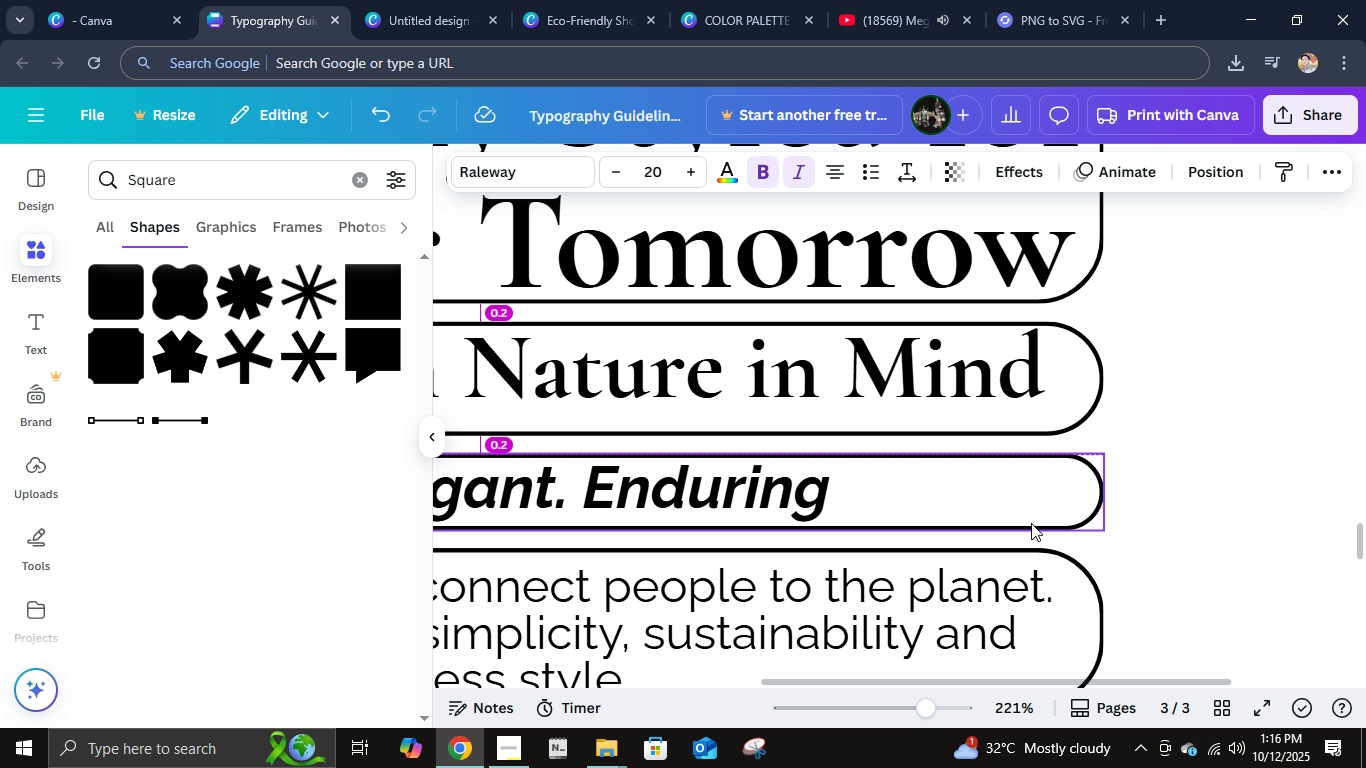 
key(ArrowUp)
 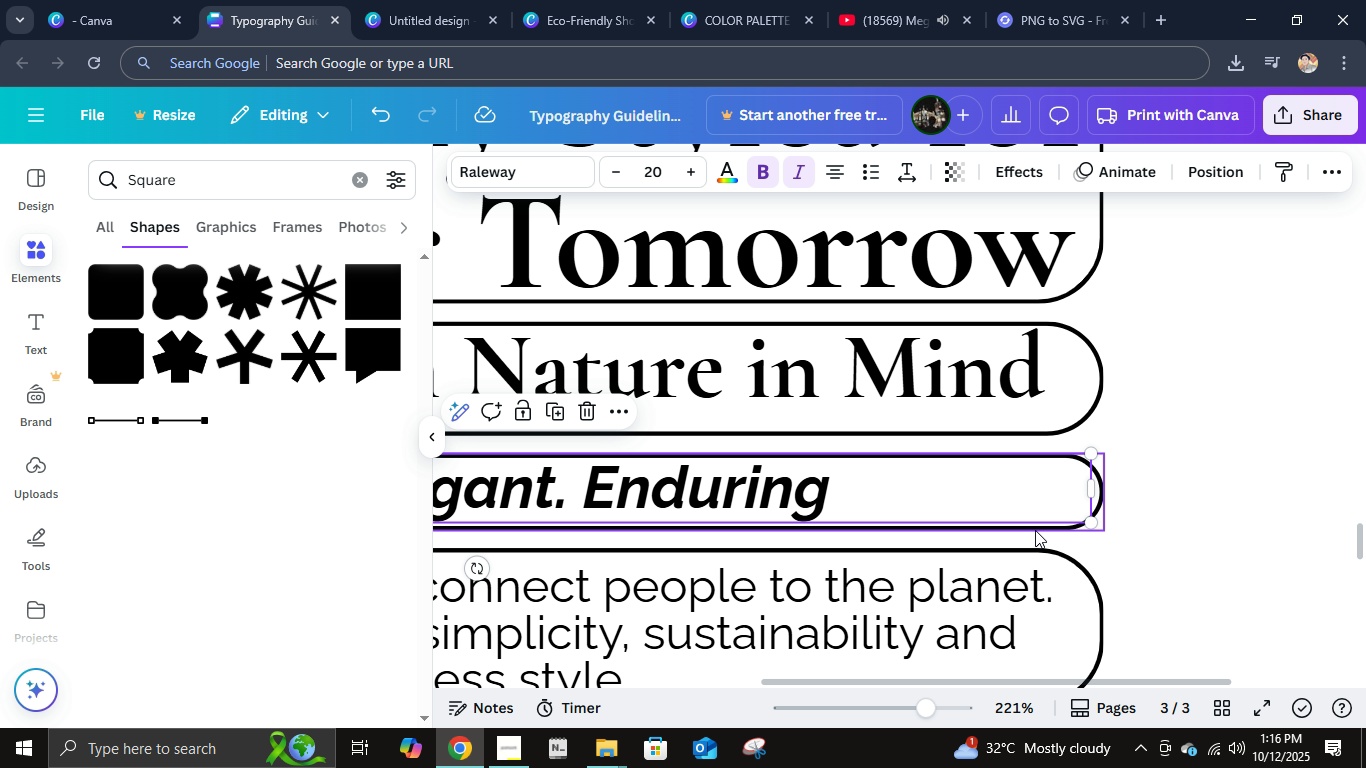 
hold_key(key=ControlRight, duration=0.74)
scroll: coordinate [1036, 530], scroll_direction: down, amount: 4.0
 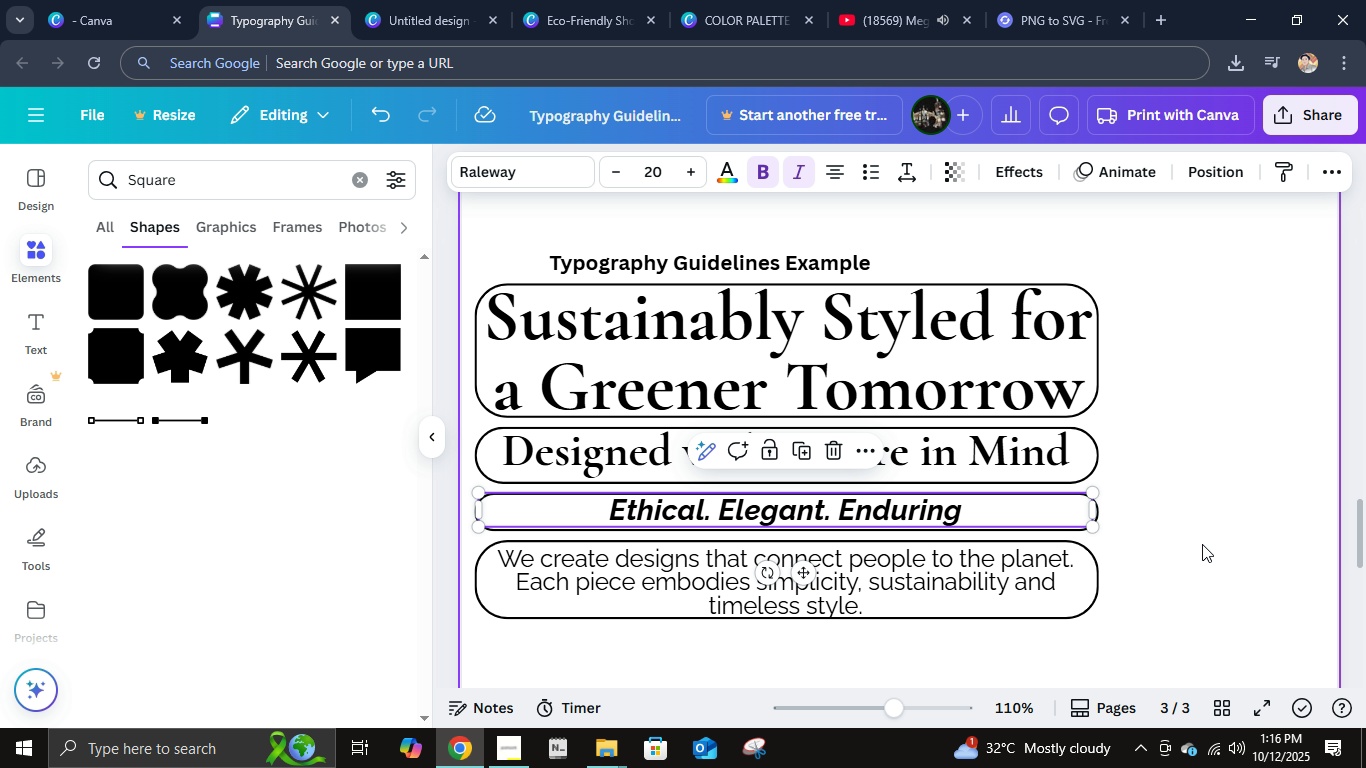 
left_click([1202, 544])
 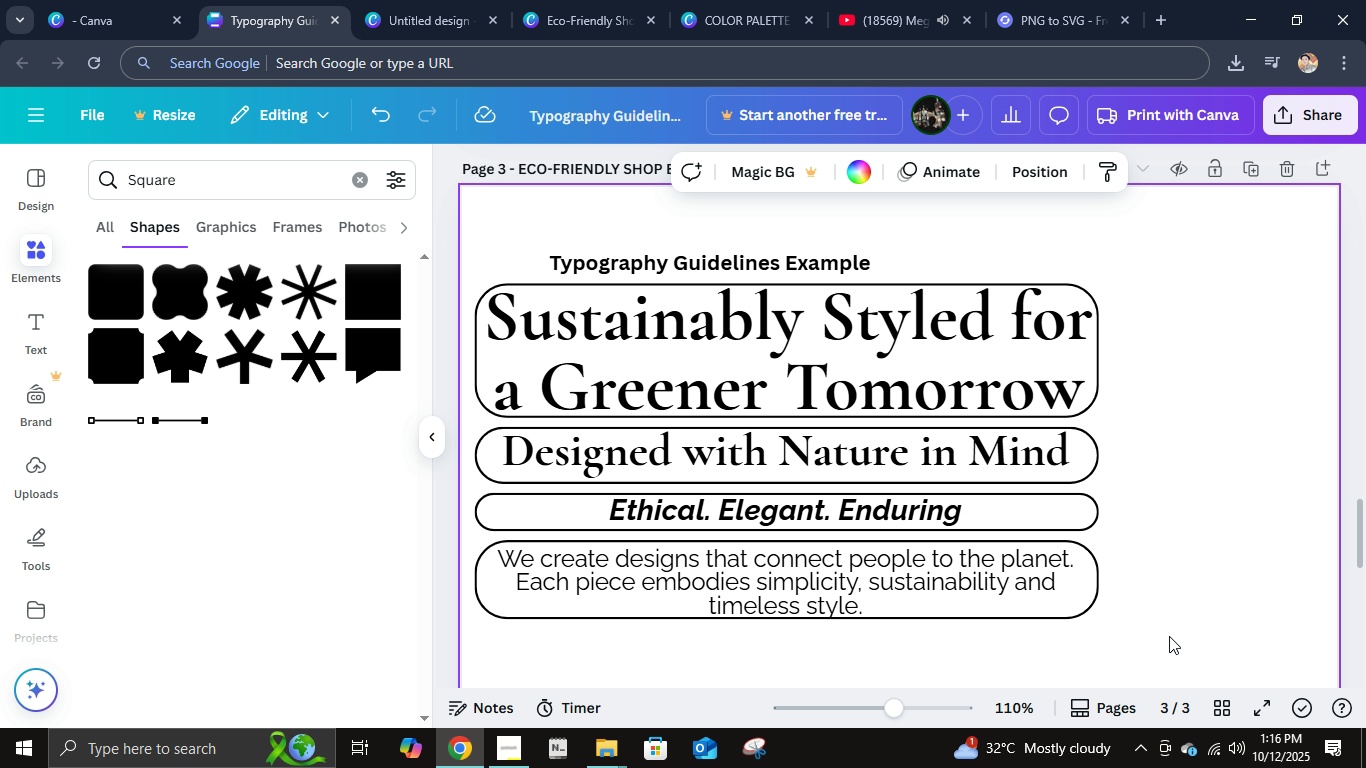 
left_click_drag(start_coordinate=[1177, 646], to_coordinate=[945, 446])
 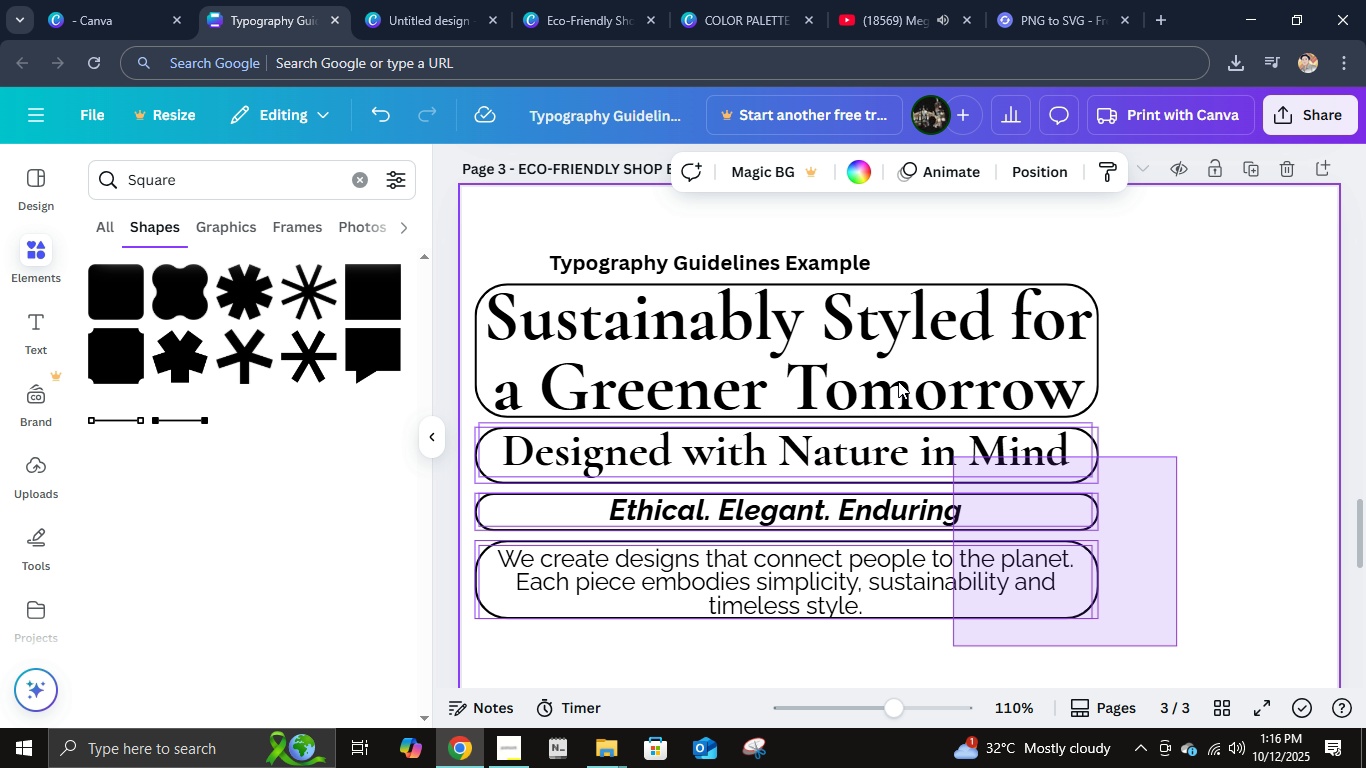 
left_click_drag(start_coordinate=[924, 416], to_coordinate=[898, 381])
 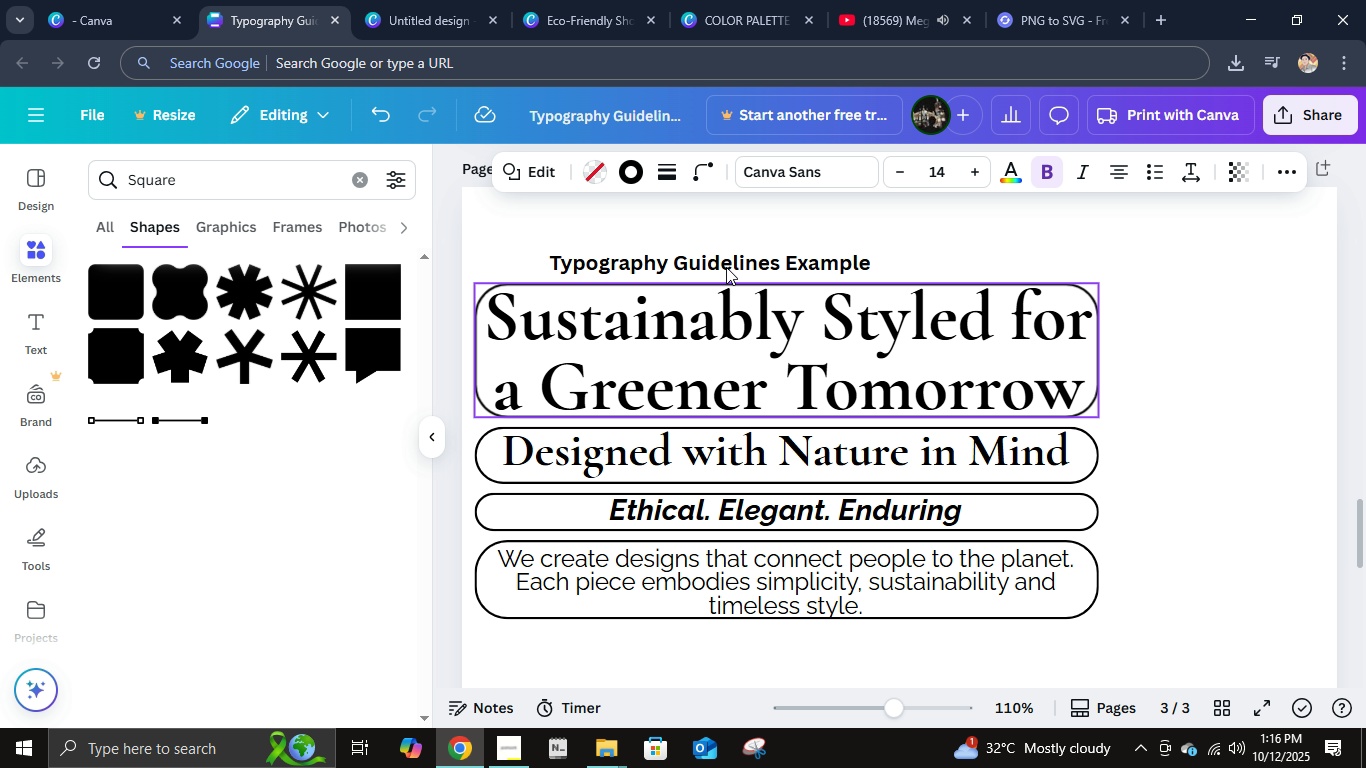 
left_click_drag(start_coordinate=[892, 373], to_coordinate=[726, 266])
 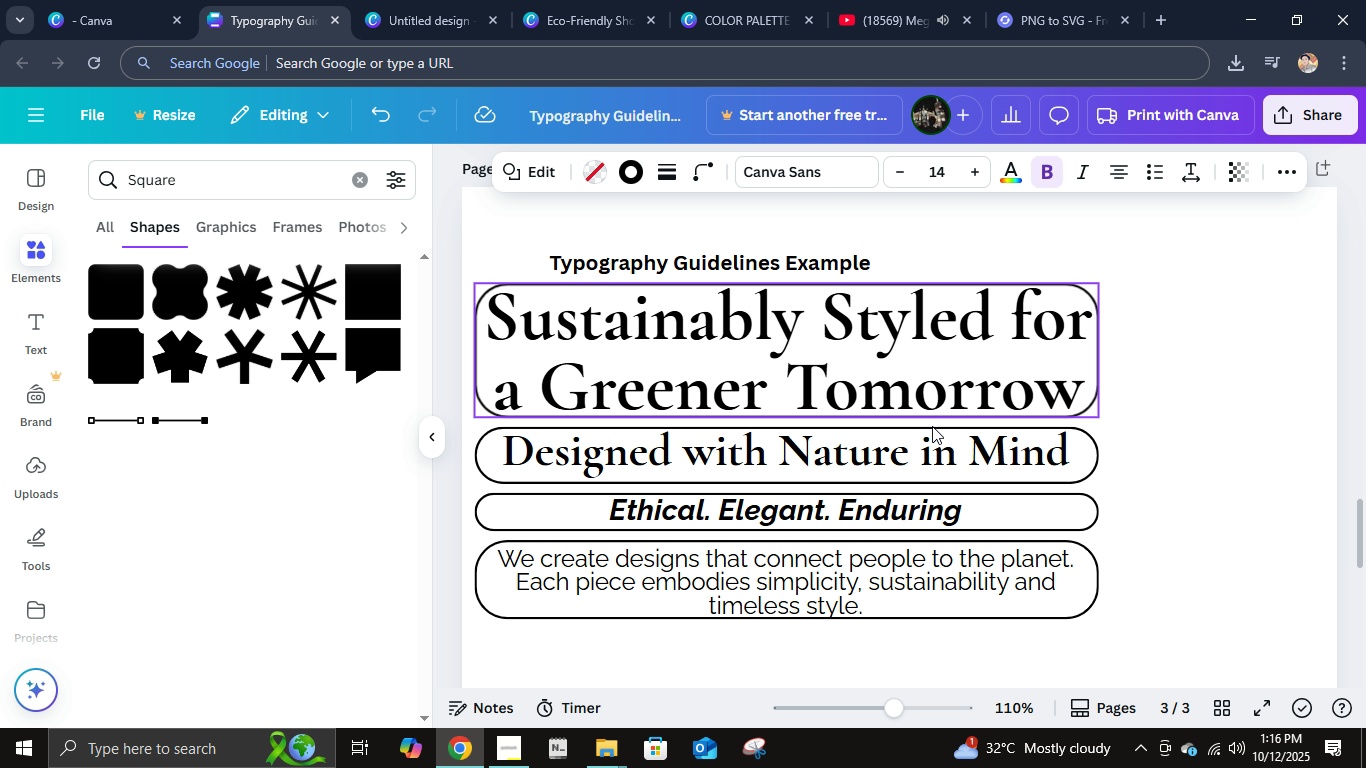 
key(Control+ControlLeft)
 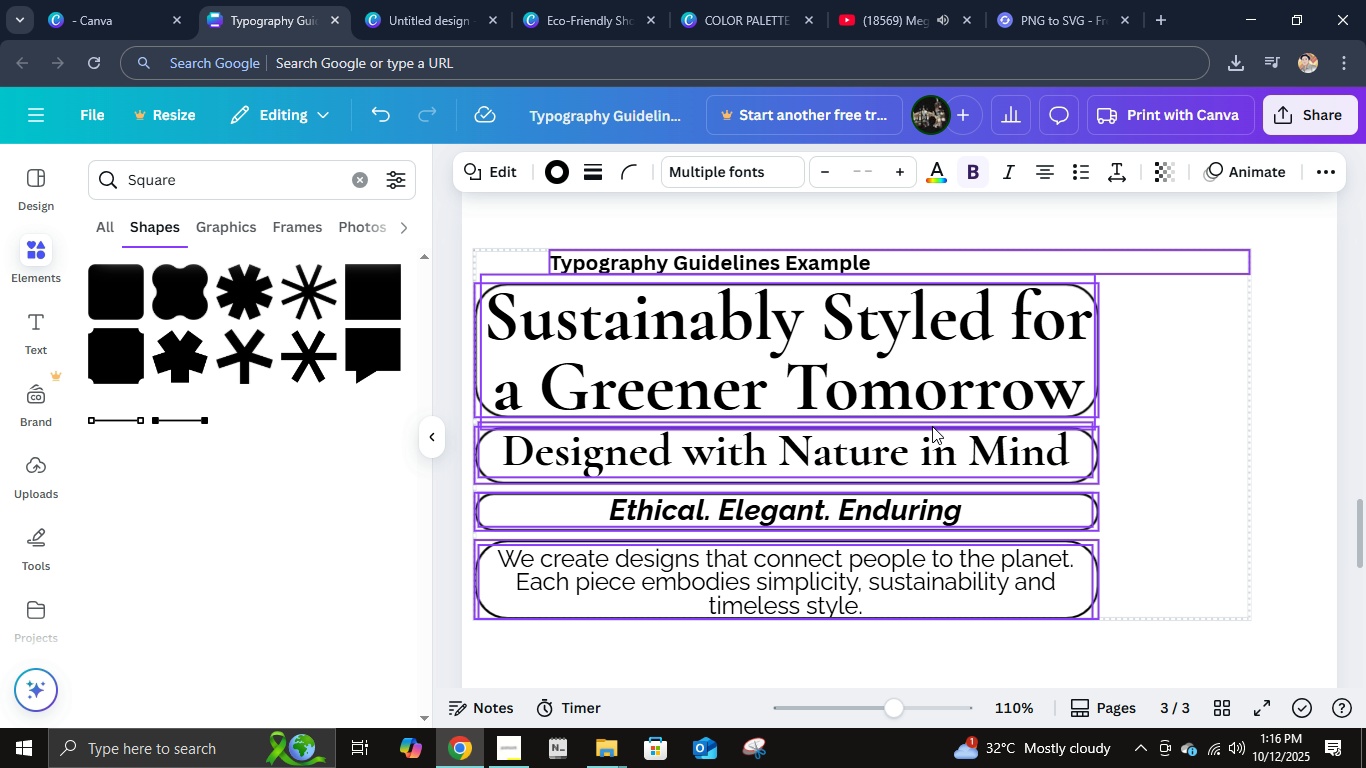 
key(Control+A)
 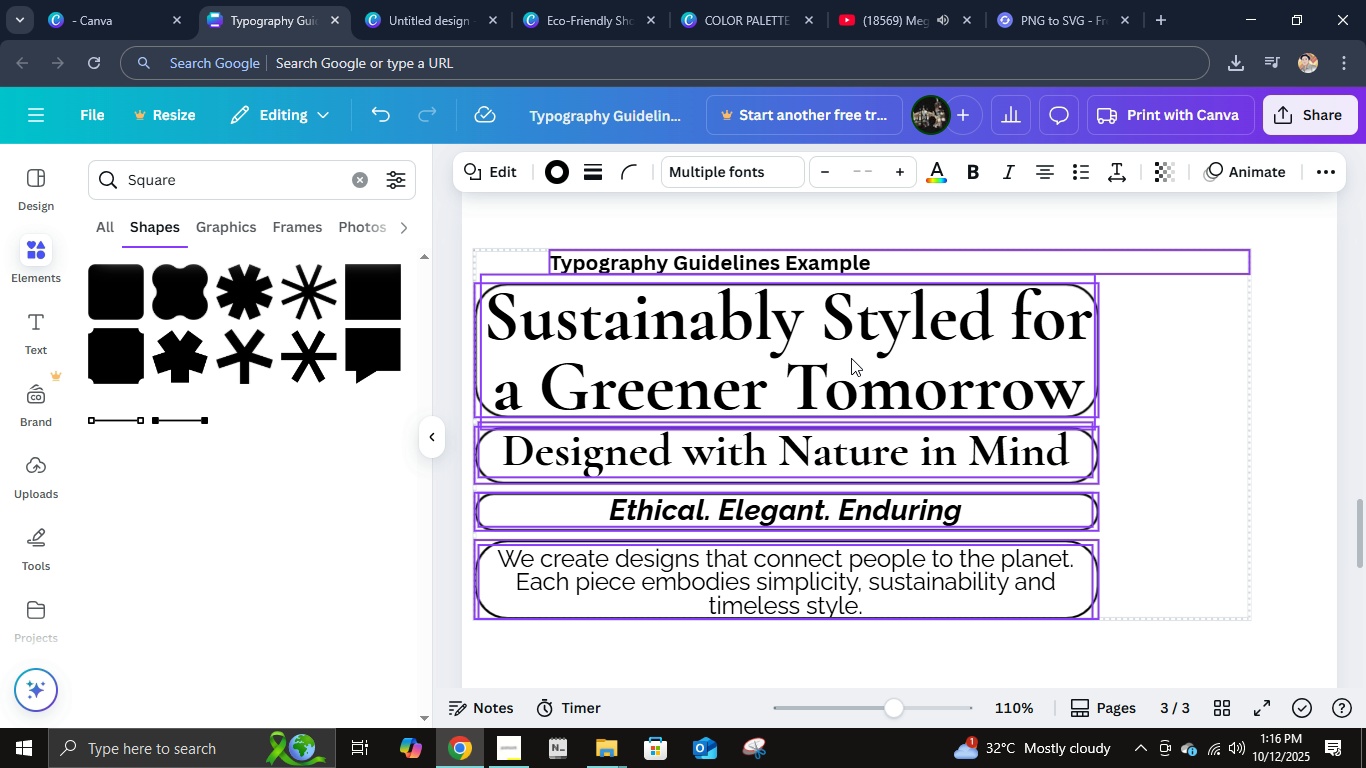 
hold_key(key=ShiftLeft, duration=0.76)
left_click([813, 265])
 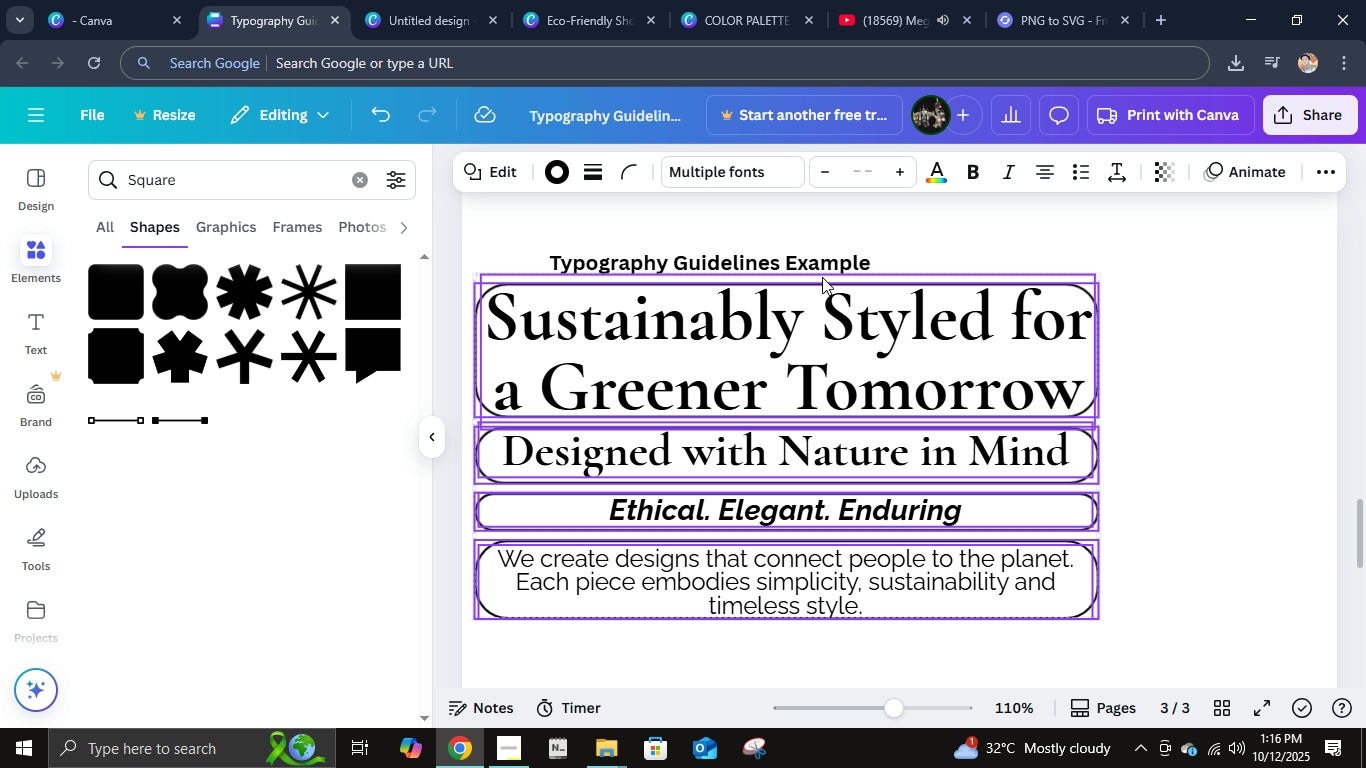 
key(Control+G)
 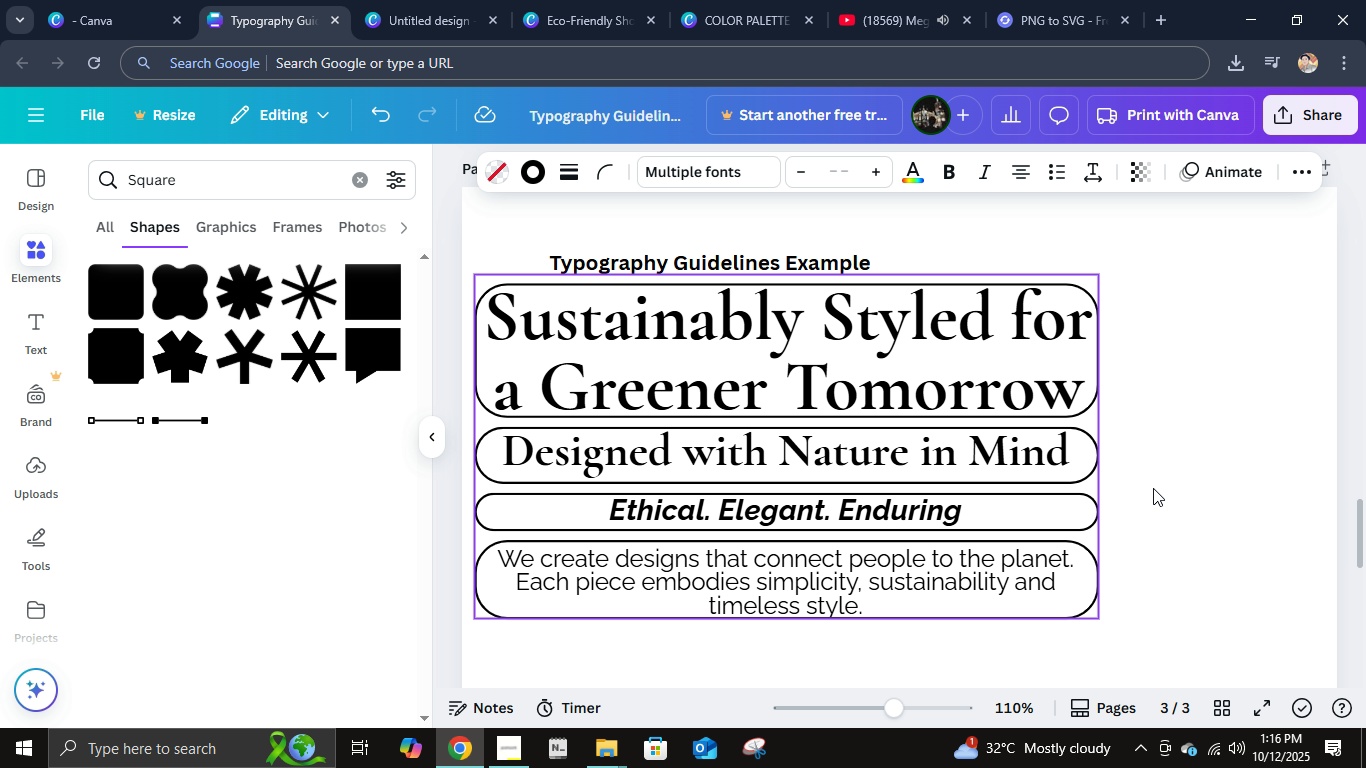 
left_click([1153, 488])
 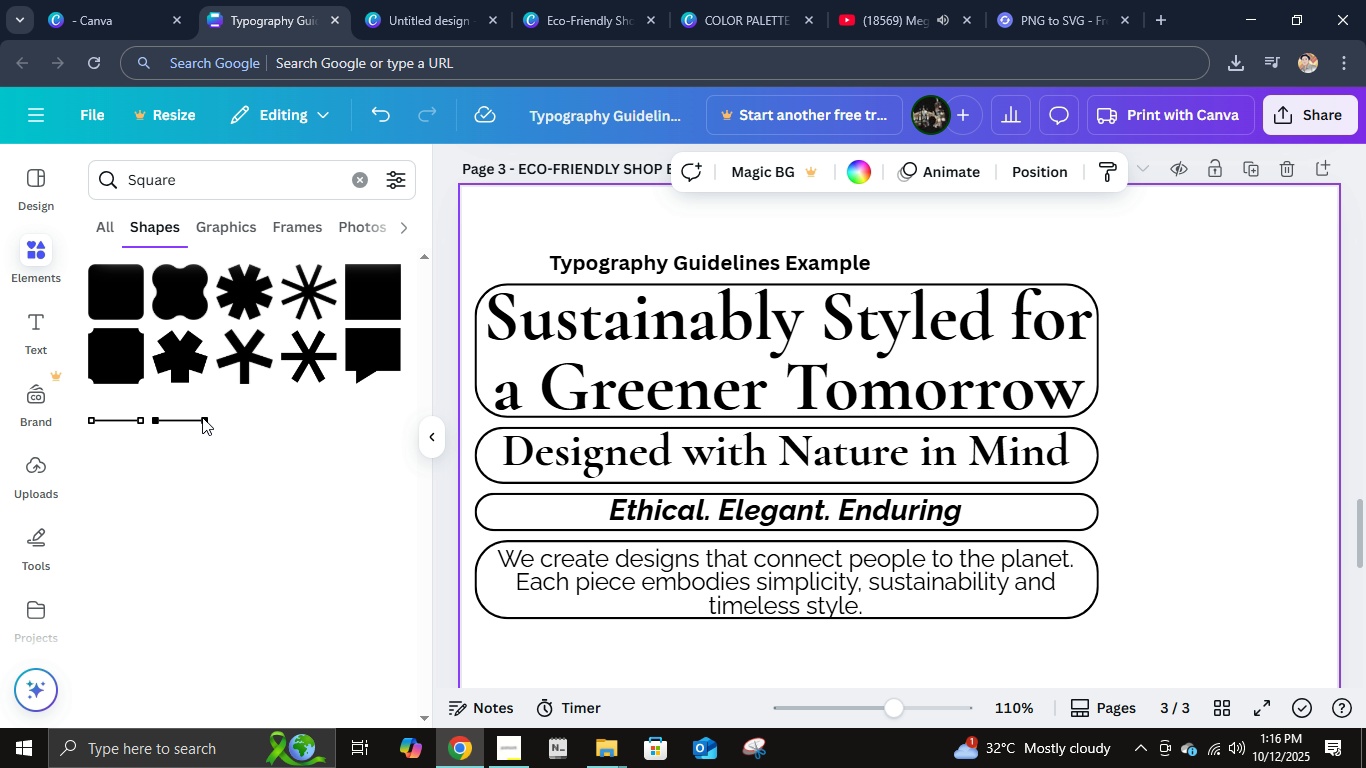 
left_click([132, 419])
 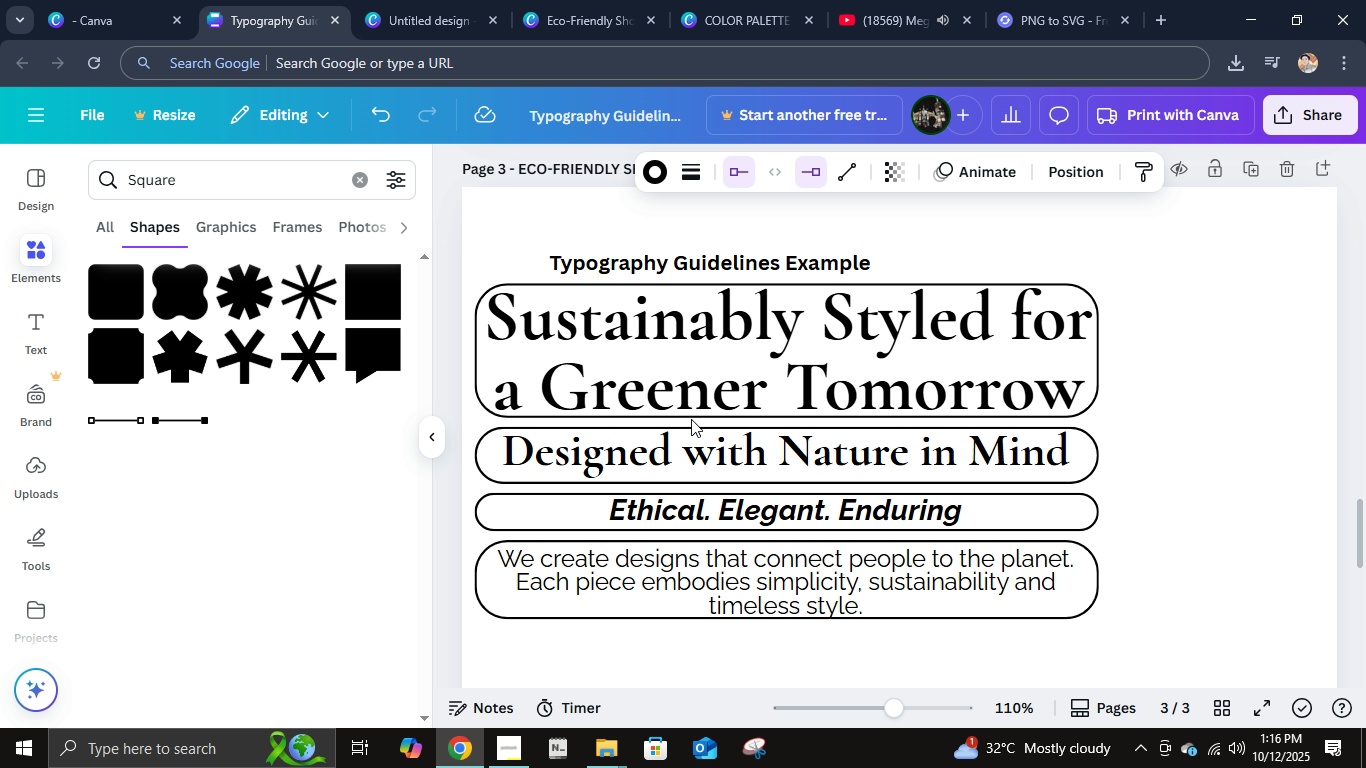 
scroll: coordinate [731, 457], scroll_direction: down, amount: 5.0
 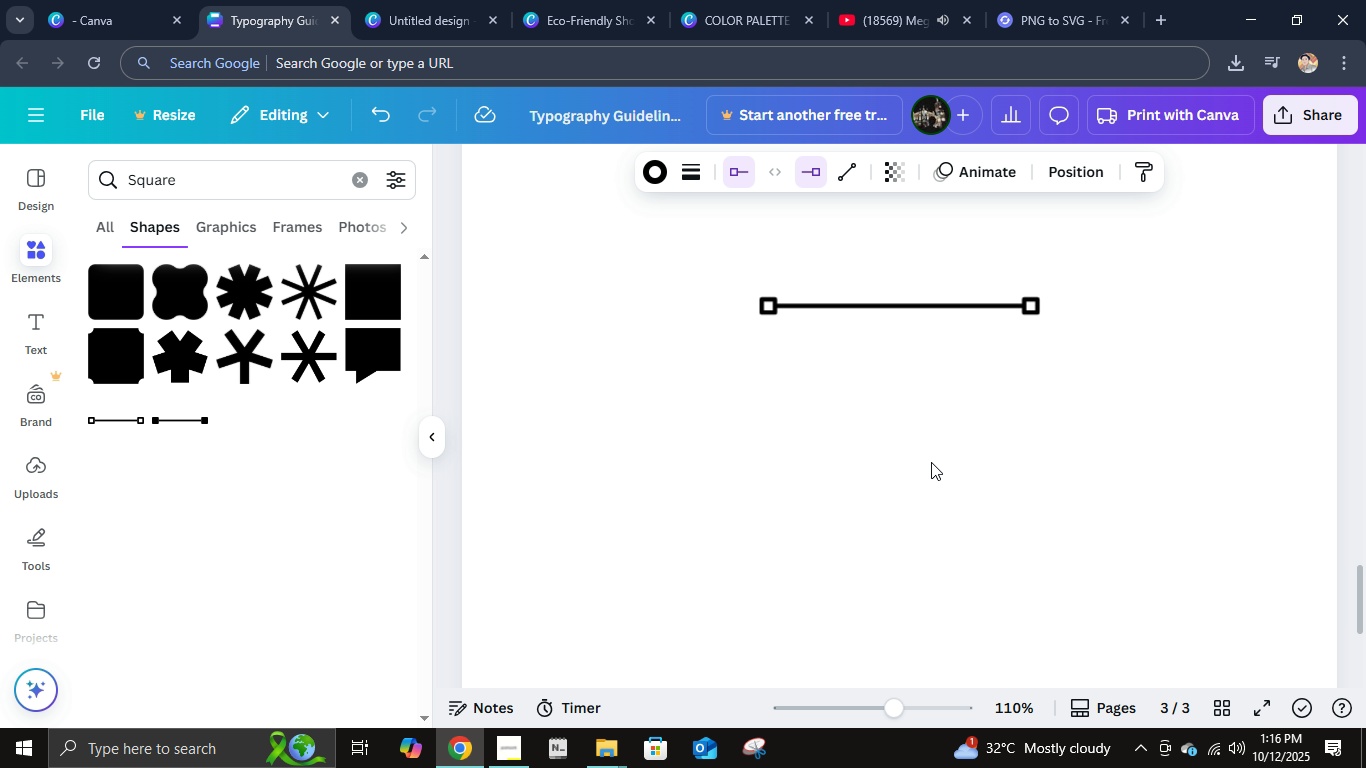 
scroll: coordinate [932, 461], scroll_direction: up, amount: 2.0
 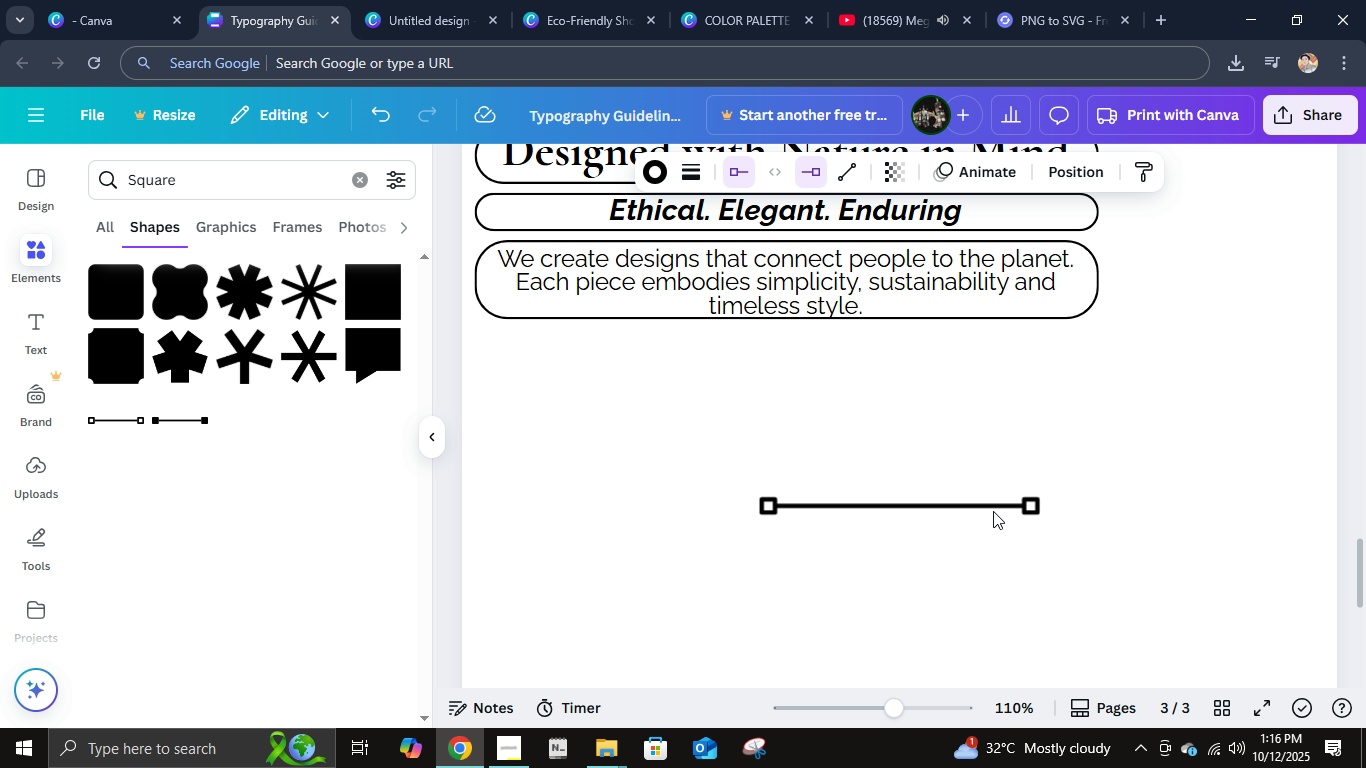 
double_click([992, 509])
 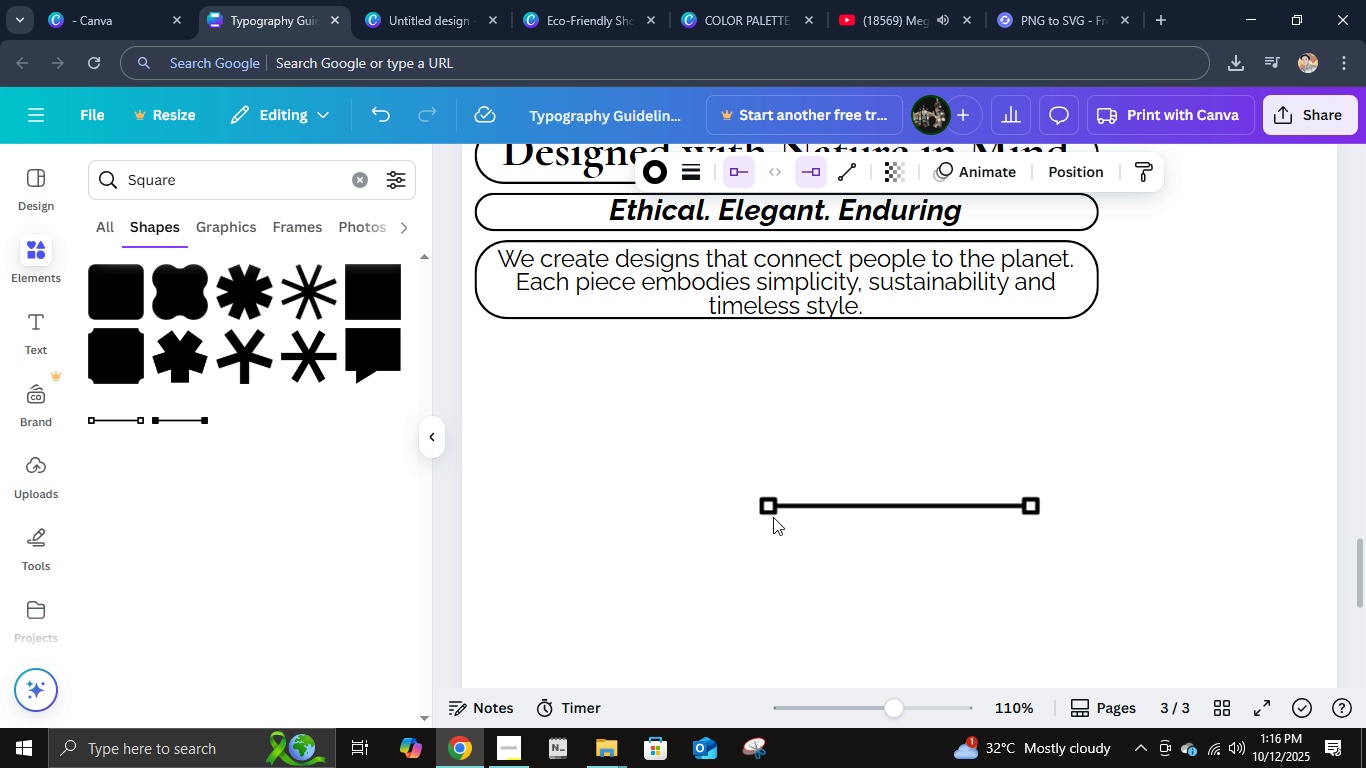 
left_click_drag(start_coordinate=[766, 511], to_coordinate=[973, 452])
 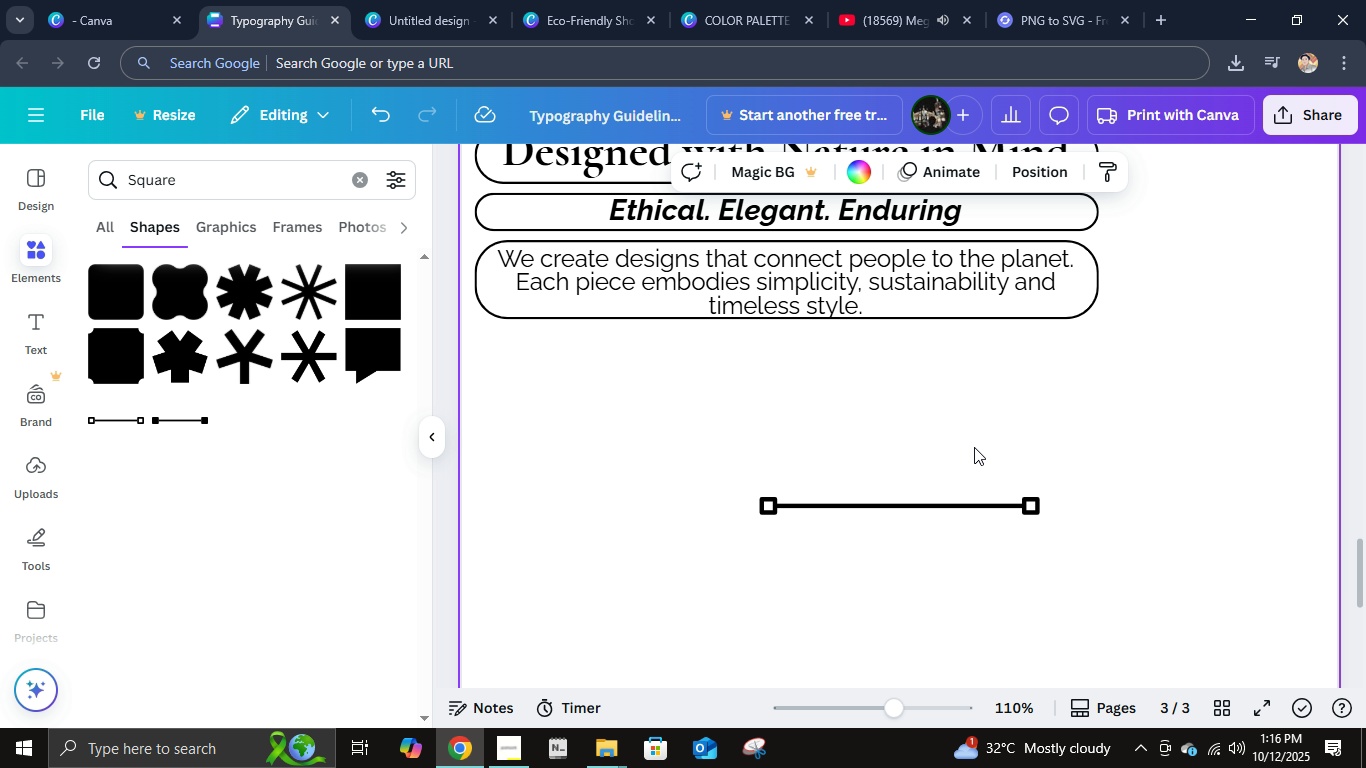 
left_click([974, 447])
 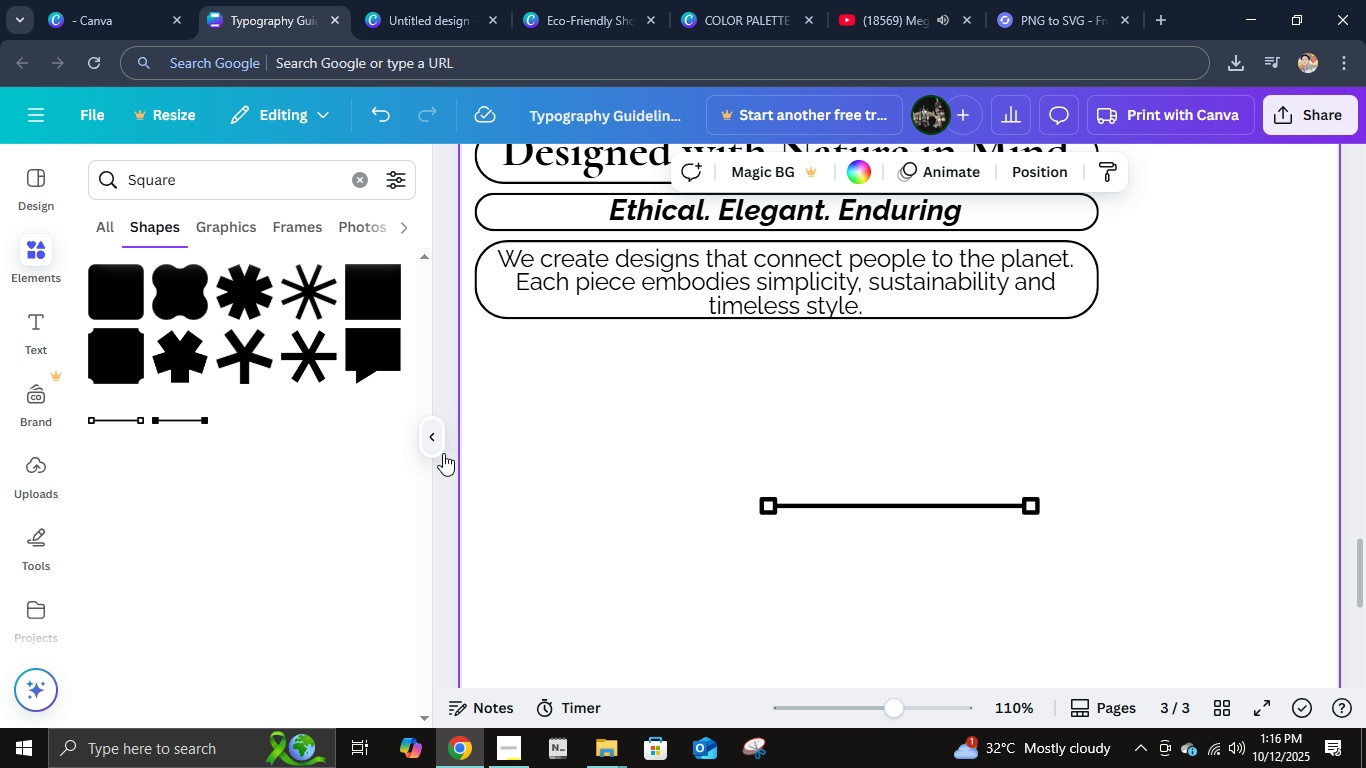 
double_click([451, 458])
 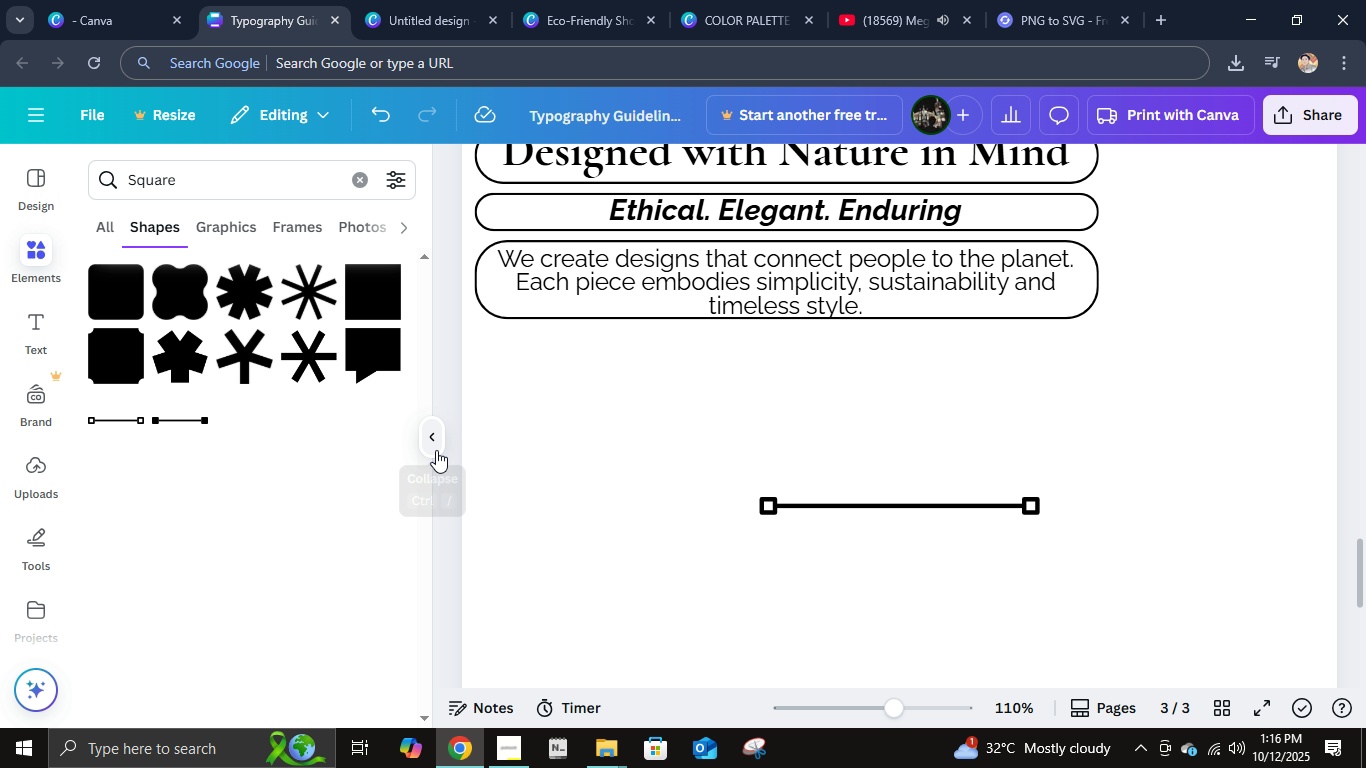 
triple_click([436, 450])
 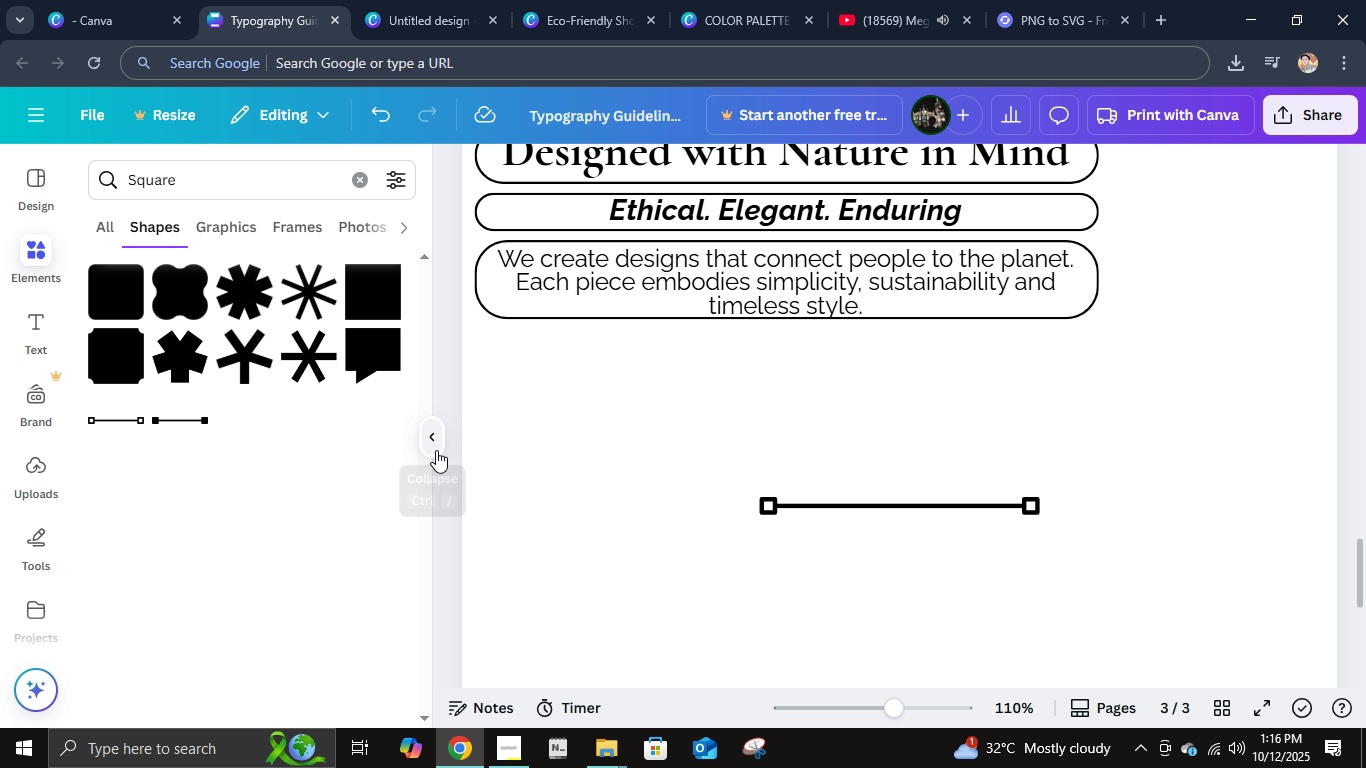 
triple_click([436, 450])
 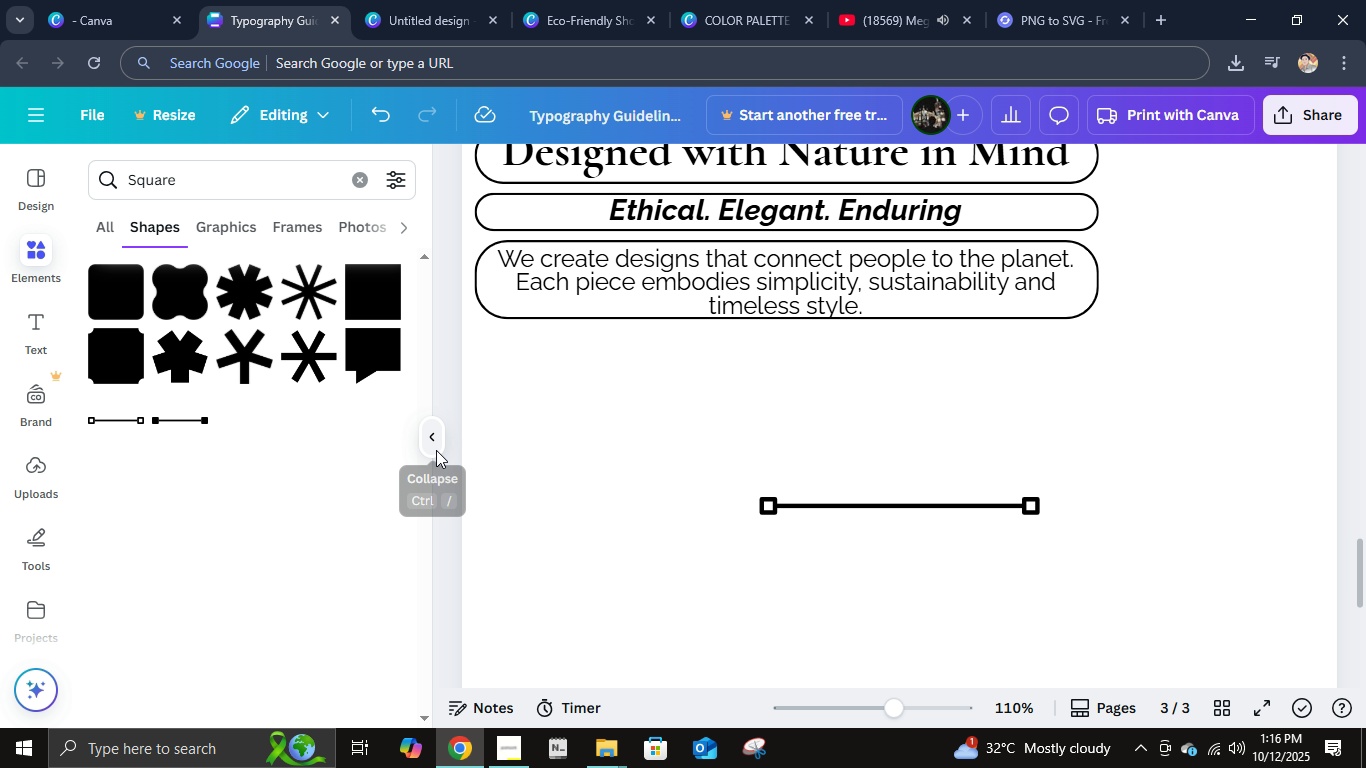 
triple_click([436, 450])
 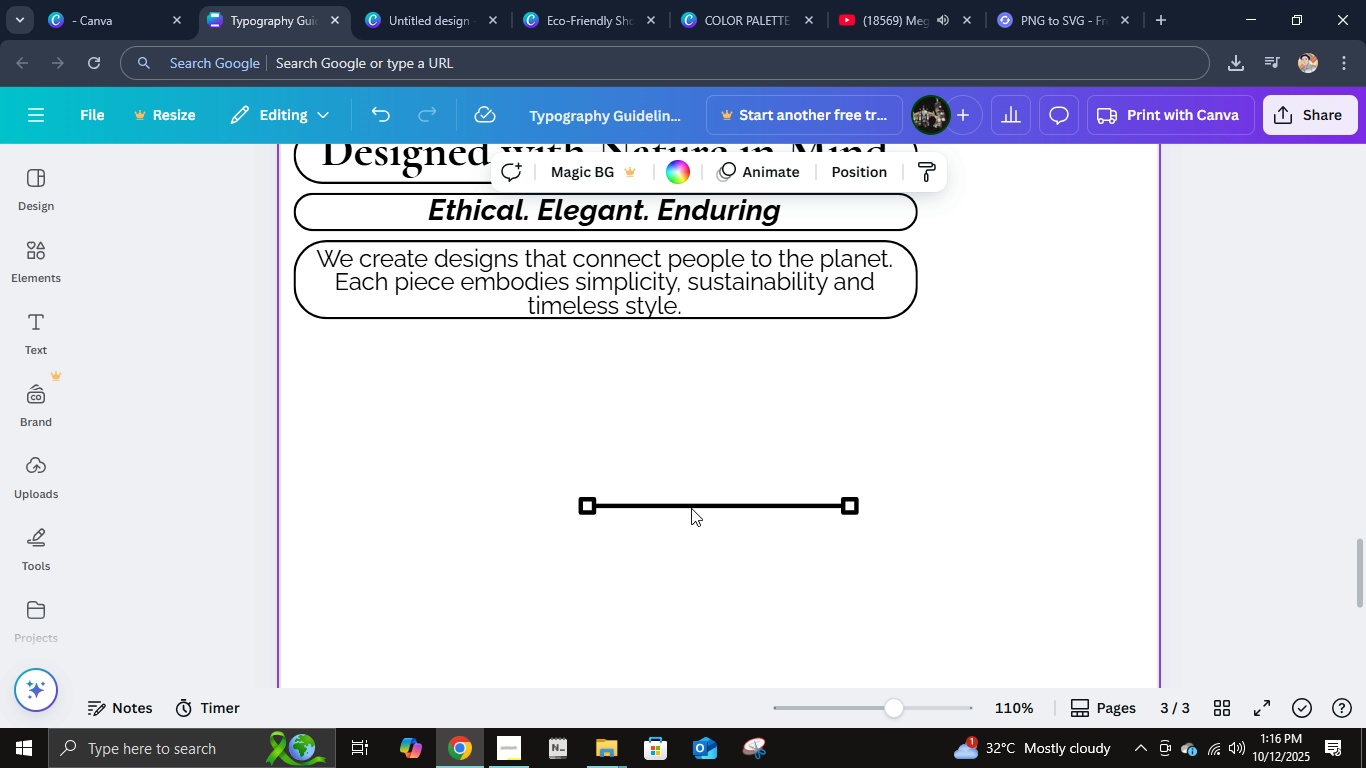 
left_click([691, 506])
 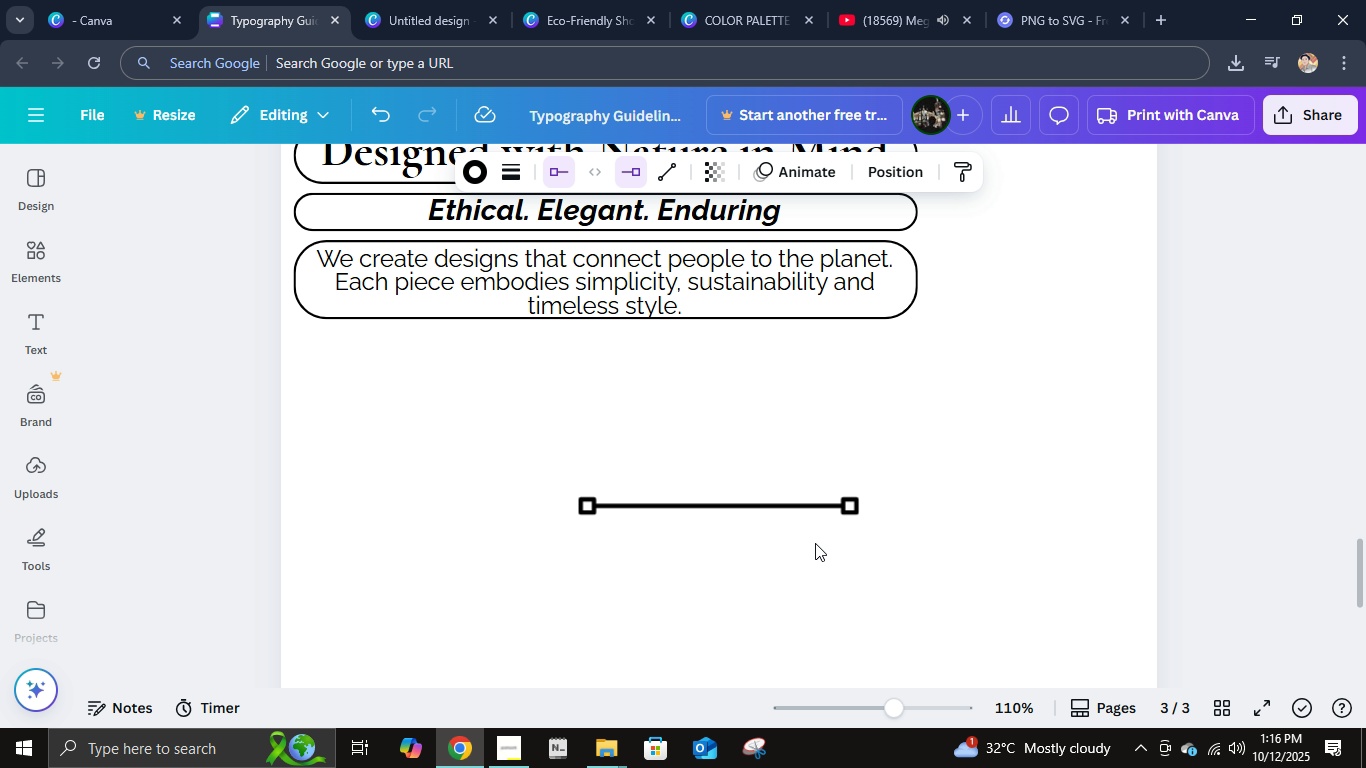 
scroll: coordinate [815, 543], scroll_direction: up, amount: 1.0
 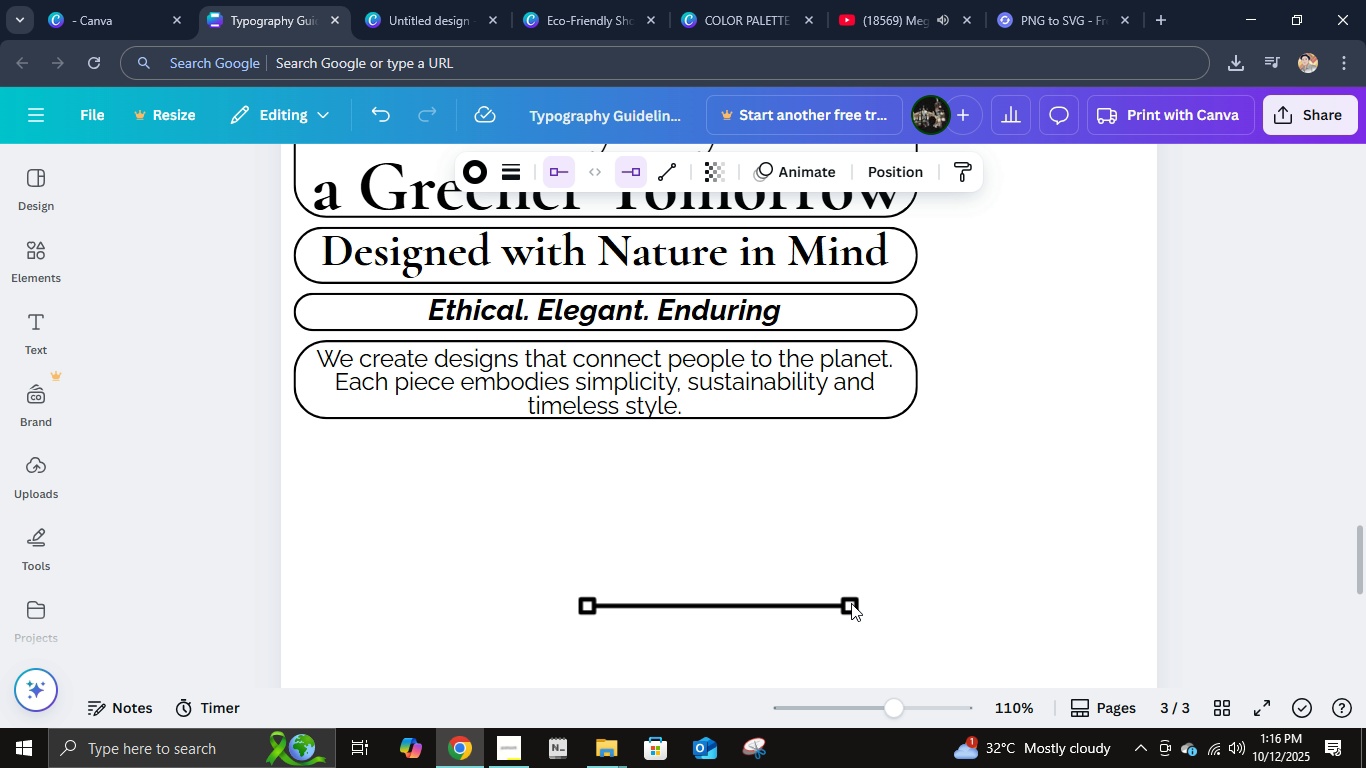 
left_click_drag(start_coordinate=[852, 603], to_coordinate=[993, 425])
 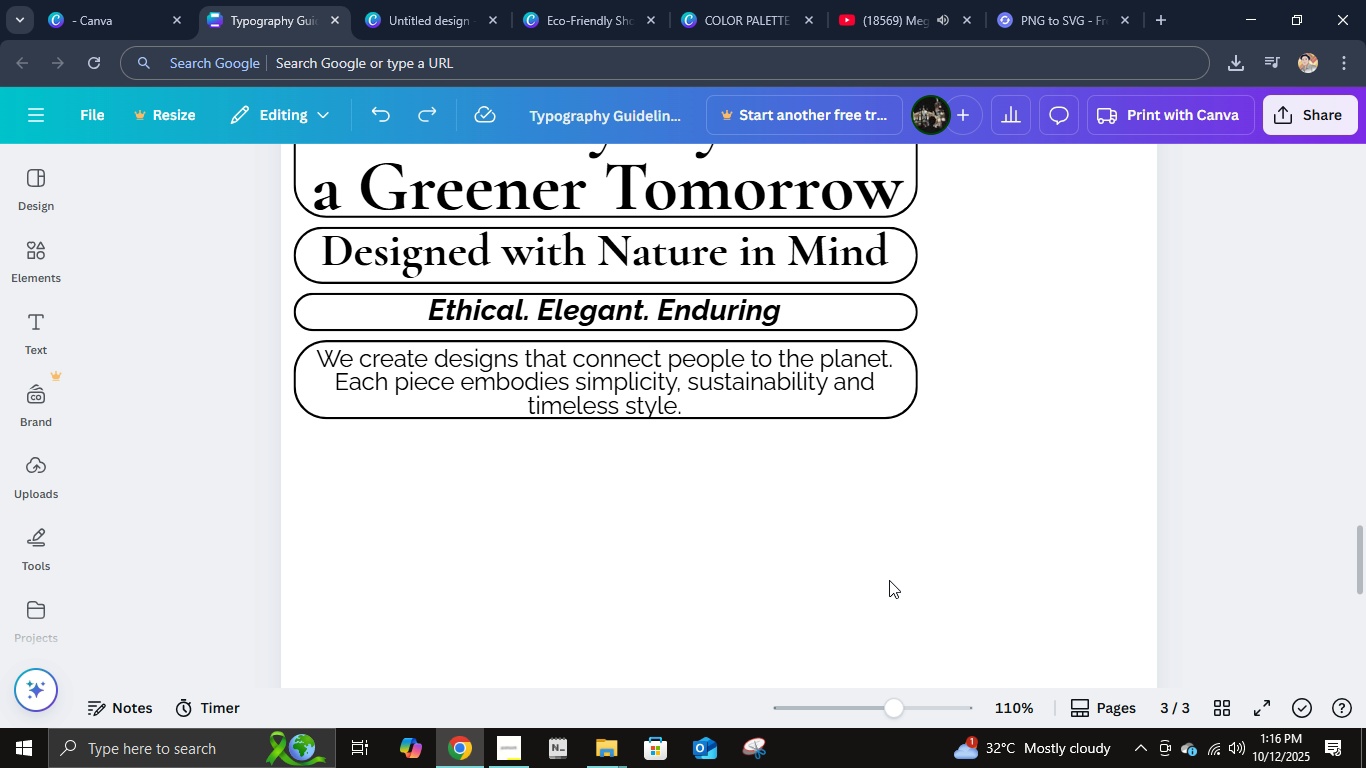 
key(Control+ControlLeft)
 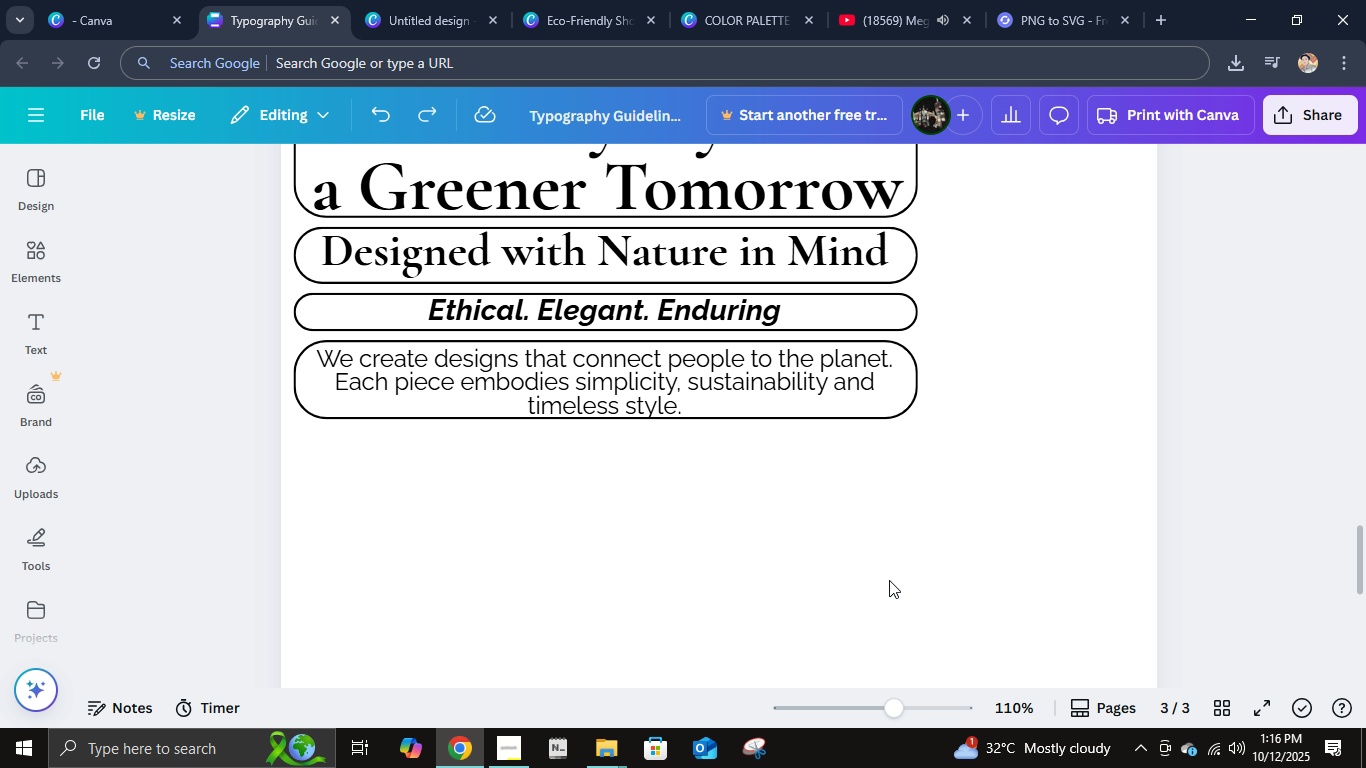 
key(Control+Z)
 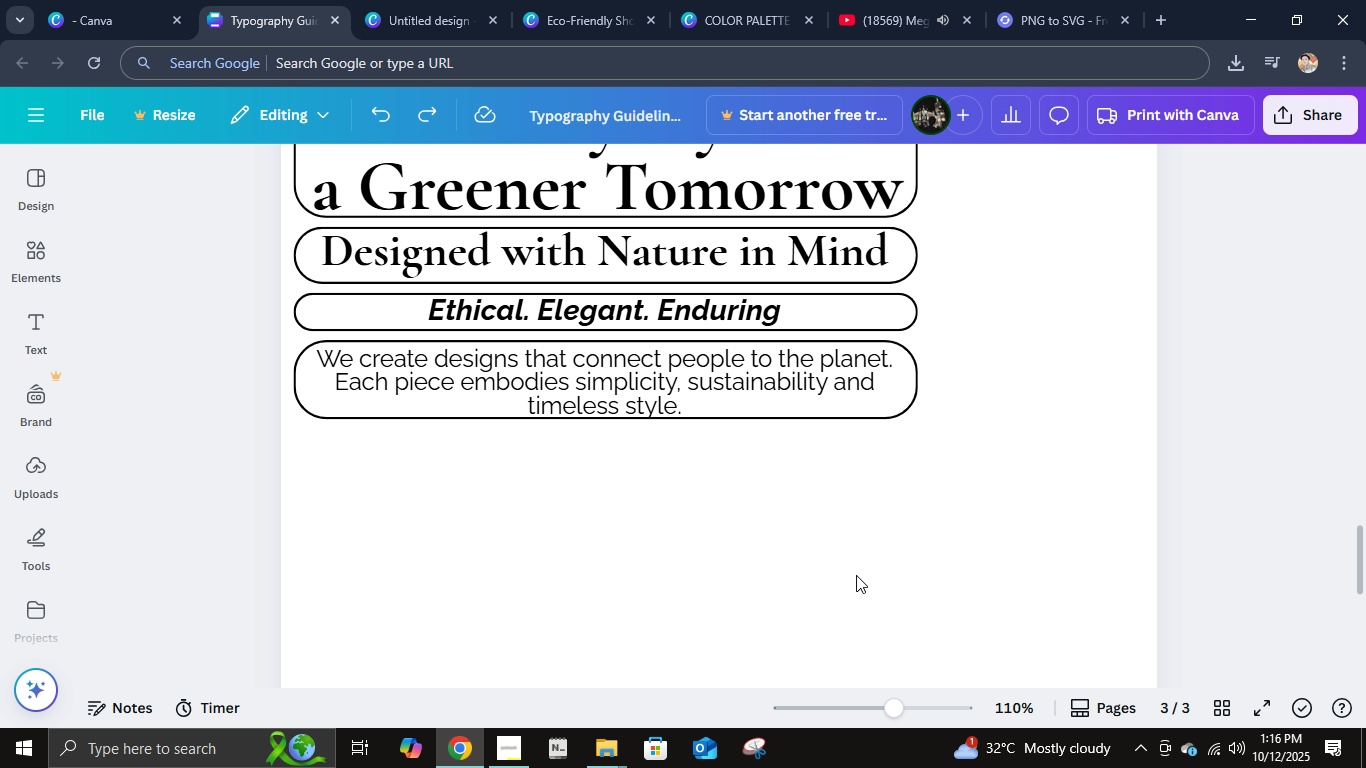 
scroll: coordinate [856, 559], scroll_direction: up, amount: 3.0
 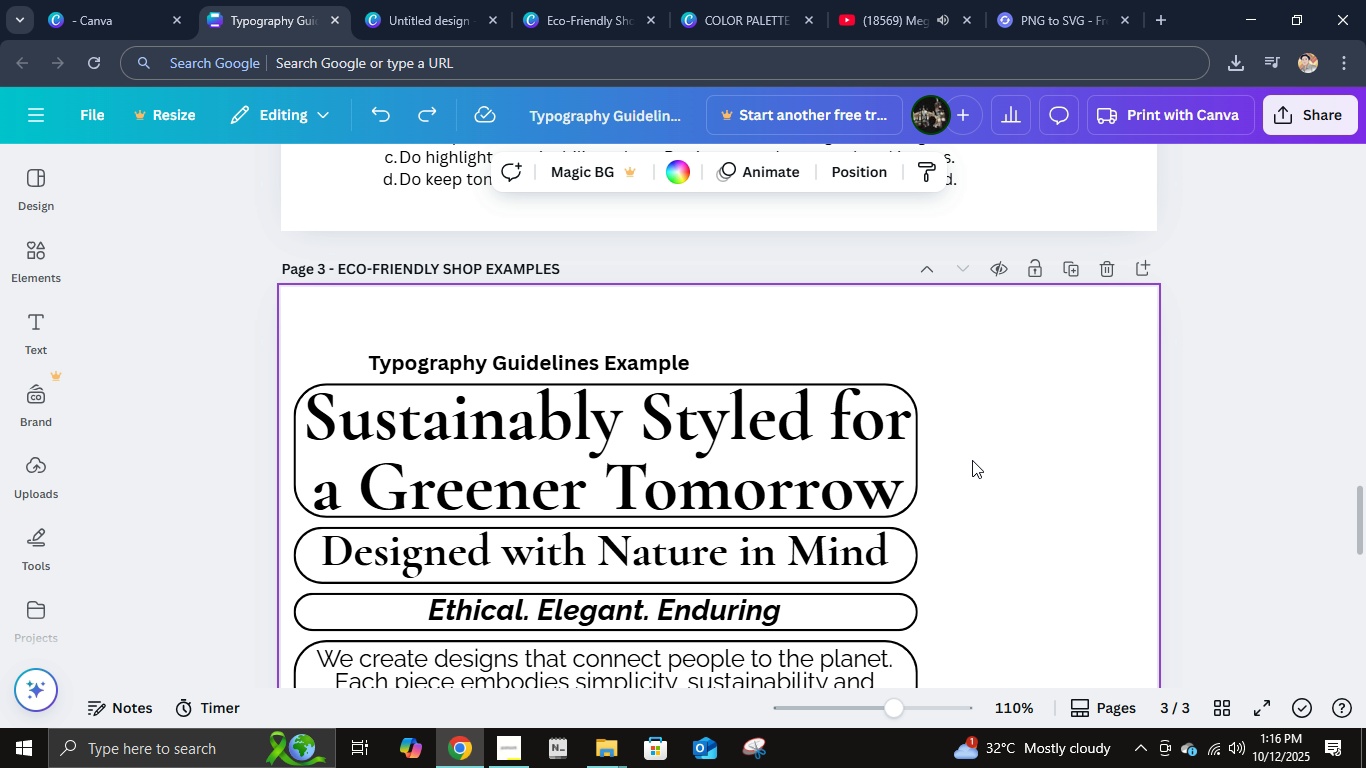 
left_click([972, 460])
 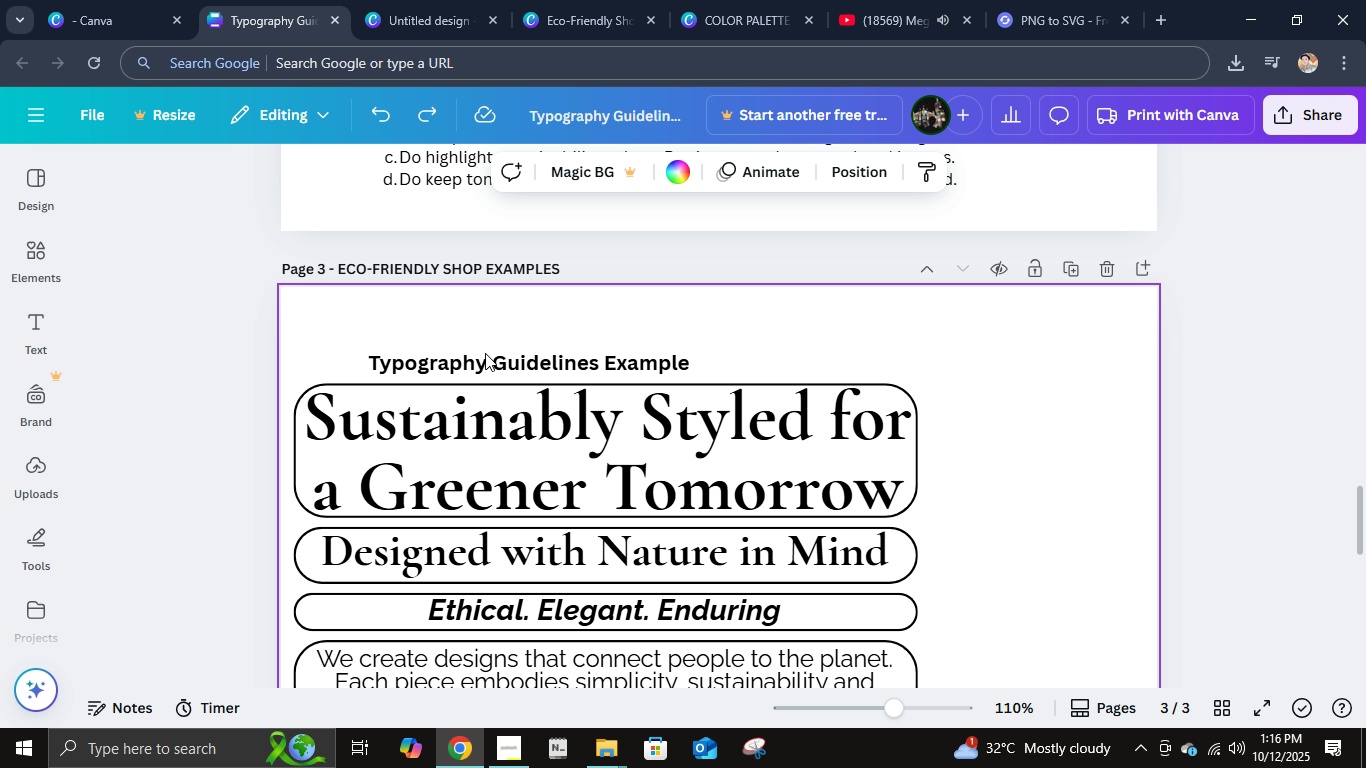 
left_click([490, 363])
 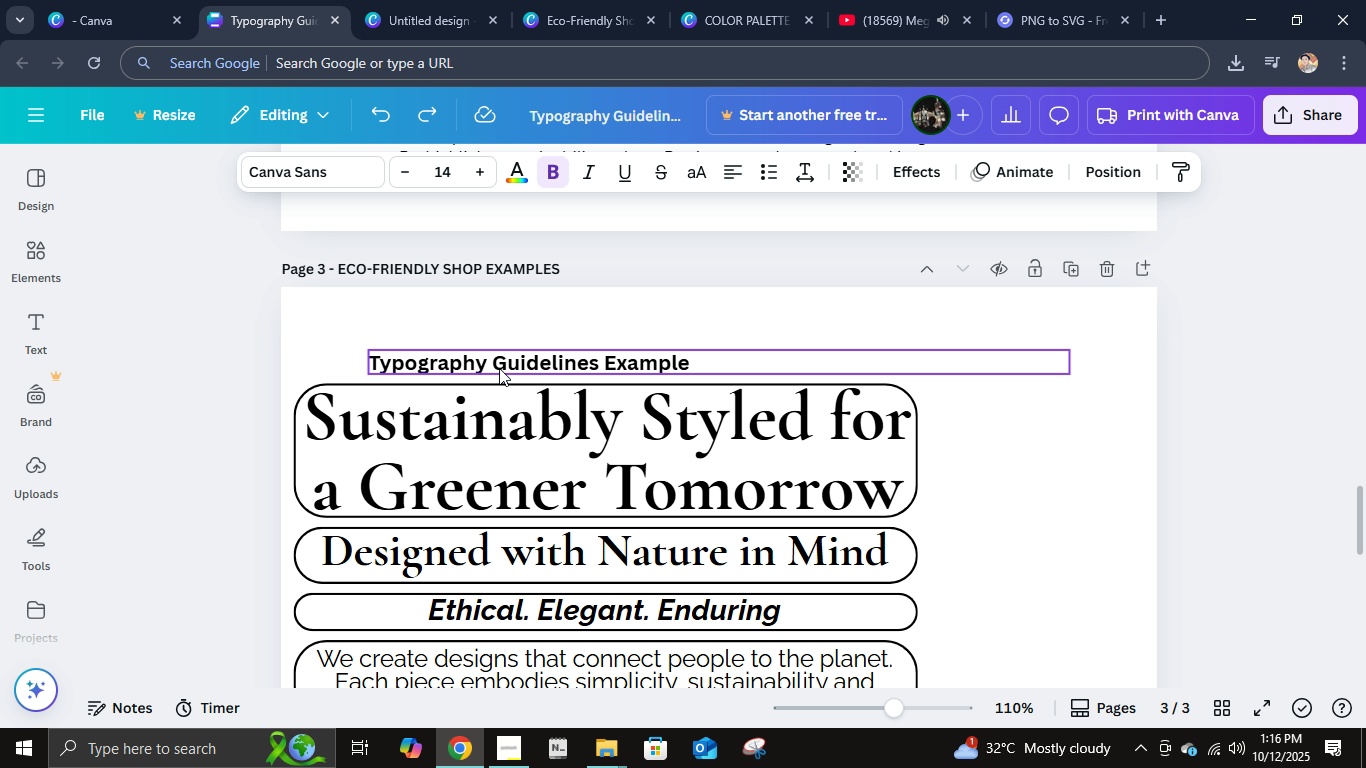 
key(Control+D)
 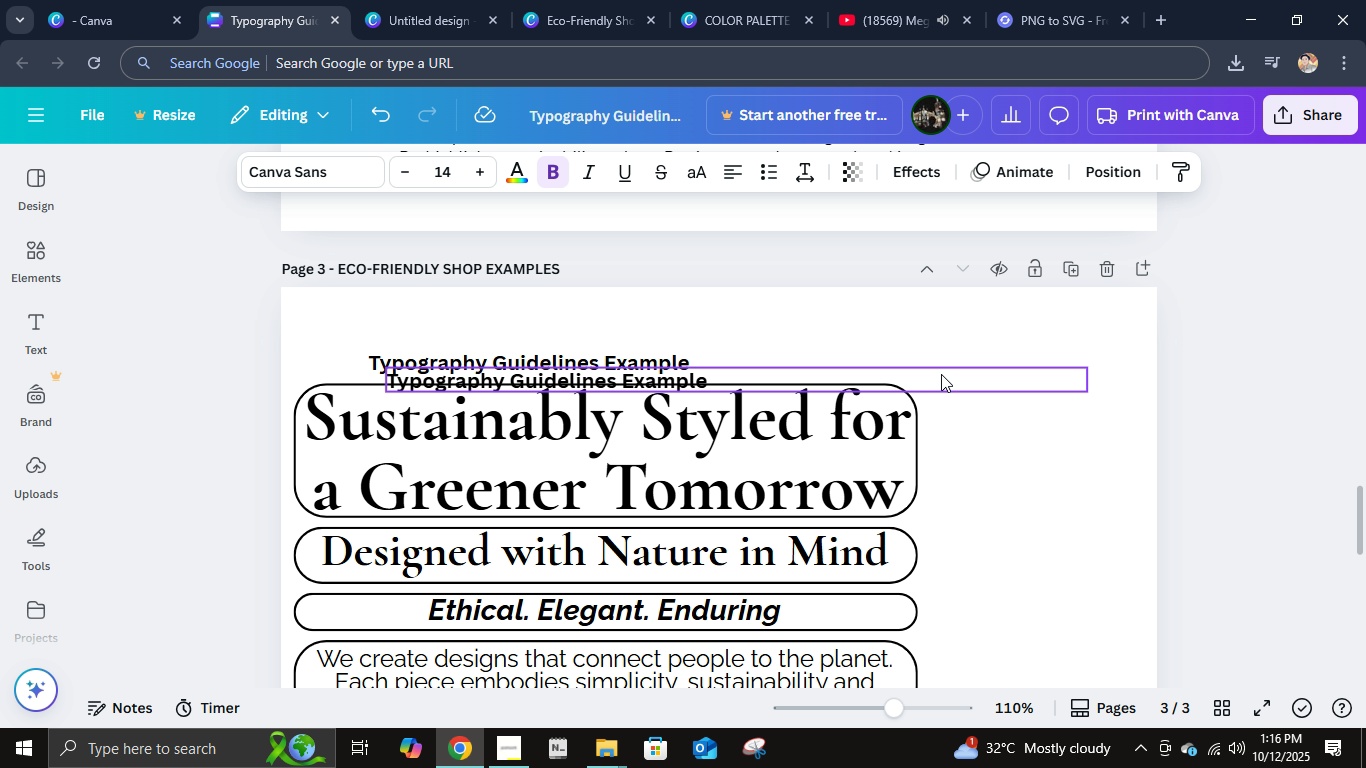 
left_click([949, 374])
 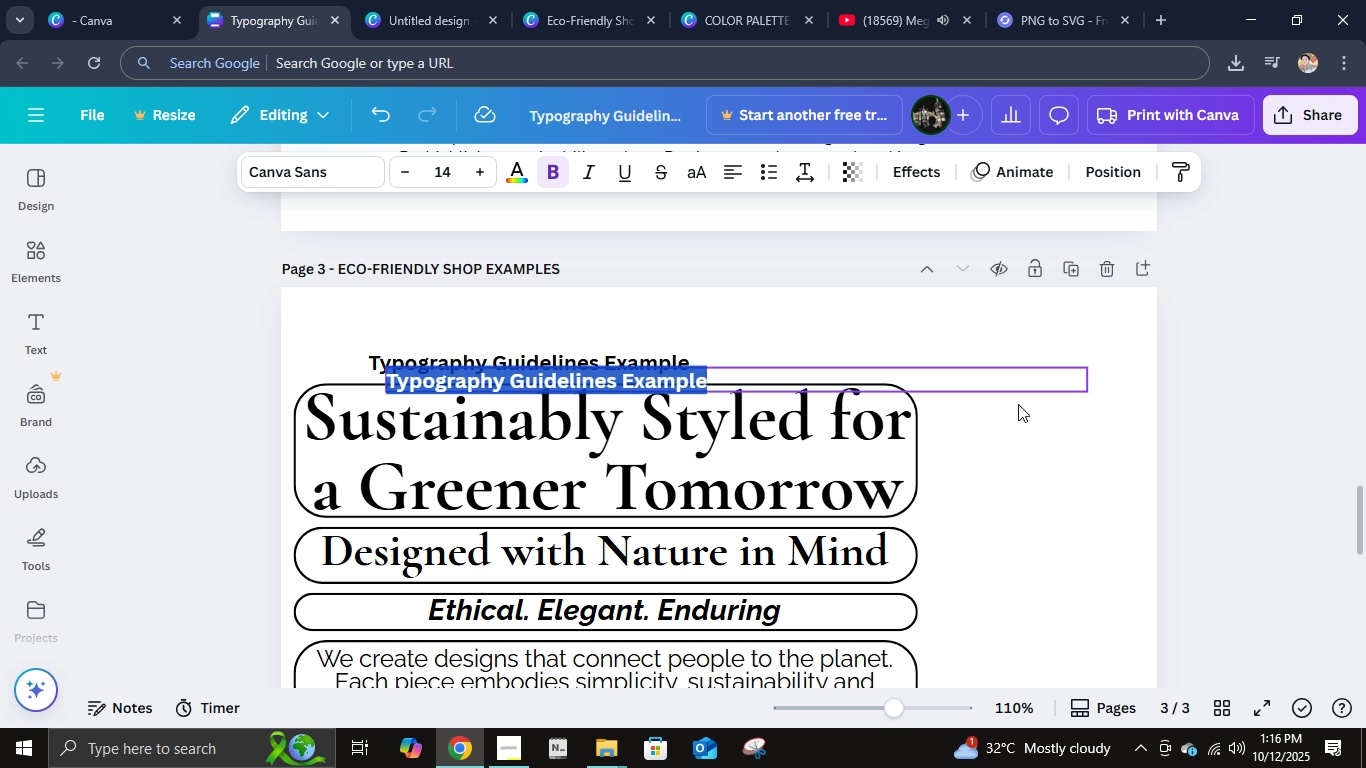 
left_click([1024, 409])
 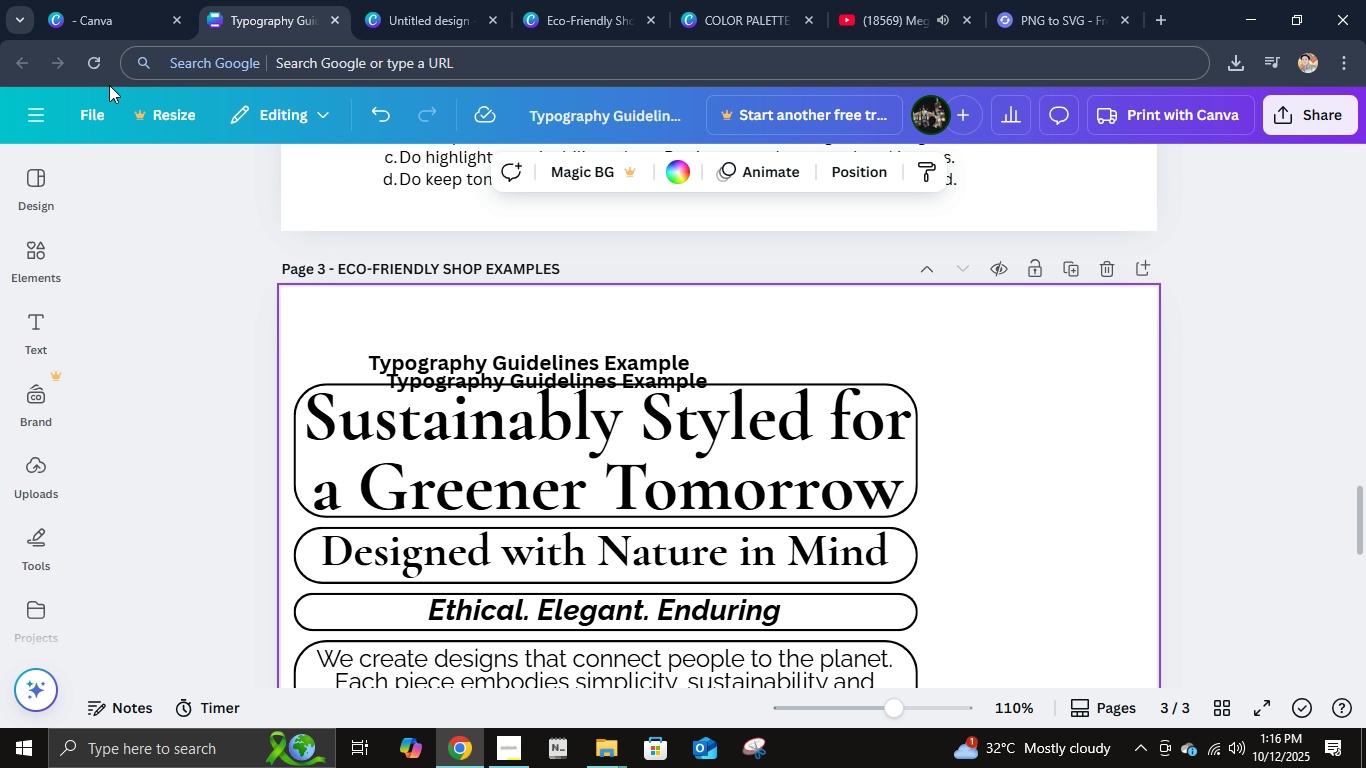 
left_click([95, 62])
 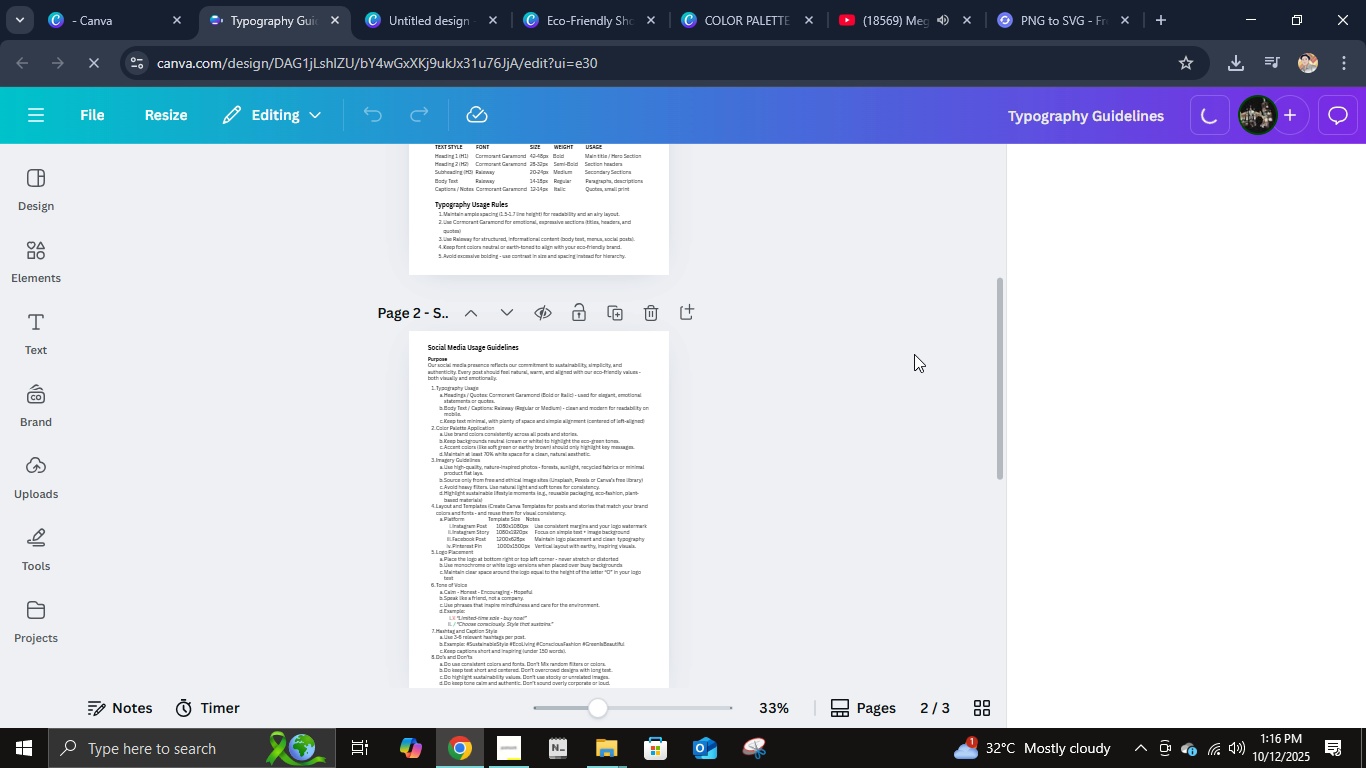 
wait(6.84)
 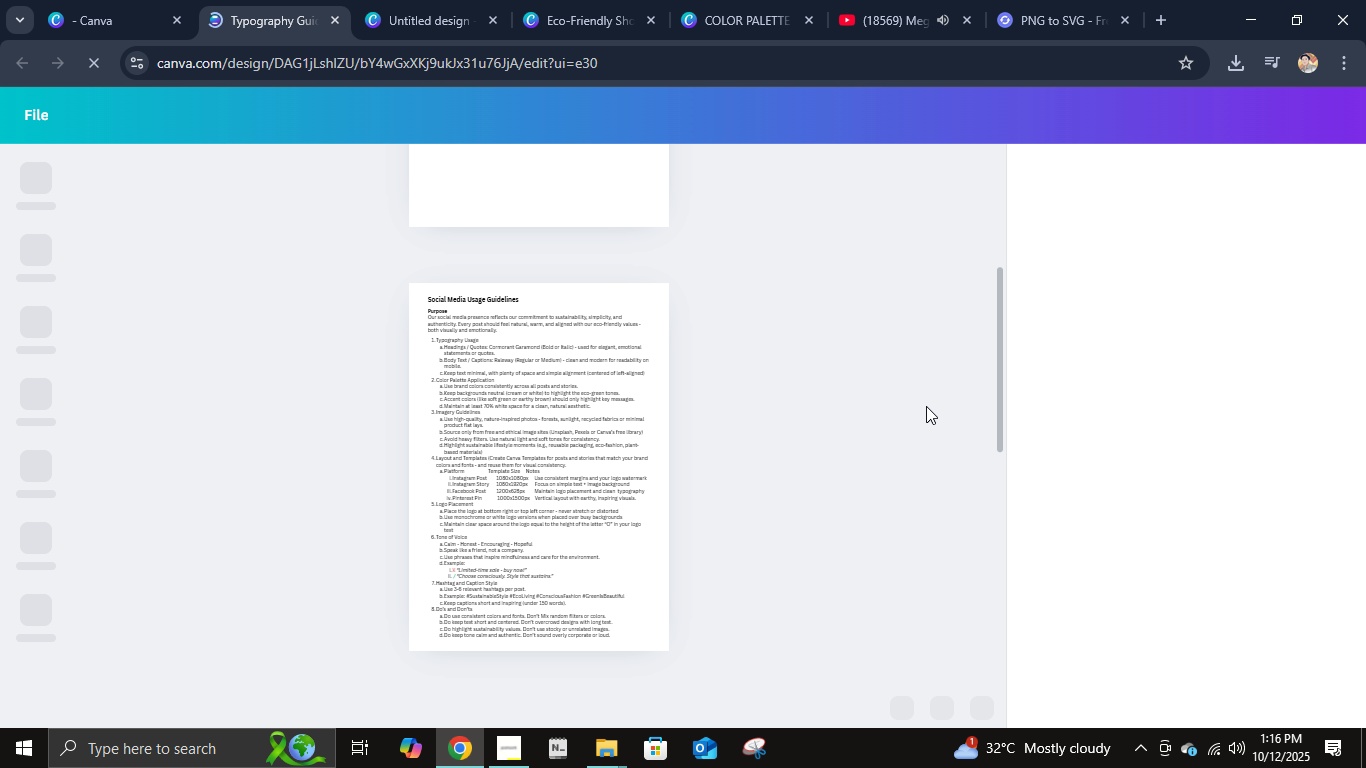 
scroll: coordinate [815, 433], scroll_direction: down, amount: 4.0
 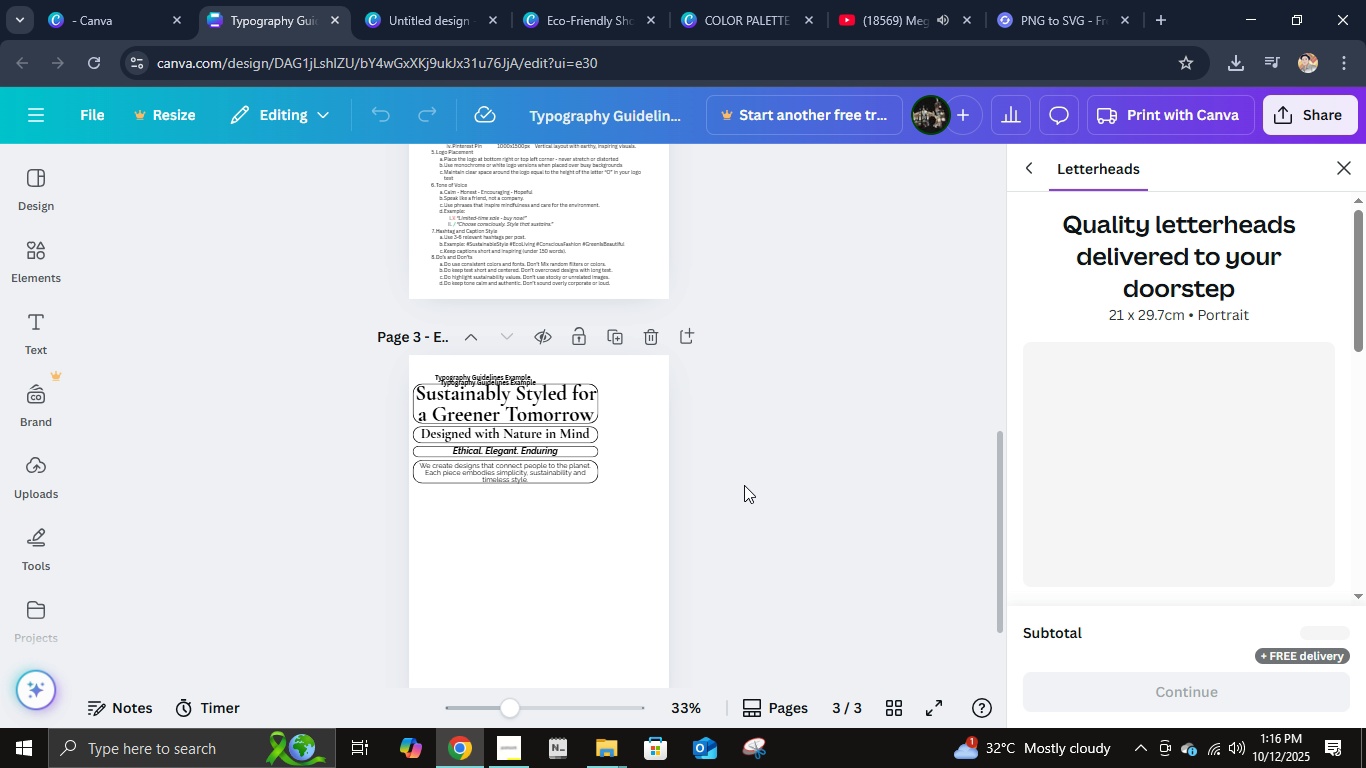 
hold_key(key=ControlLeft, duration=1.47)
scroll: coordinate [666, 416], scroll_direction: up, amount: 5.0
 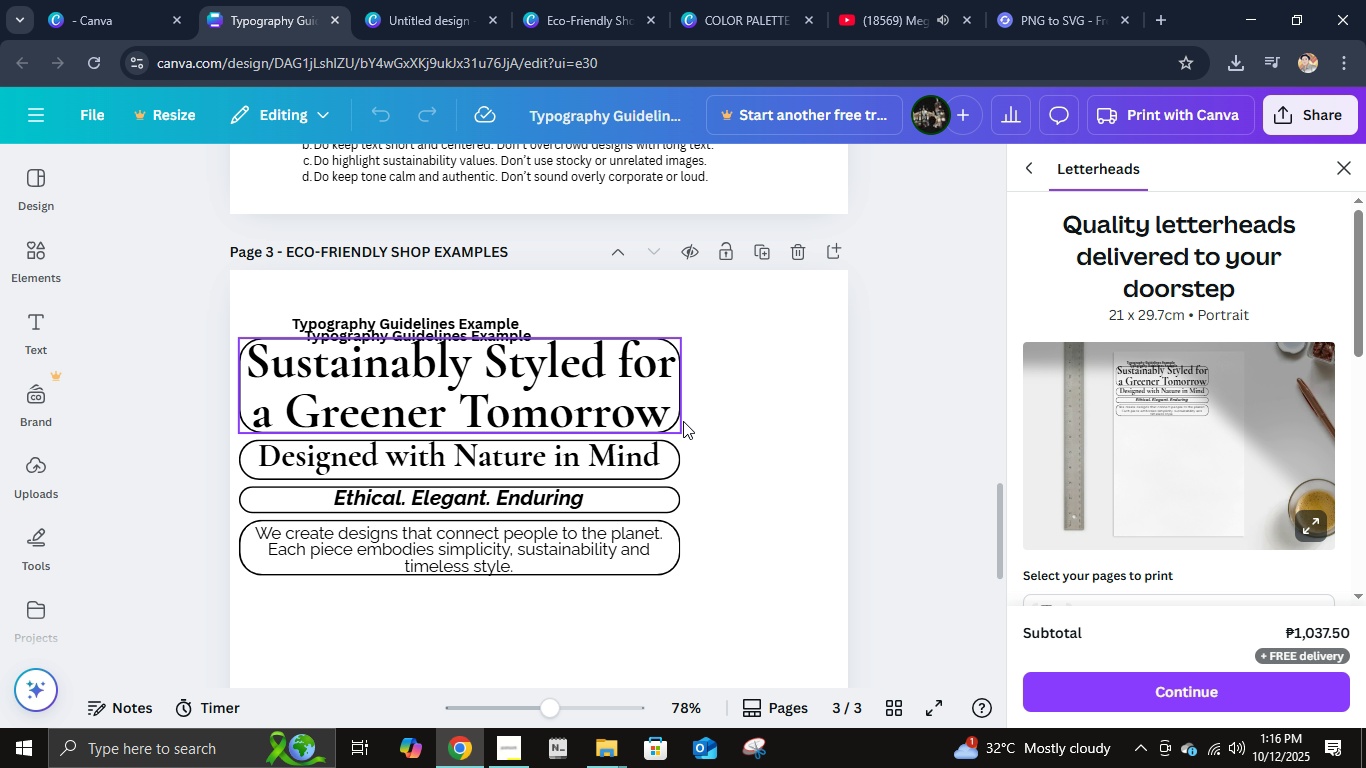 
hold_key(key=ControlLeft, duration=0.42)
scroll: coordinate [720, 423], scroll_direction: up, amount: 2.0
 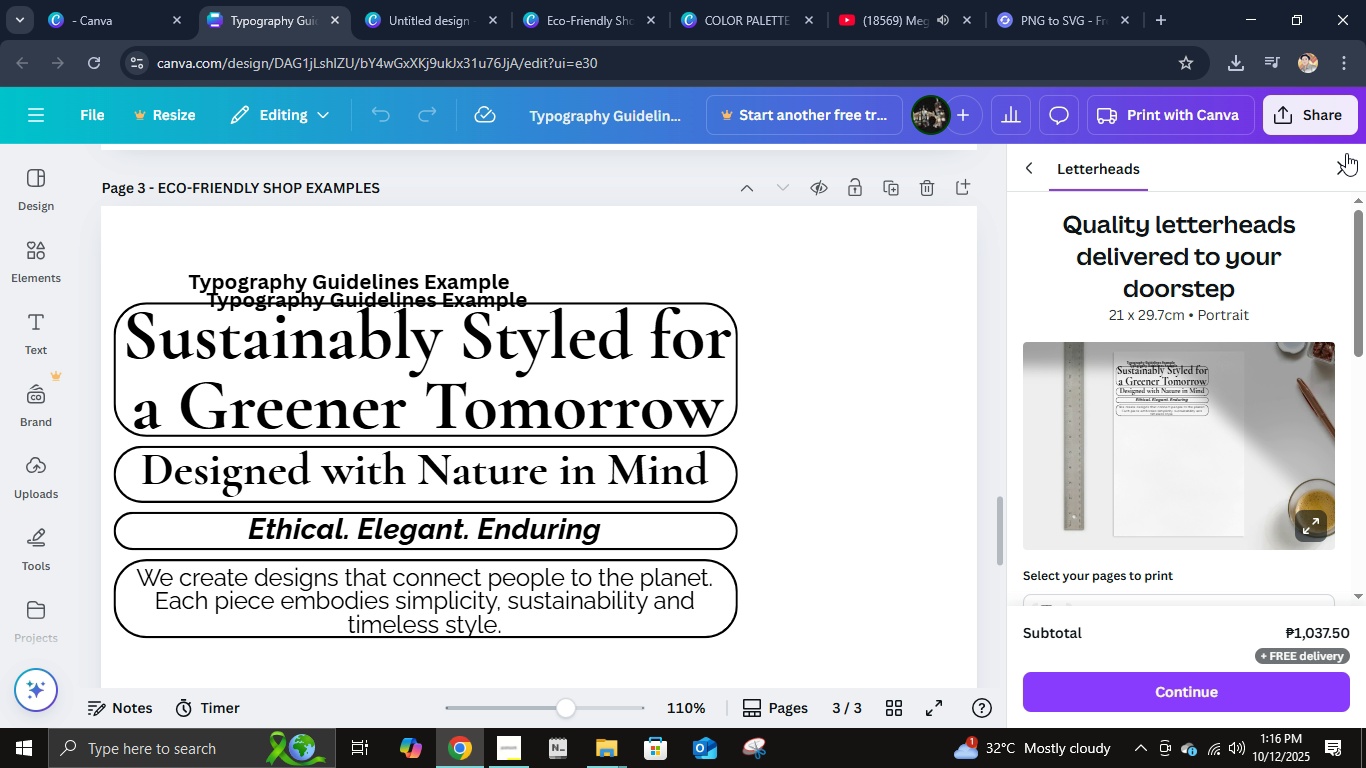 
left_click([1346, 167])
 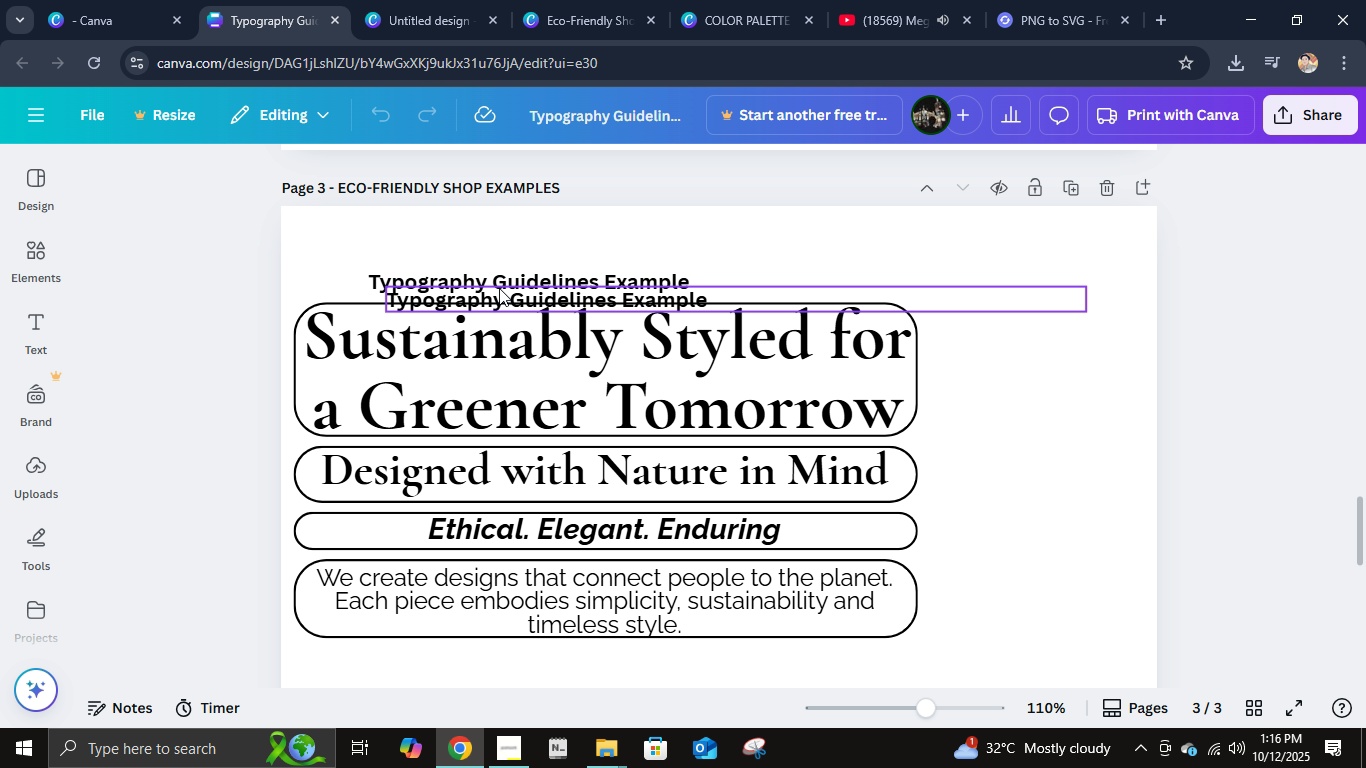 
left_click([508, 298])
 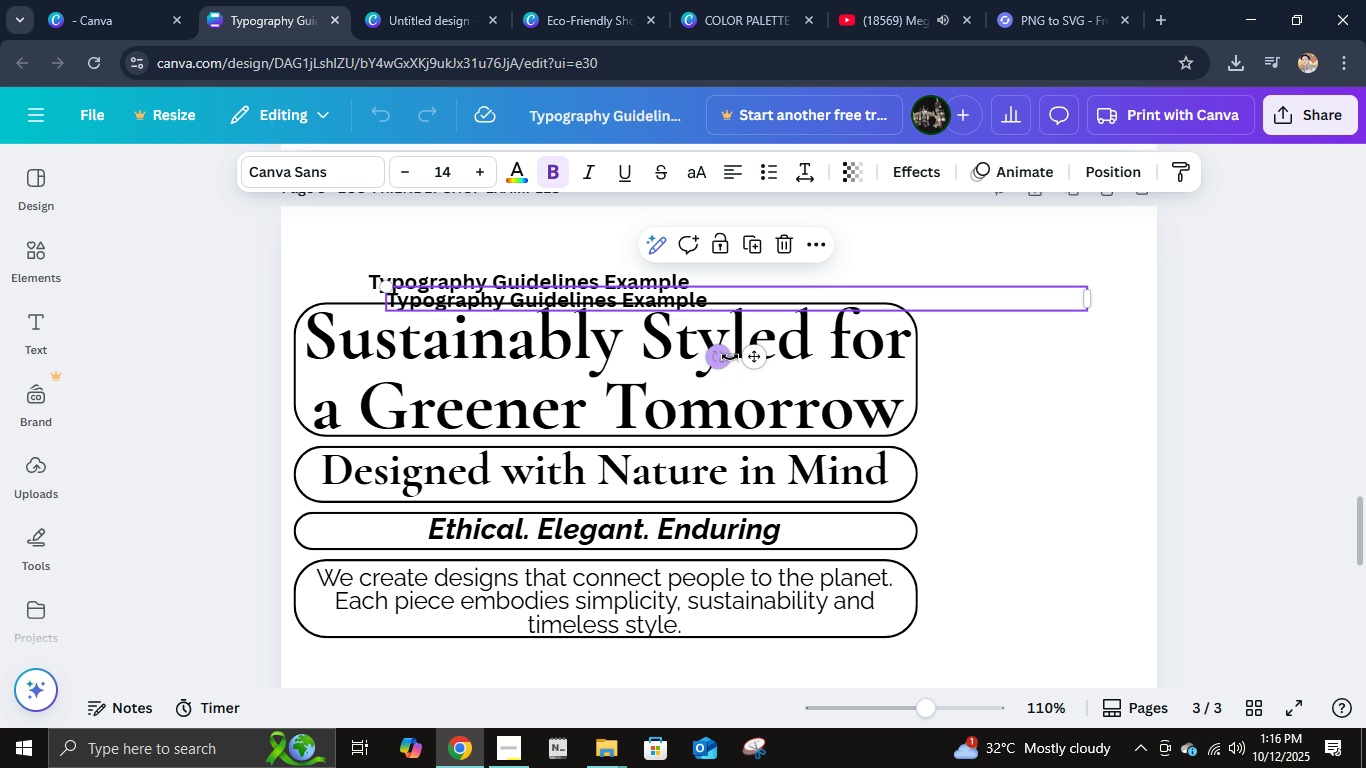 
left_click_drag(start_coordinate=[750, 358], to_coordinate=[772, 429])
 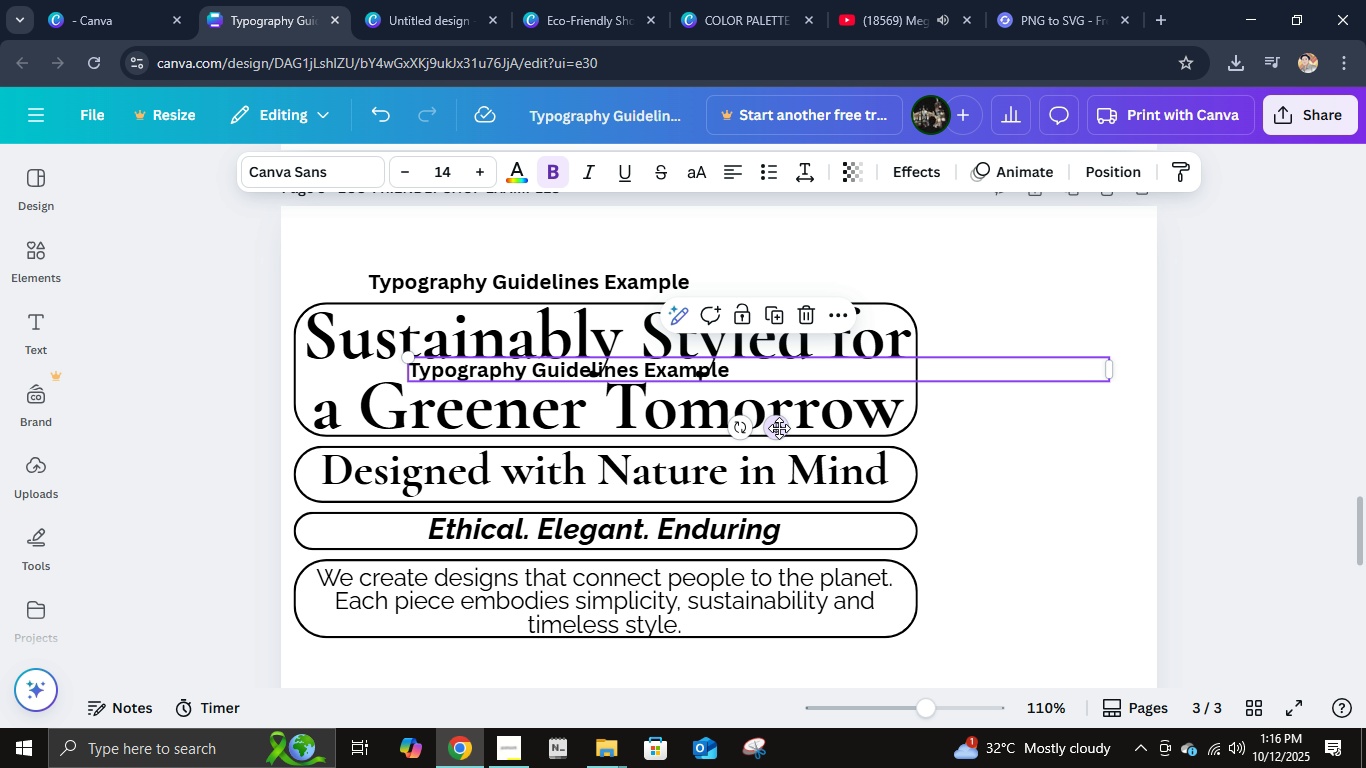 
left_click_drag(start_coordinate=[774, 428], to_coordinate=[806, 429])
 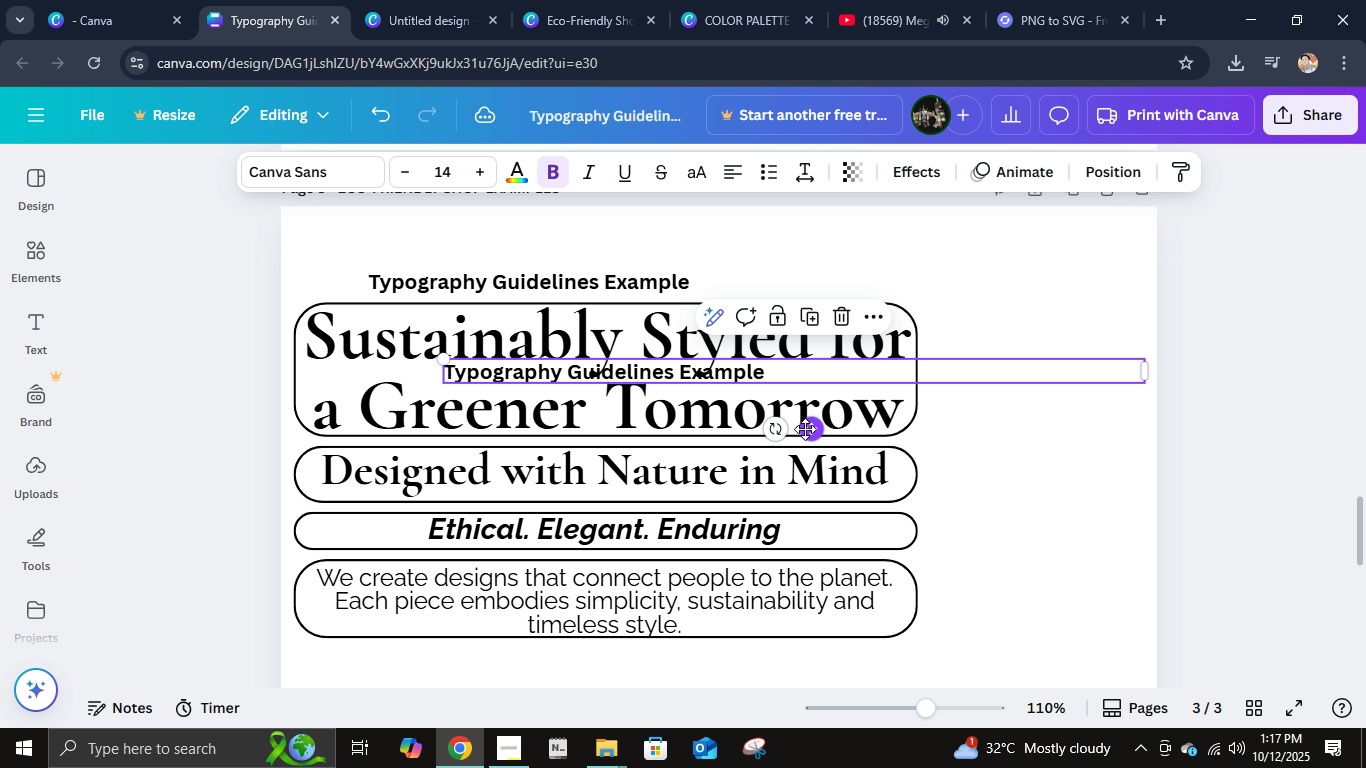 
left_click([806, 429])
 